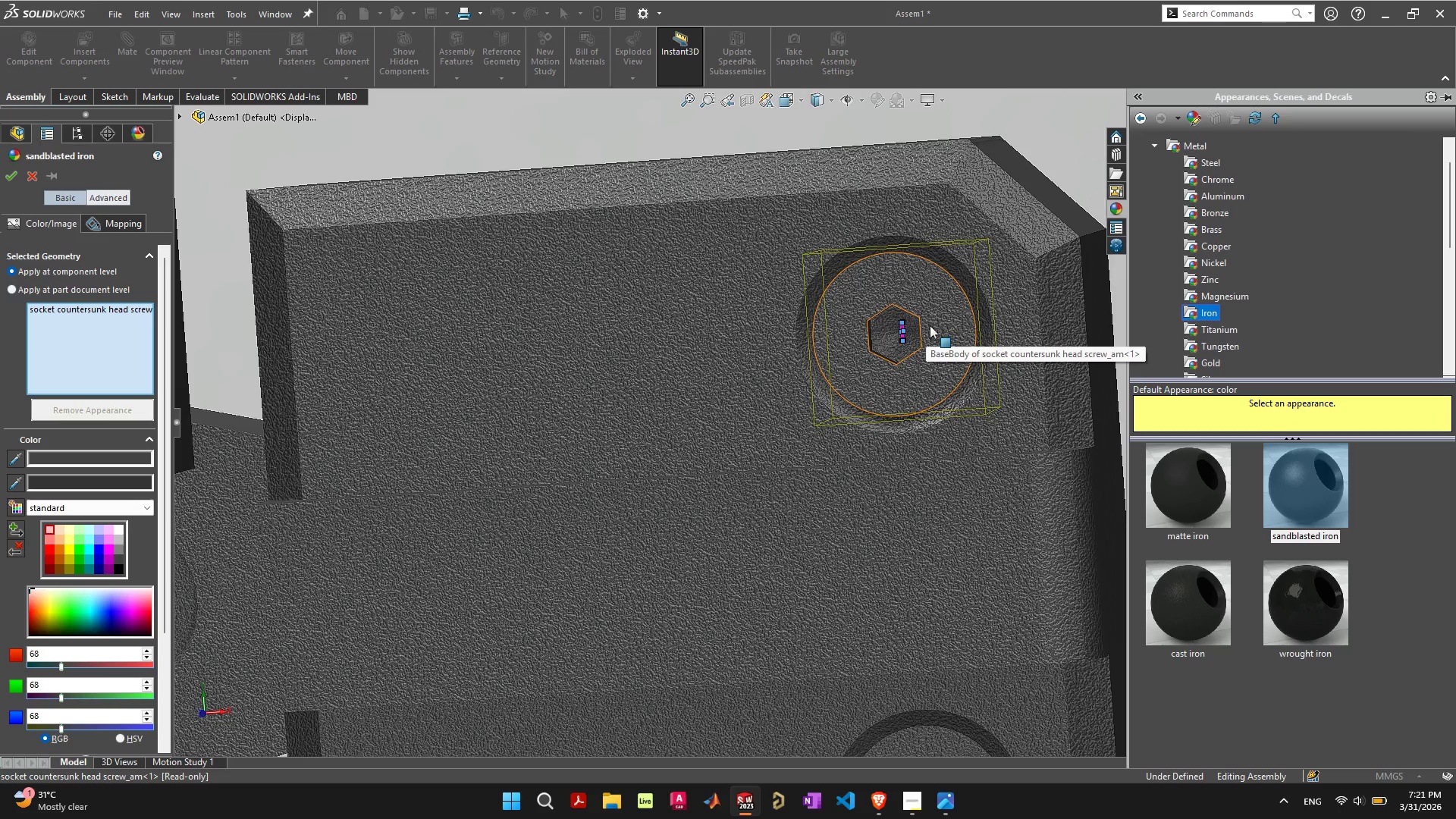 
wait(5.12)
 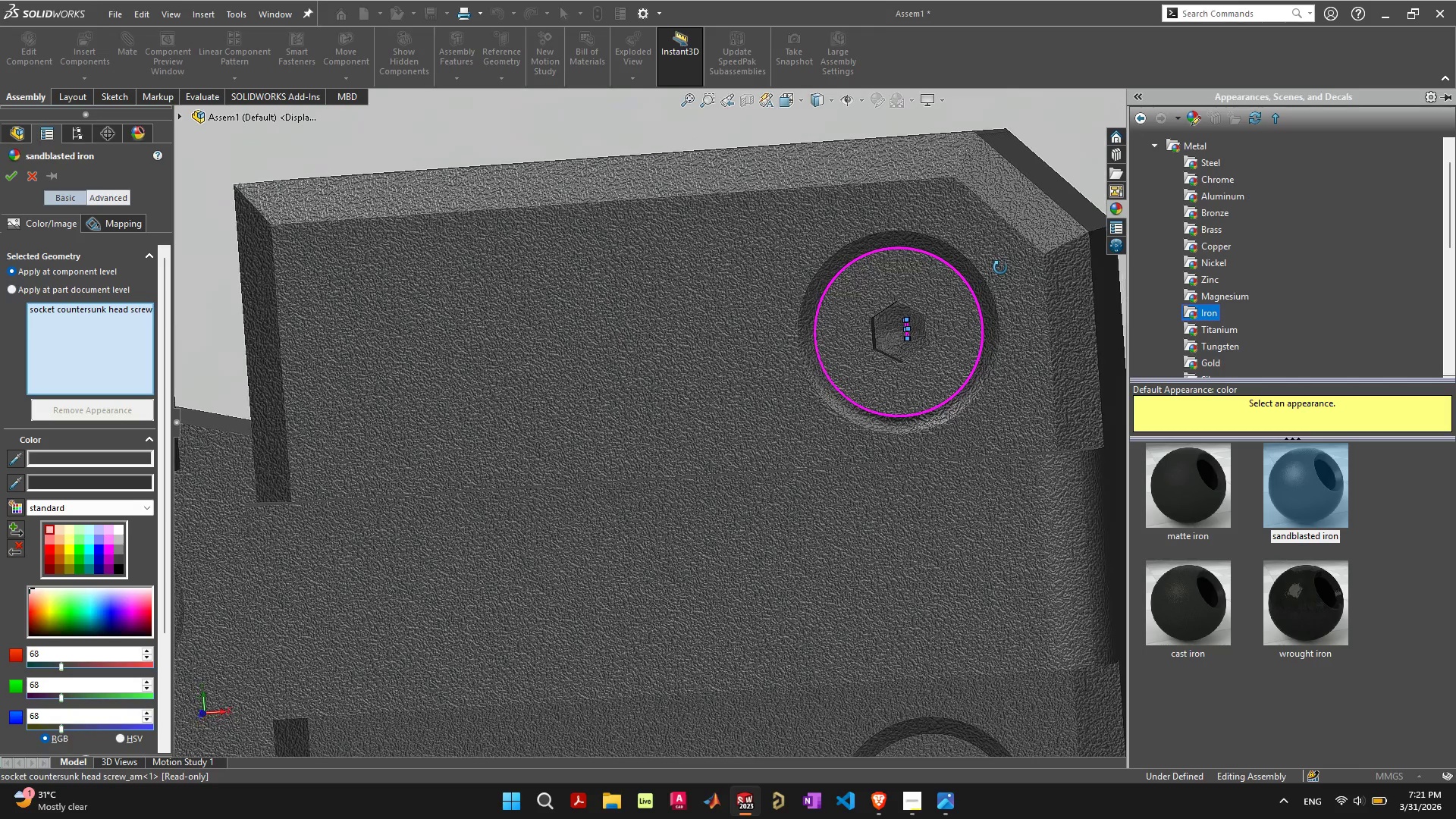 
scroll: coordinate [951, 387], scroll_direction: down, amount: 3.0
 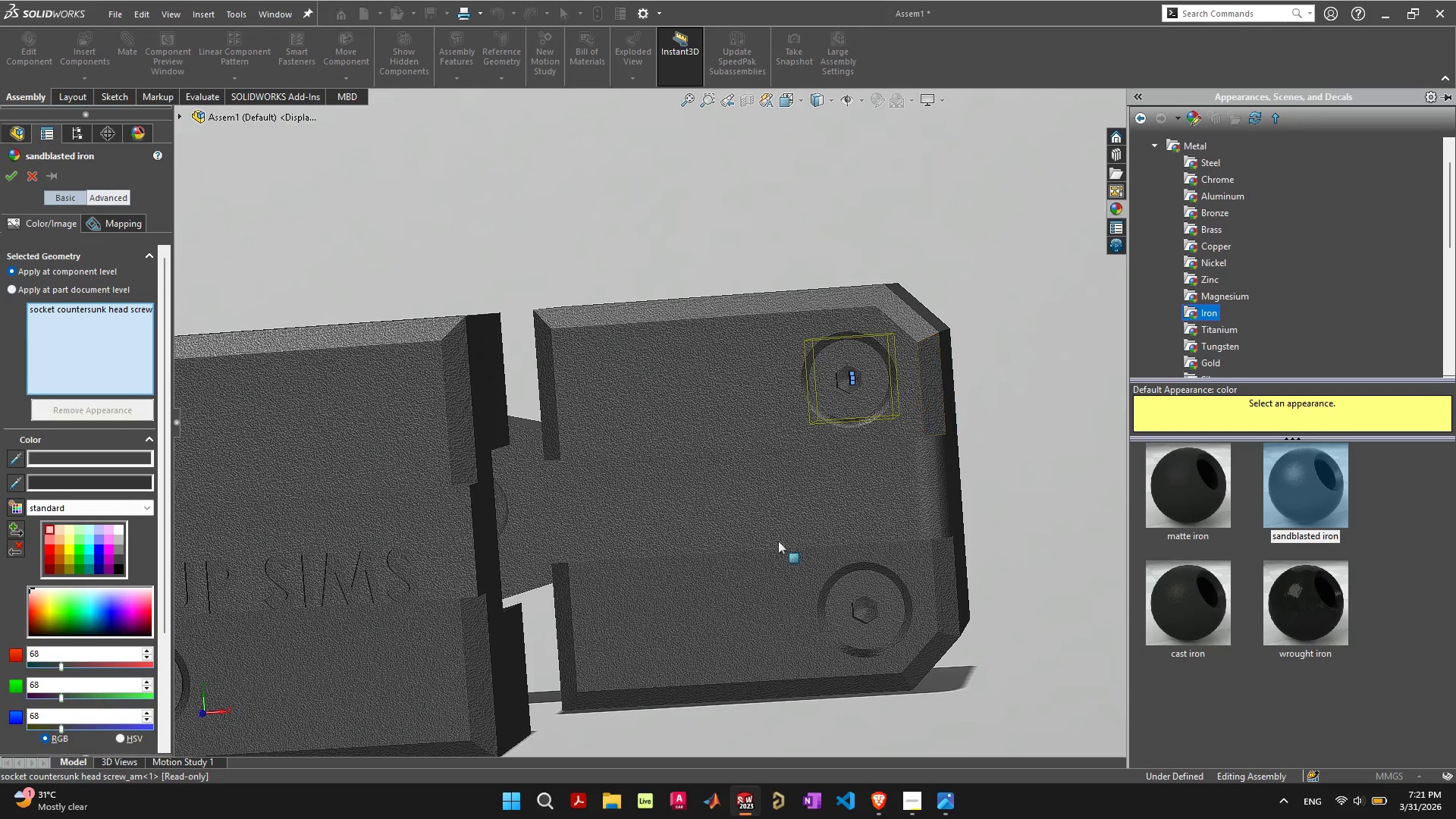 
mouse_move([601, 566])
 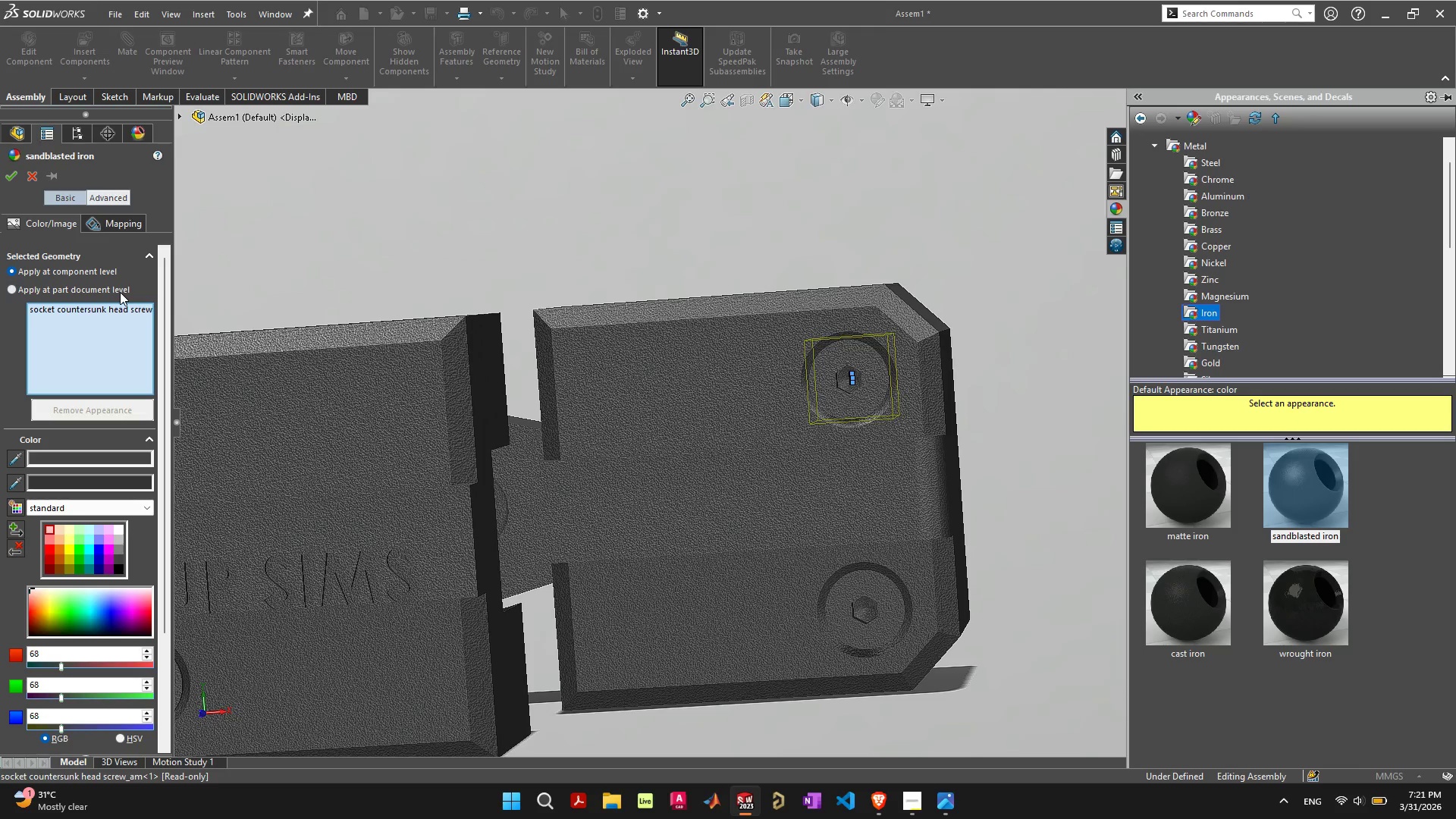 
left_click([120, 292])
 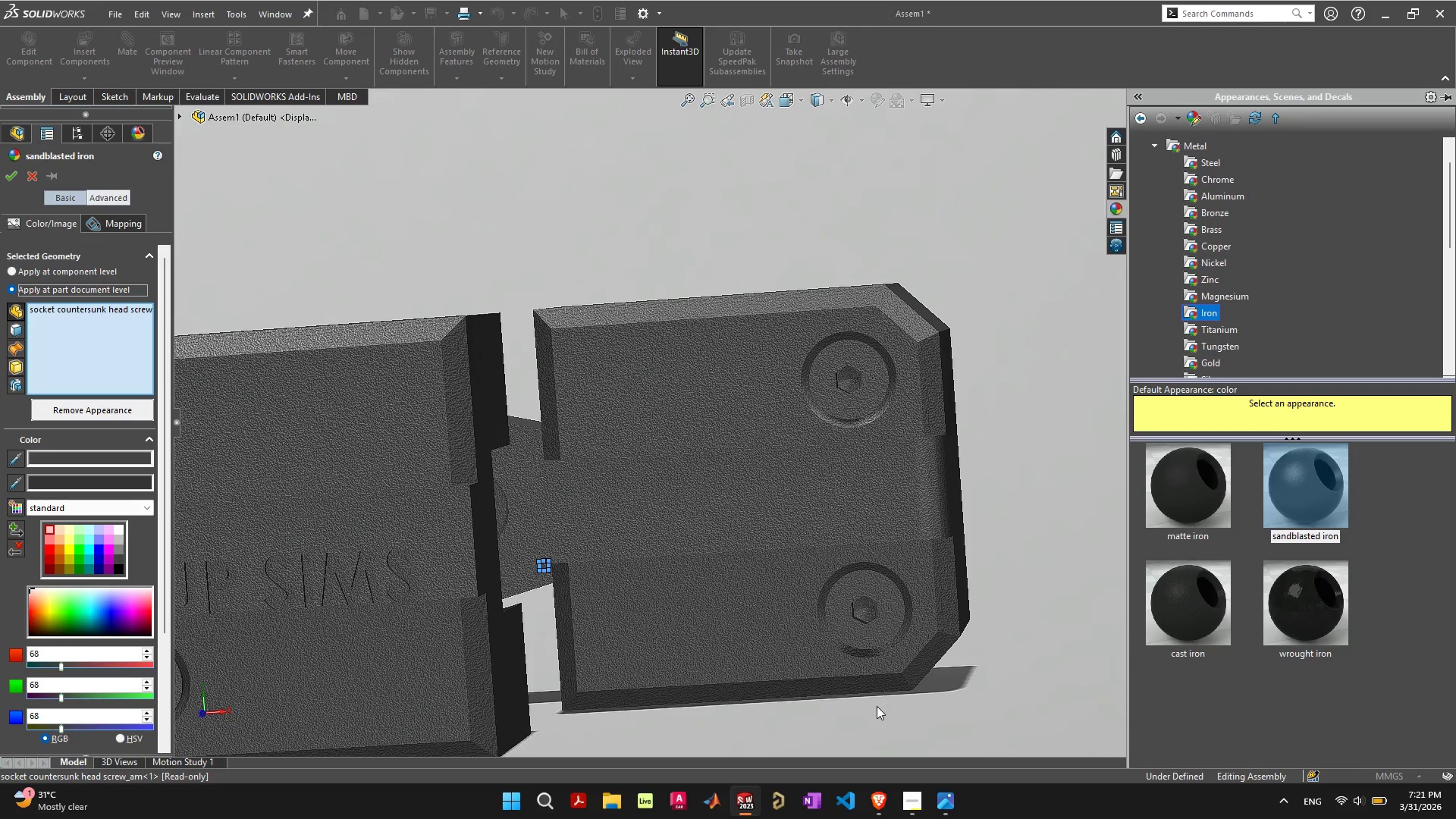 
hold_key(key=ShiftLeft, duration=1.52)
left_click([883, 615])
 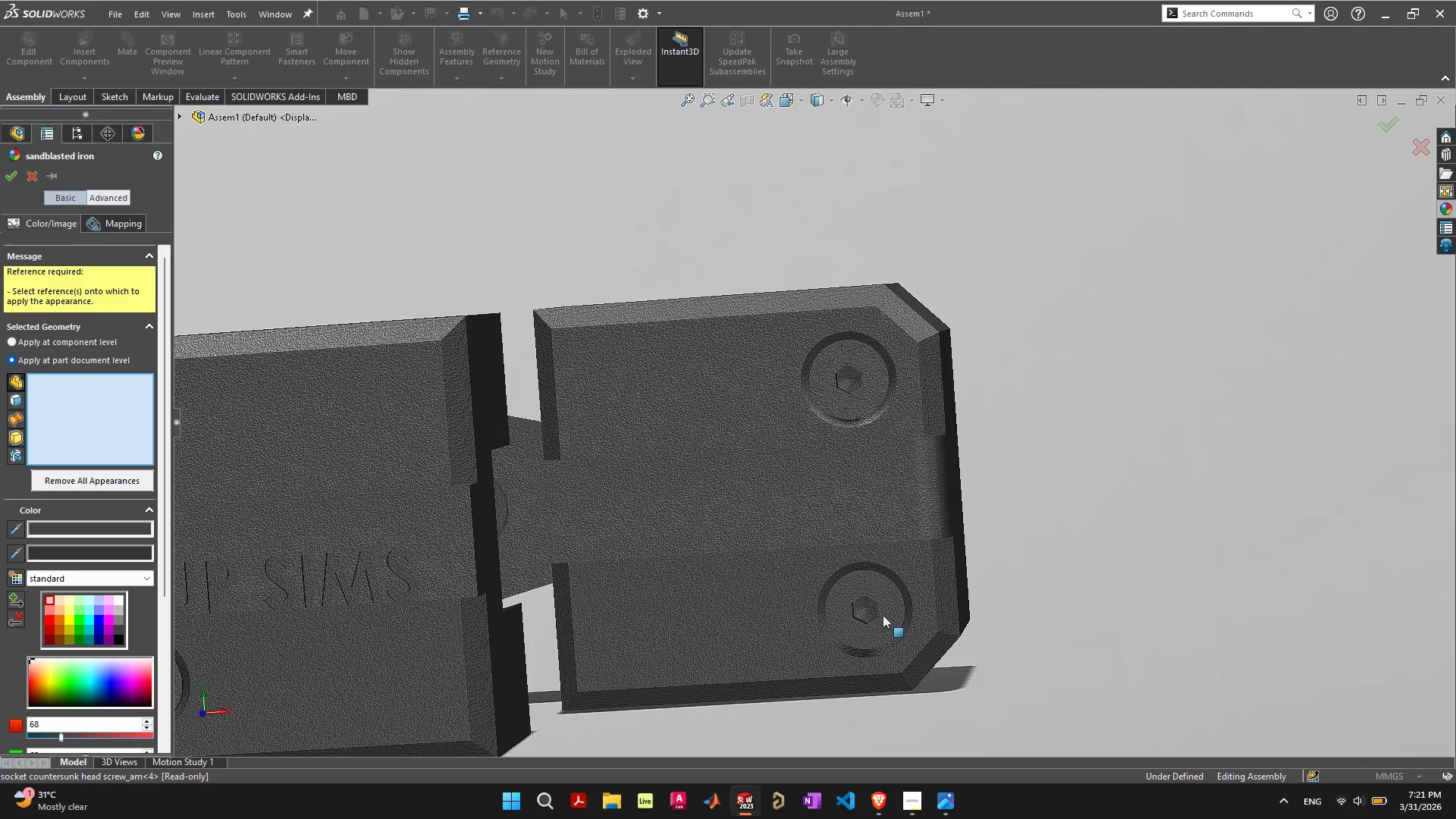 
key(Shift+ShiftLeft)
 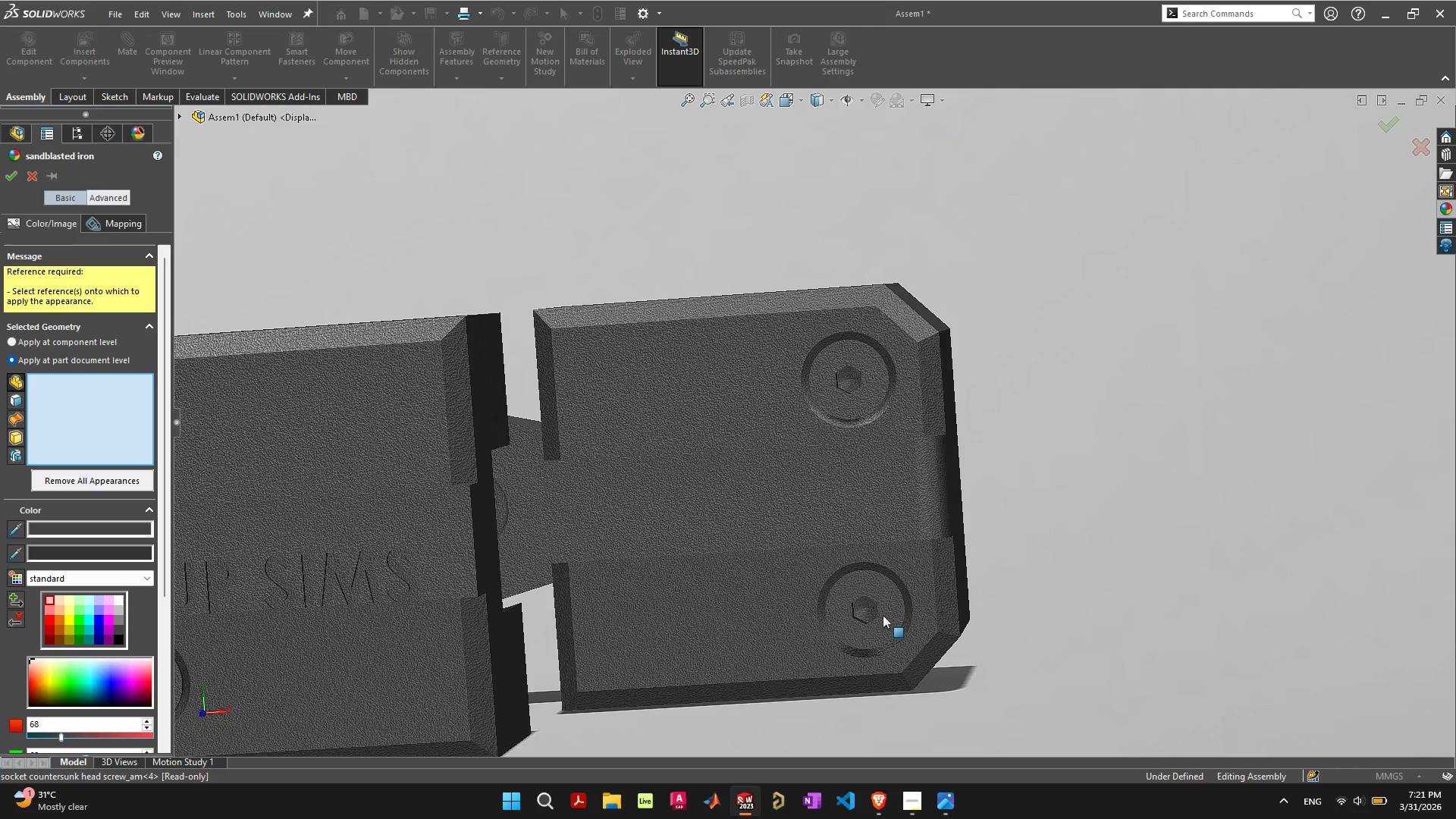 
key(Shift+ShiftLeft)
 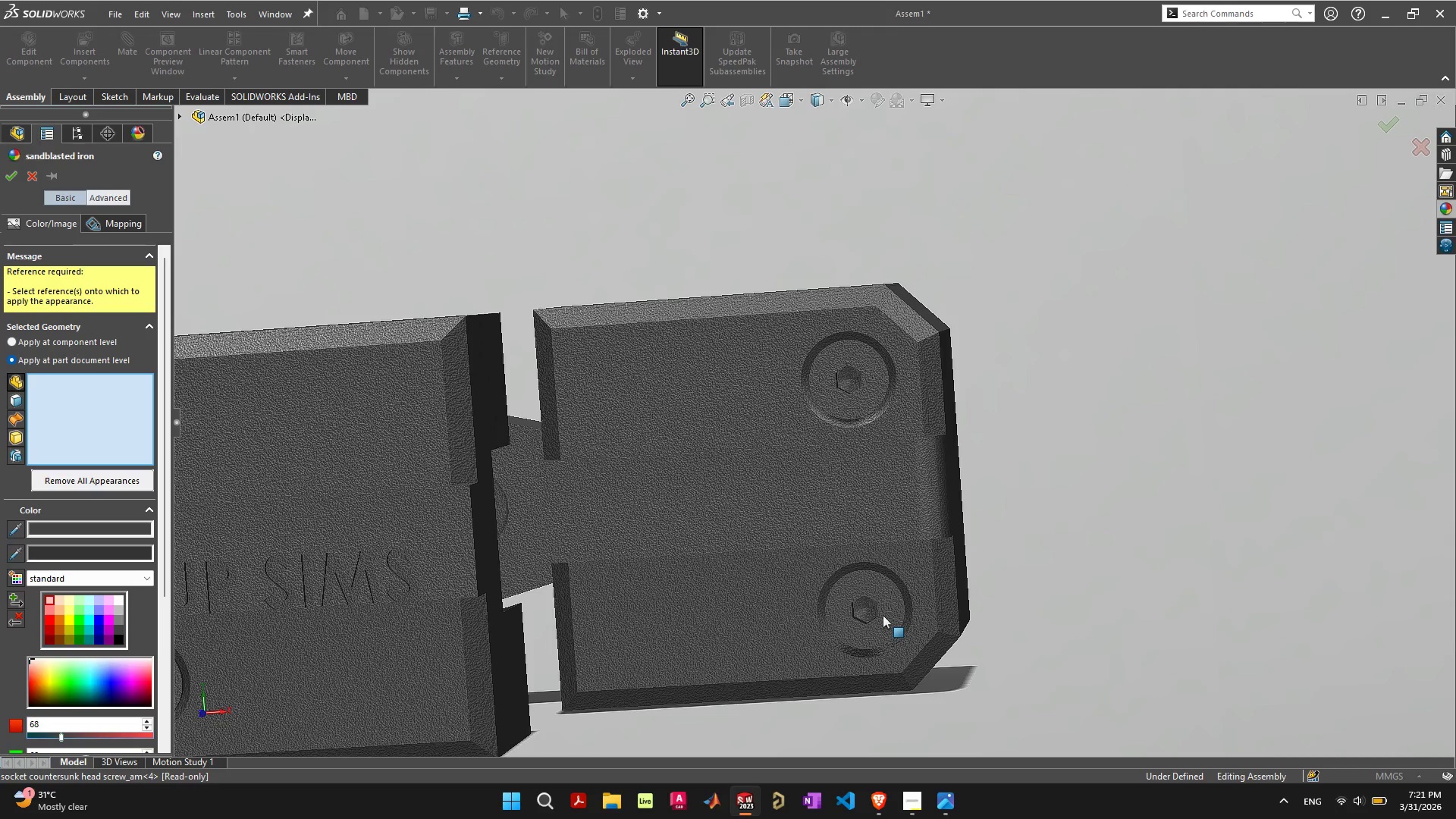 
key(Shift+ShiftLeft)
 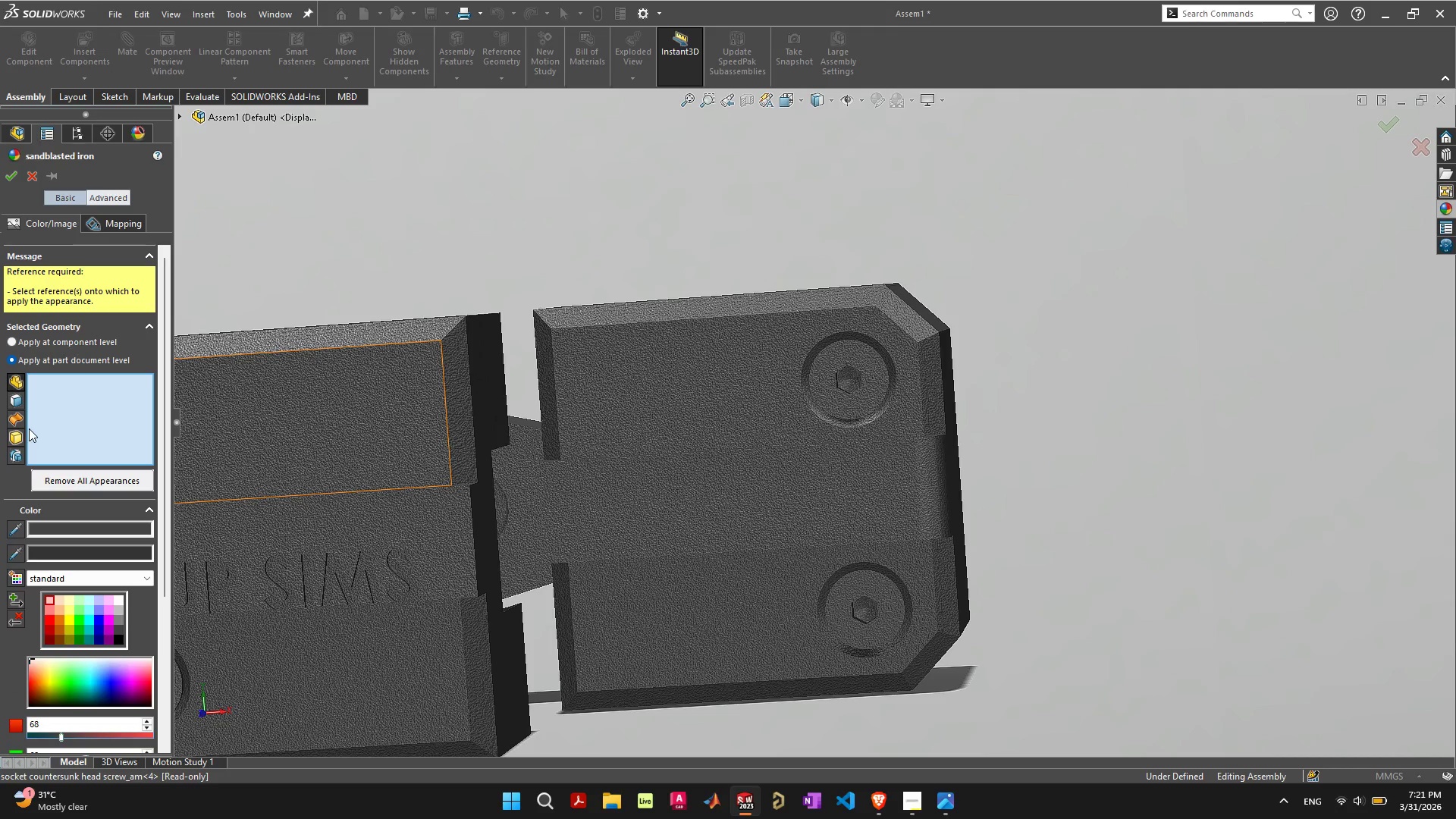 
wait(5.3)
 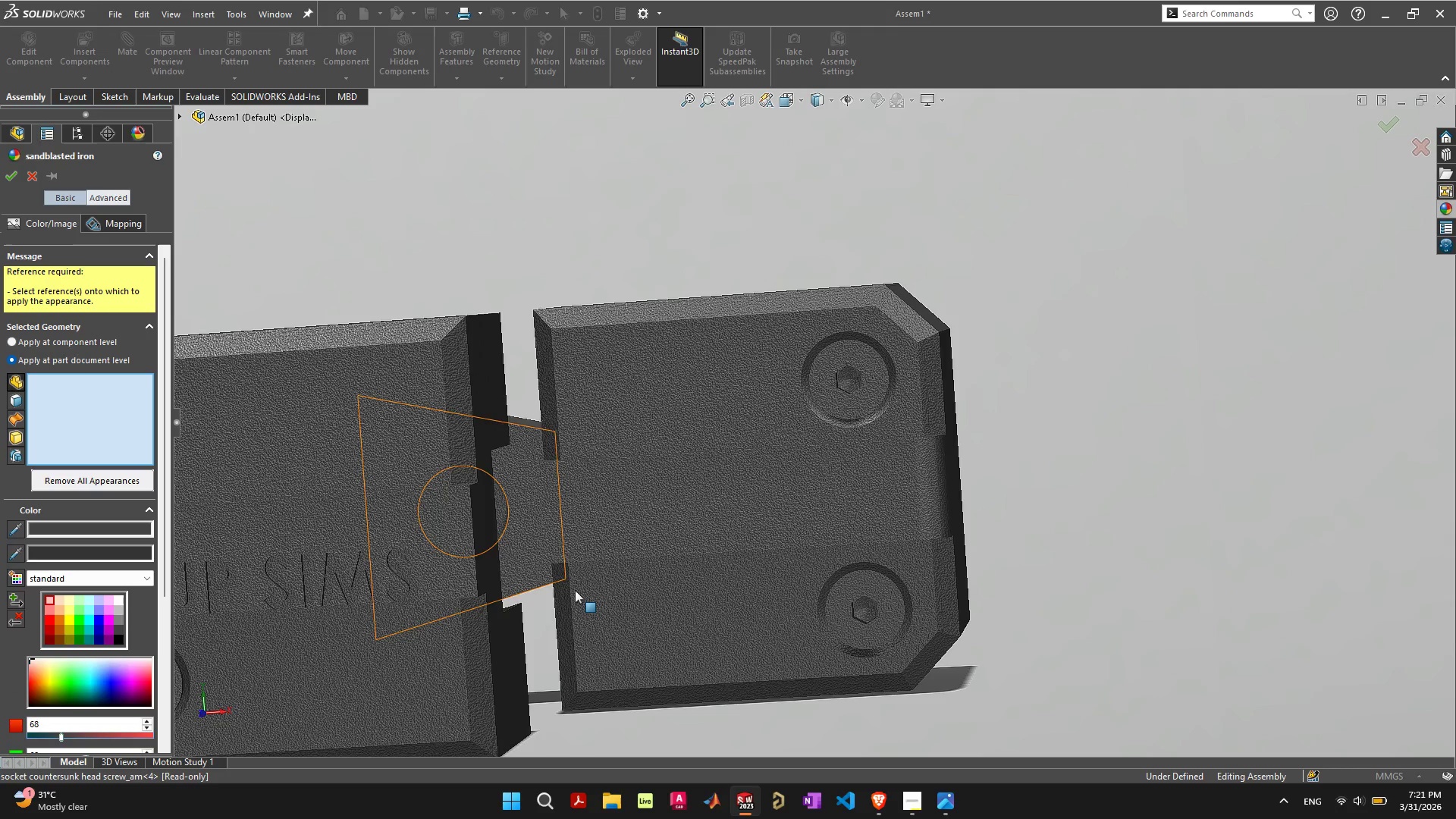 
left_click([74, 391])
 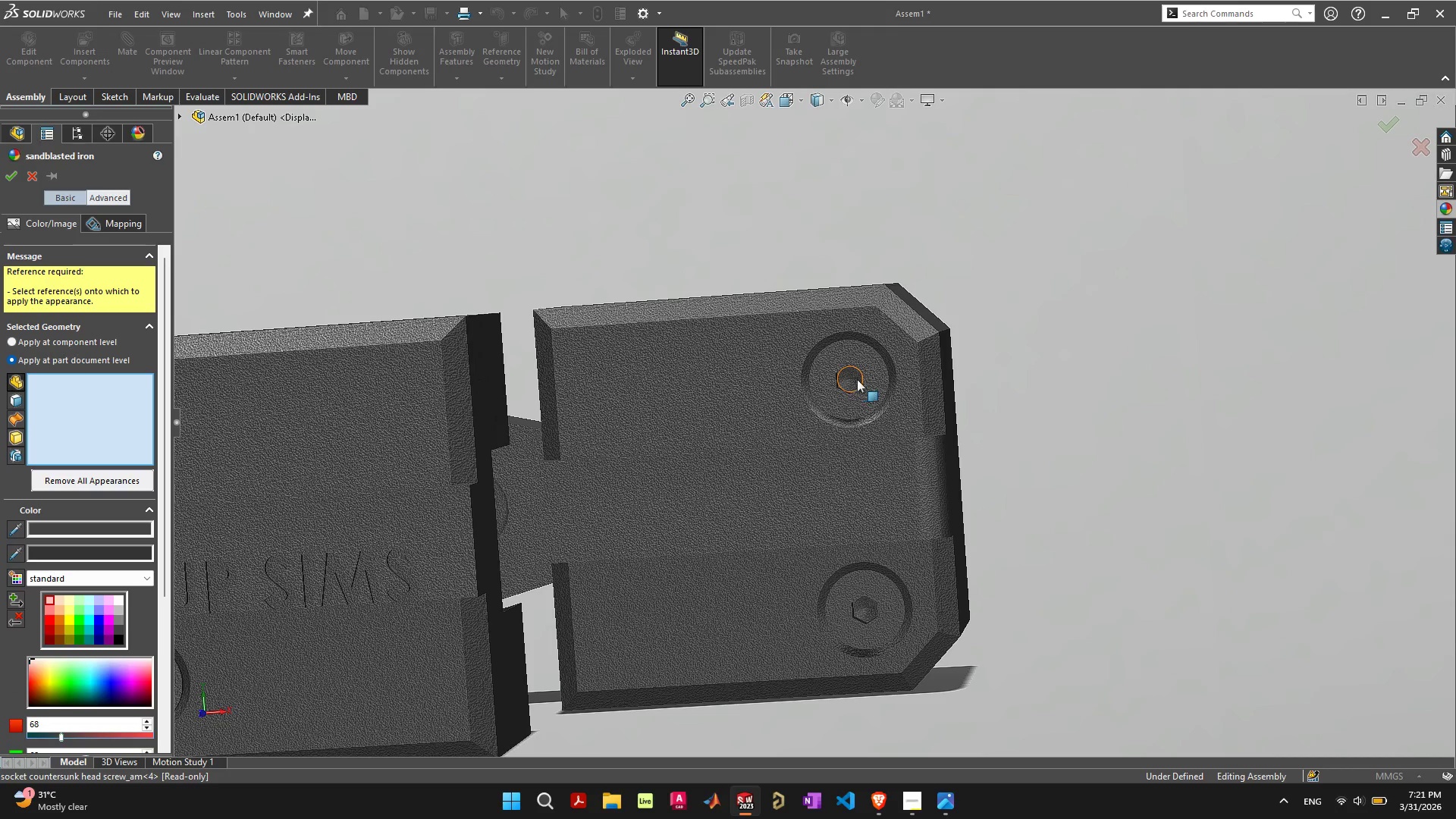 
hold_key(key=ShiftLeft, duration=0.73)
left_click([865, 378])
 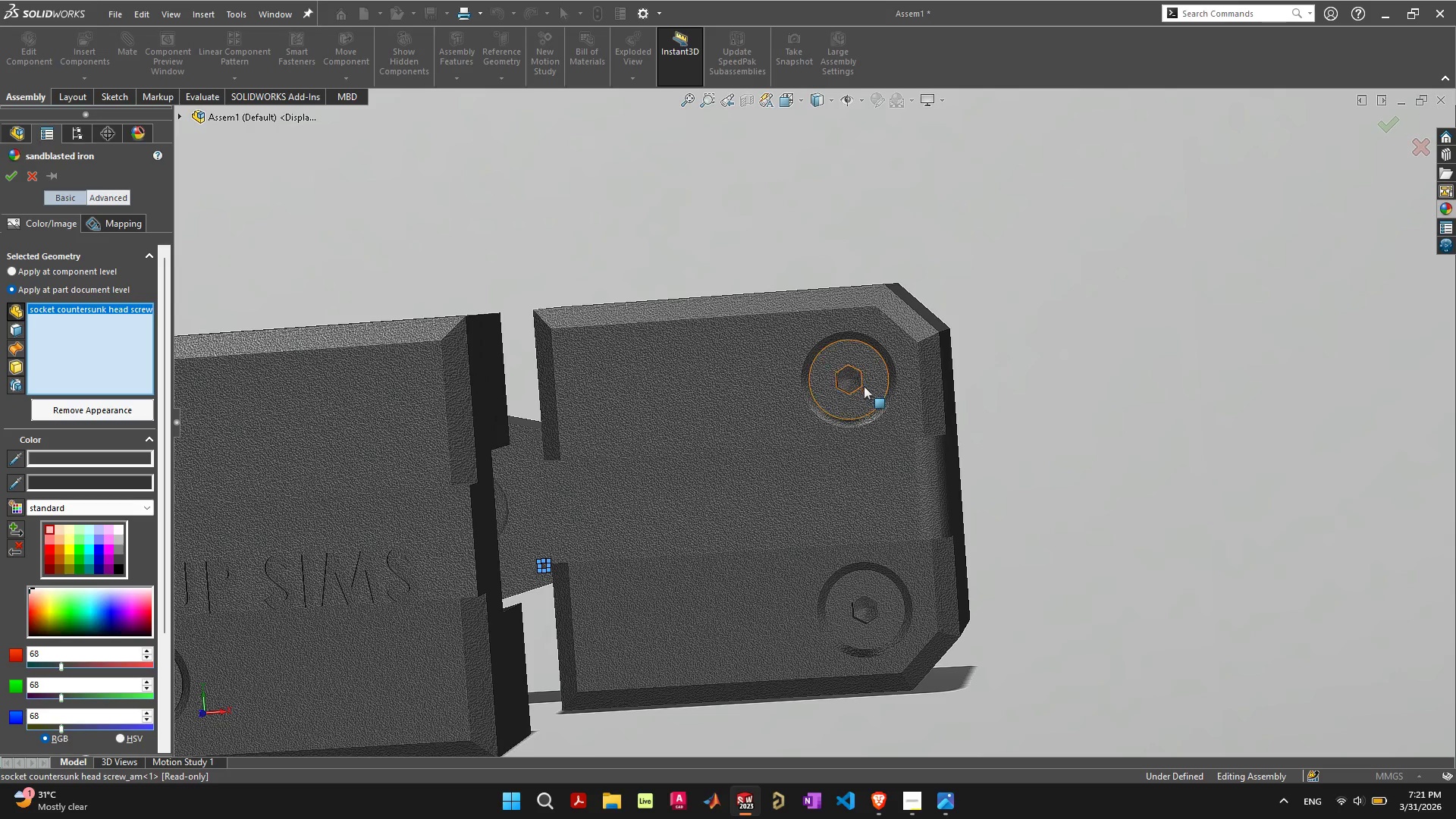 
hold_key(key=ShiftLeft, duration=0.67)
 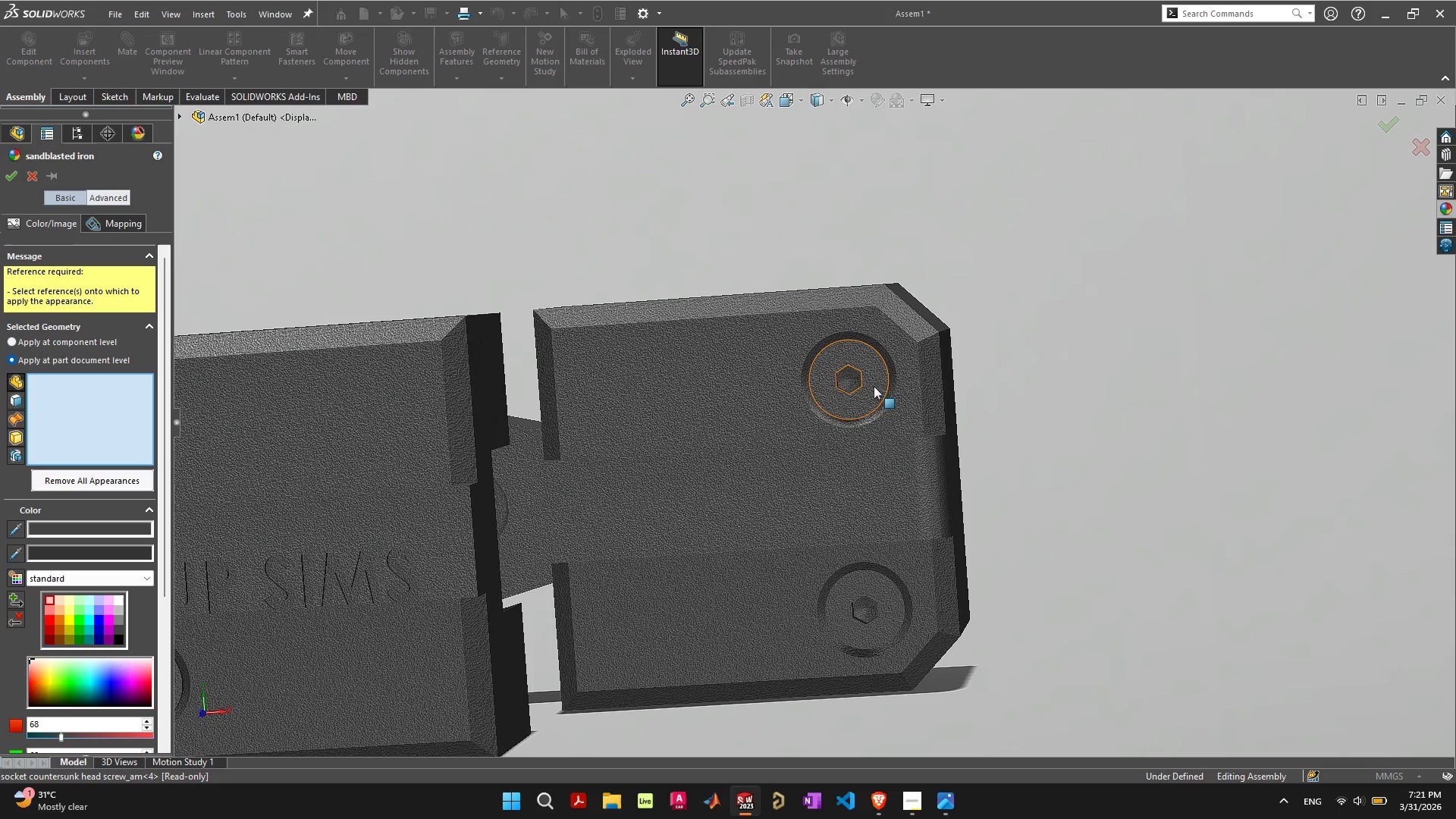 
left_click([874, 385])
 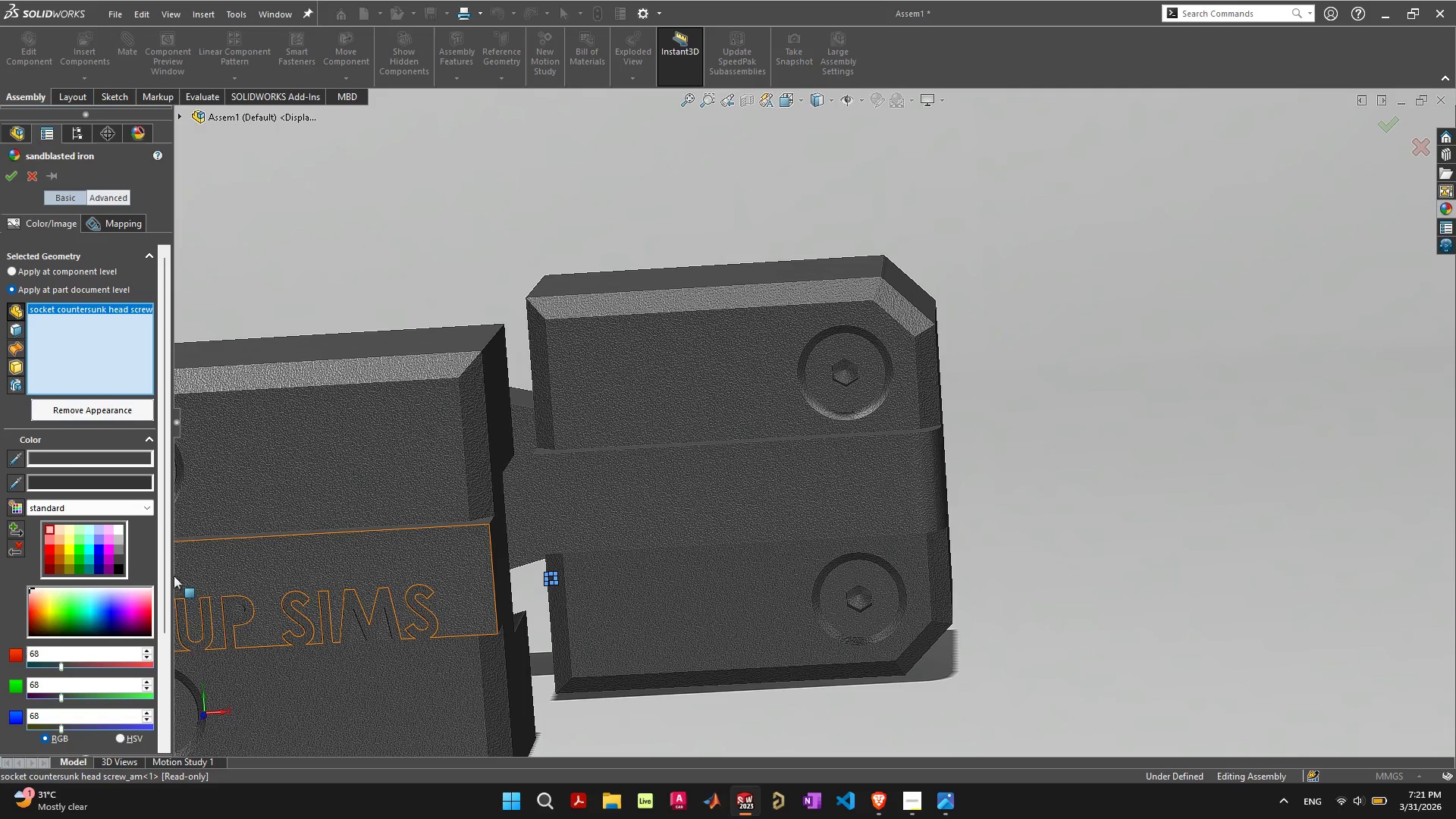 
left_click([119, 534])
 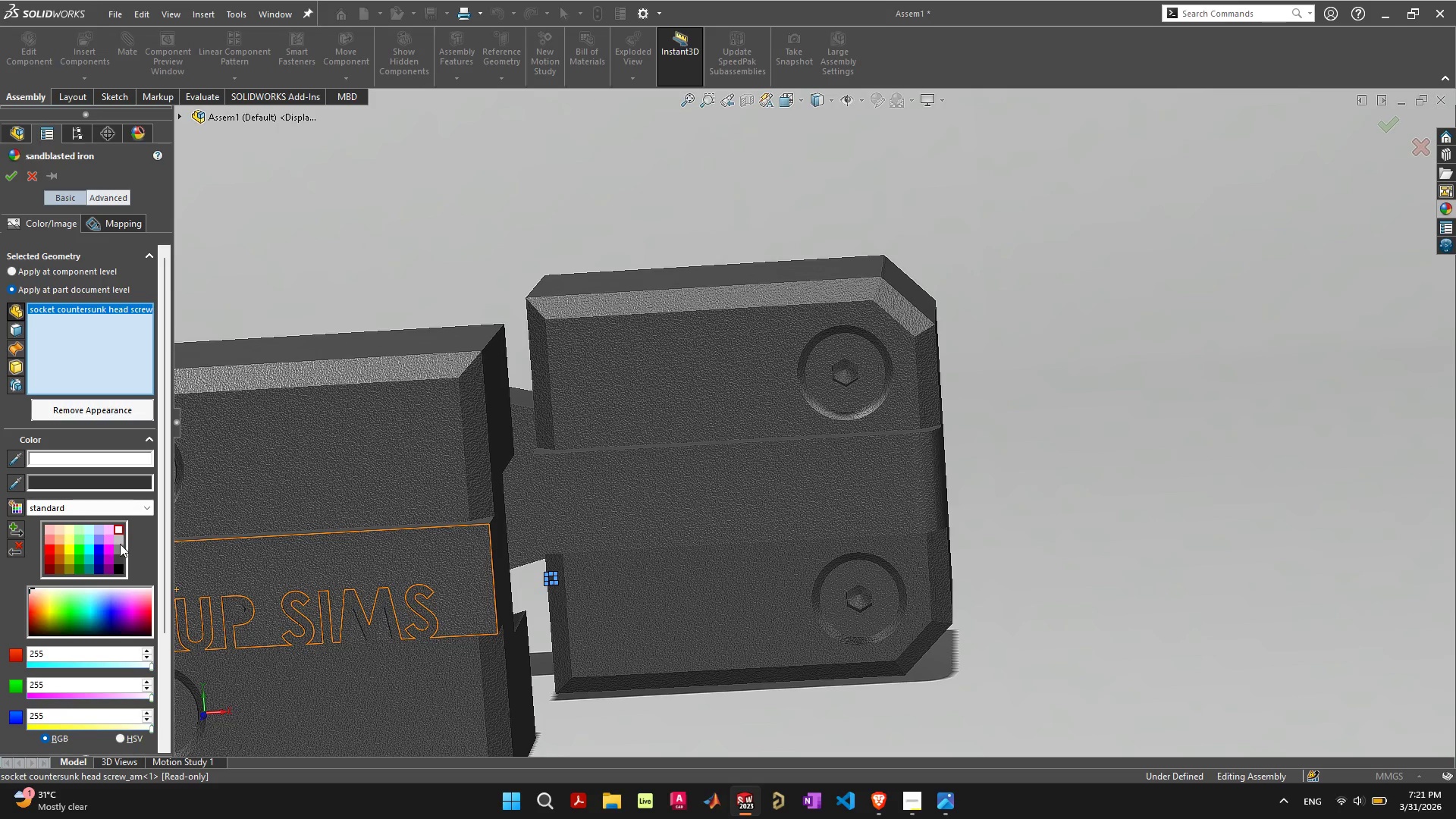 
left_click([120, 549])
 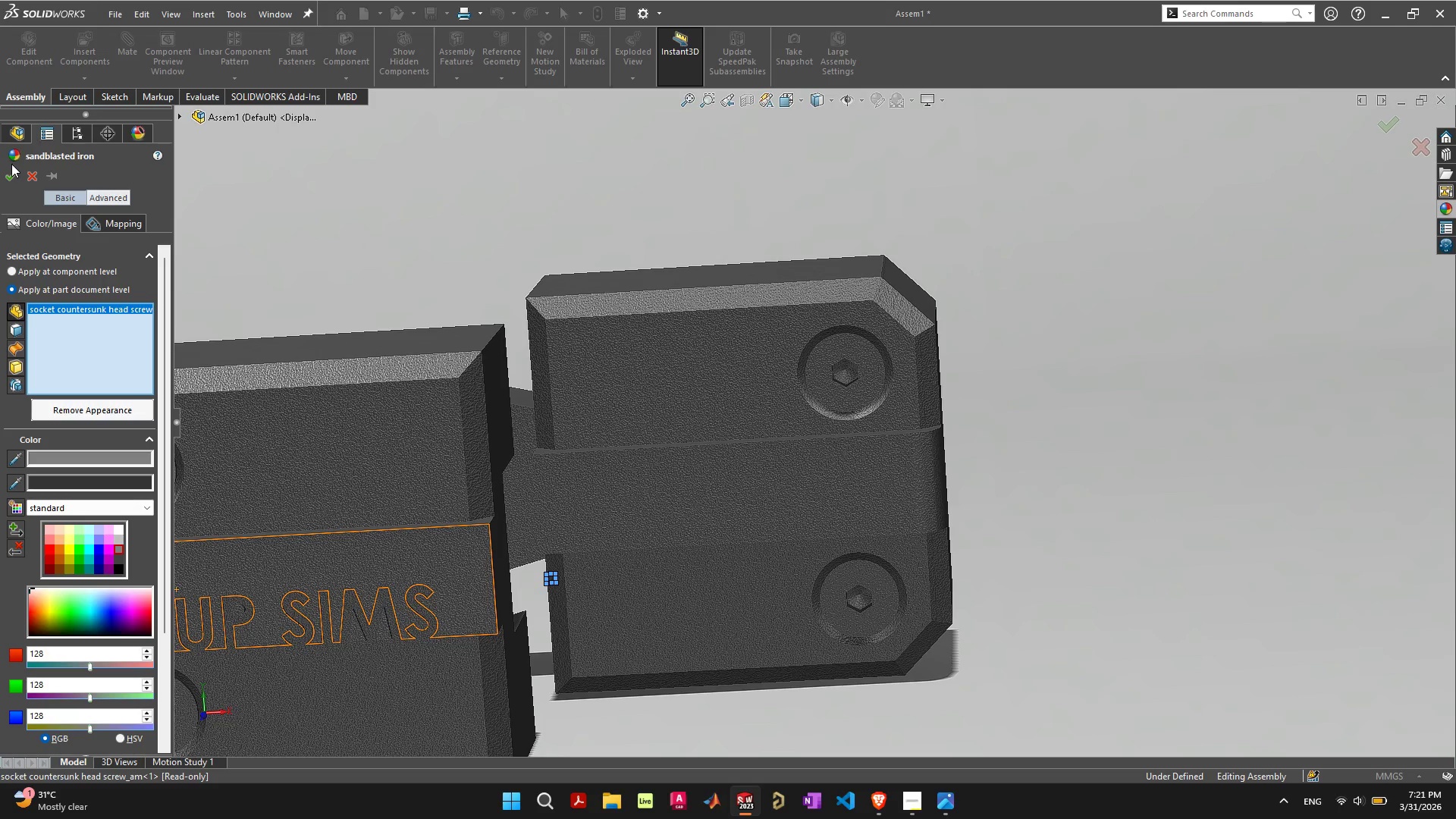 
left_click([8, 171])
 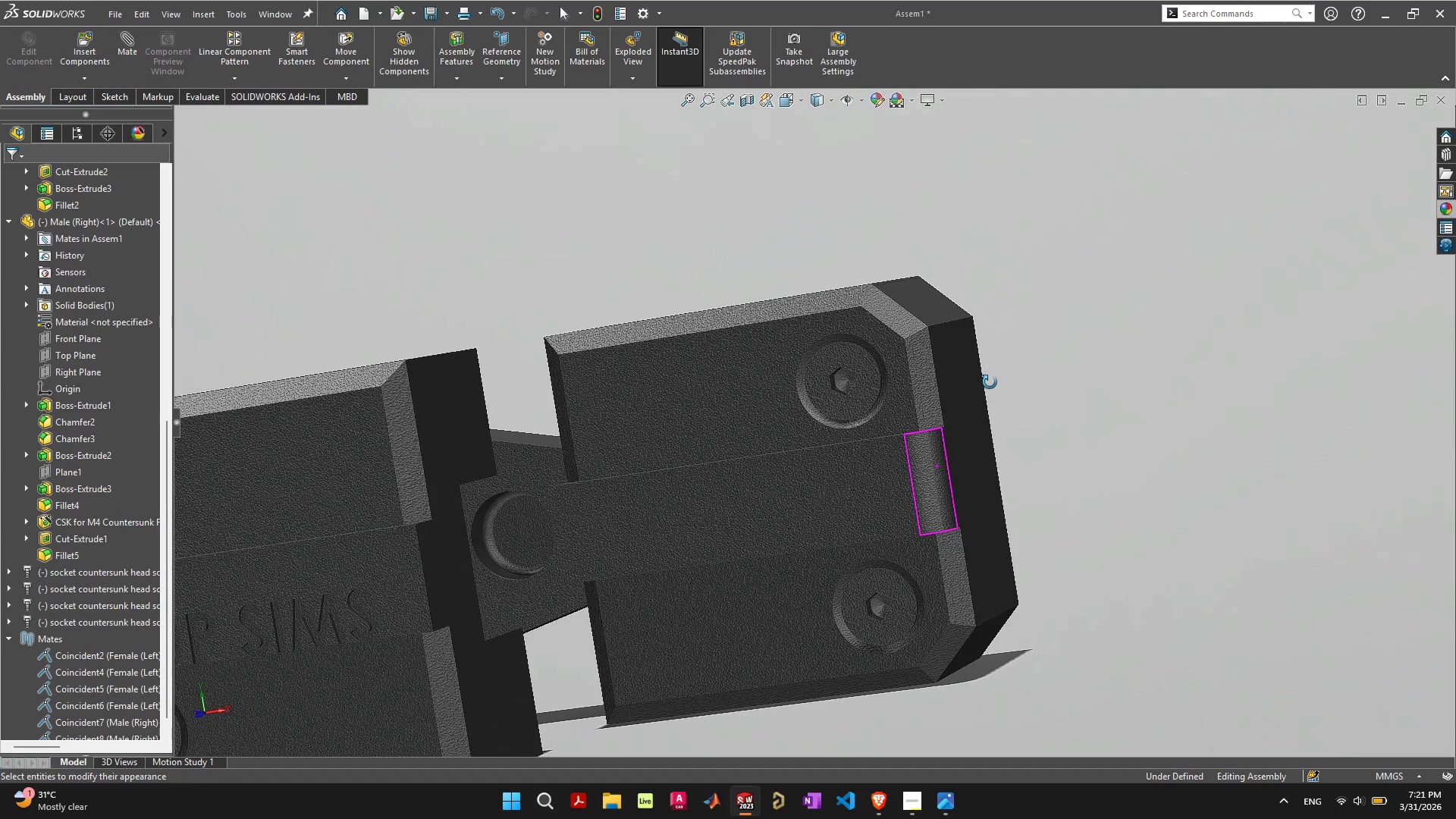 
wait(6.44)
 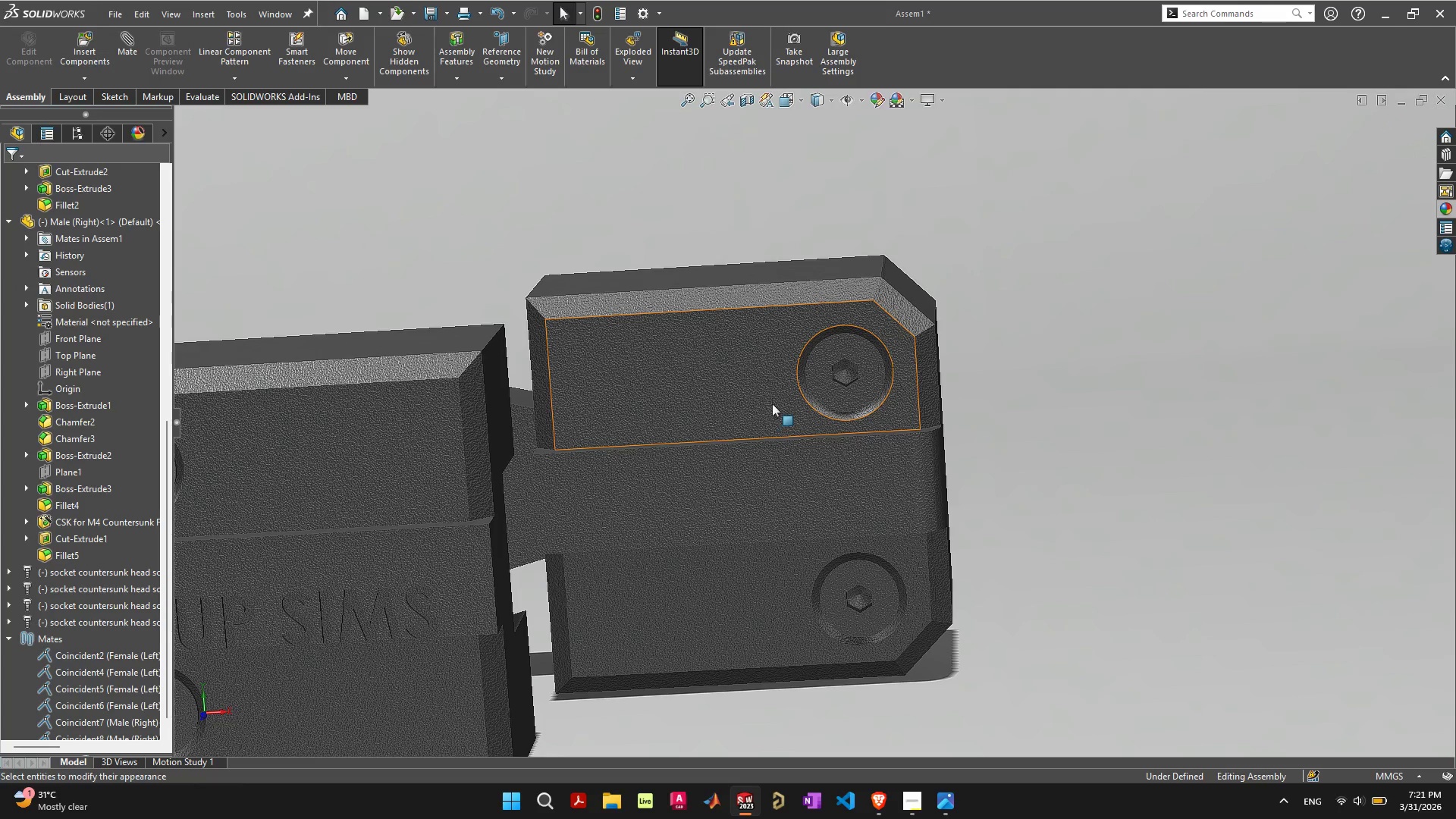 
left_click([880, 384])
 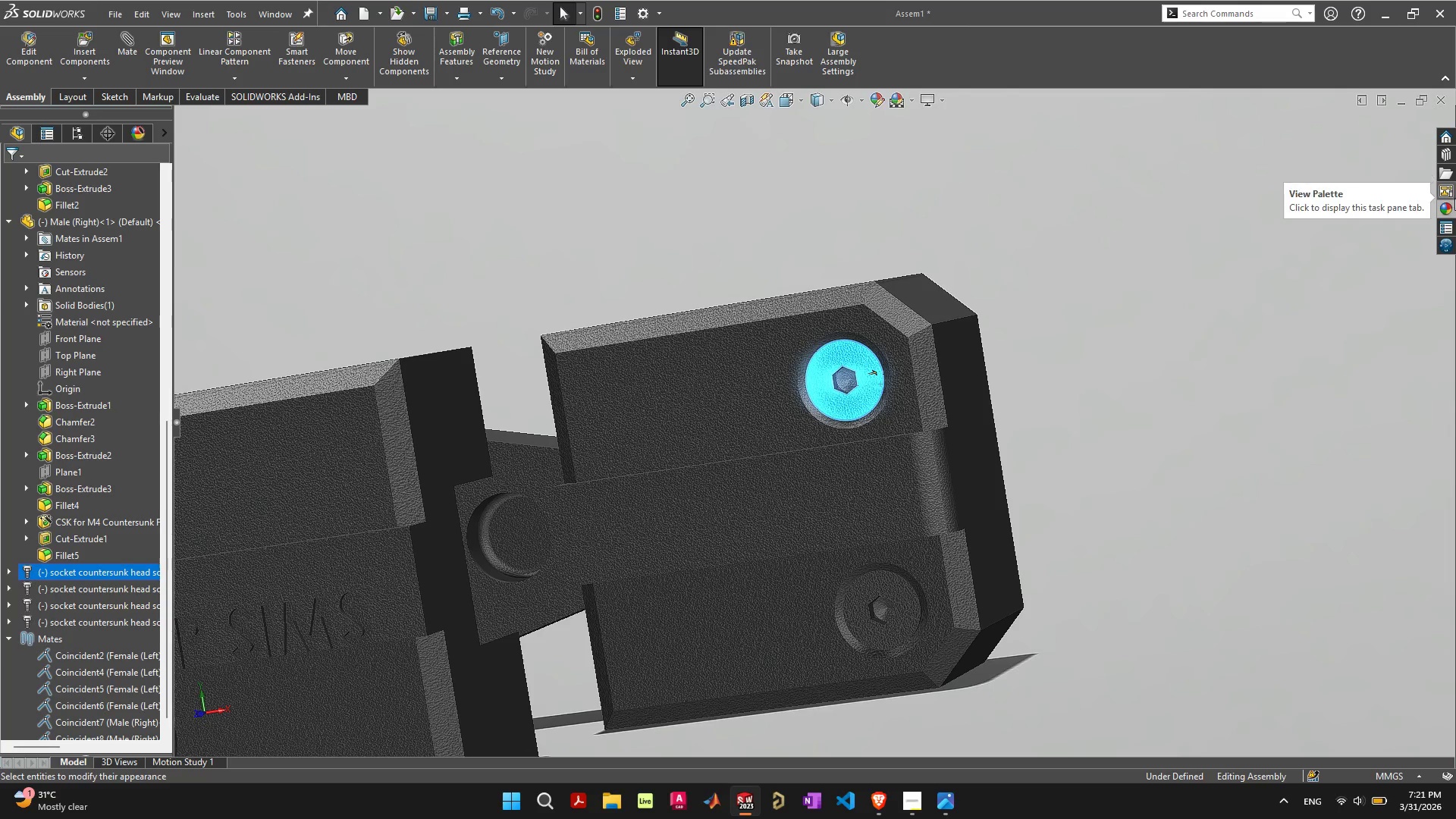 
left_click([1448, 211])
 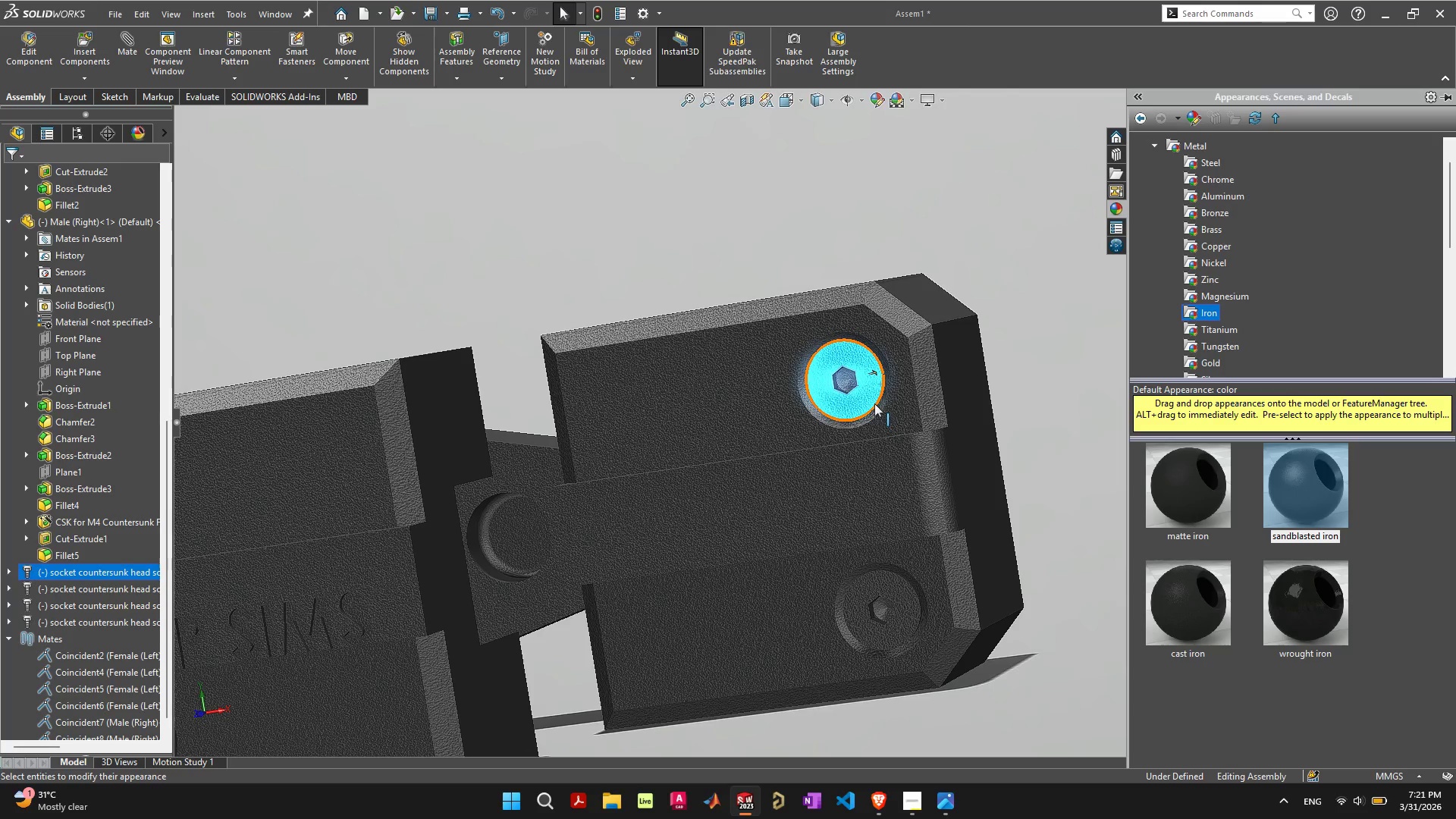 
scroll: coordinate [899, 373], scroll_direction: up, amount: 3.0
 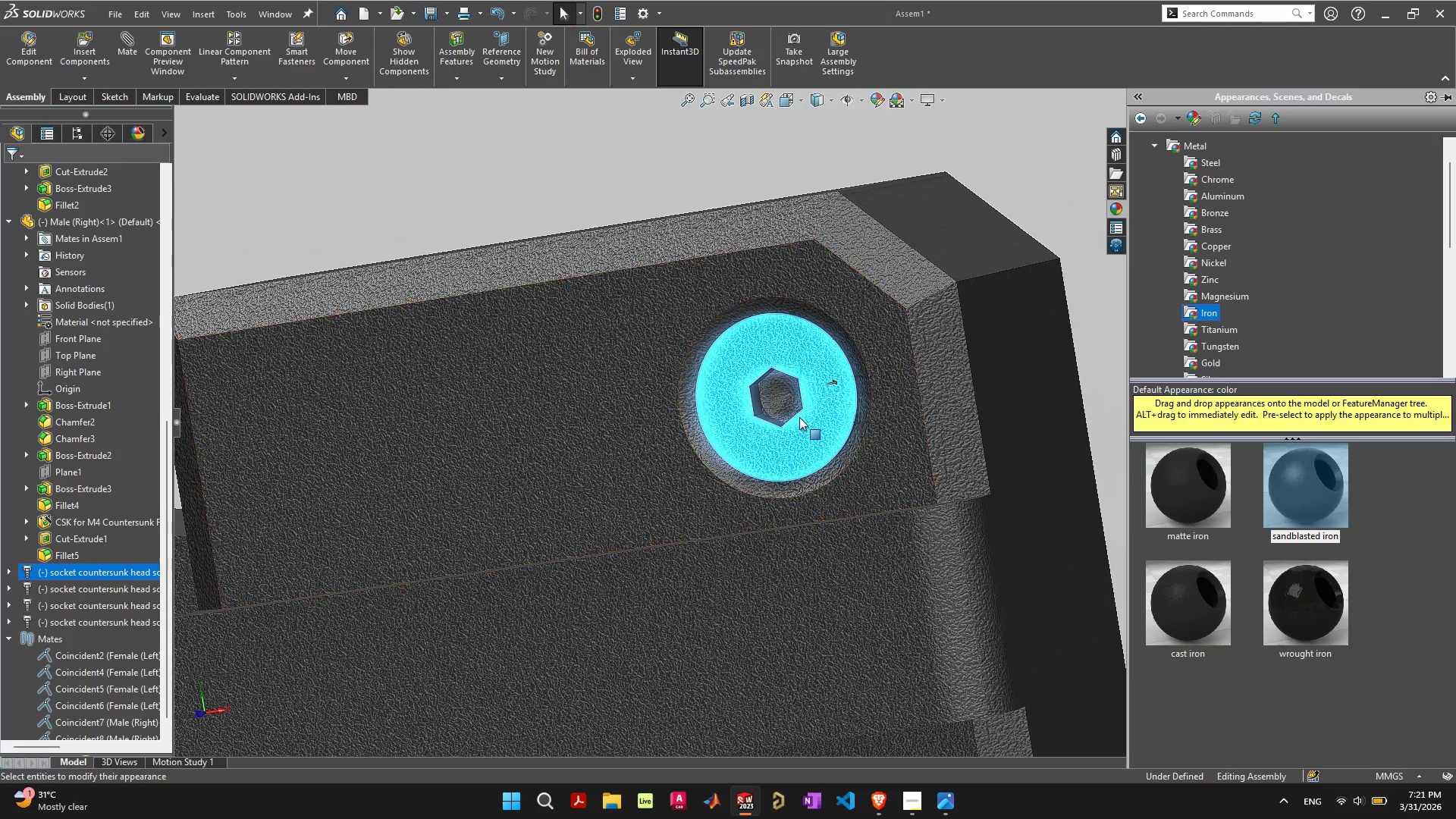 
mouse_move([783, 418])
 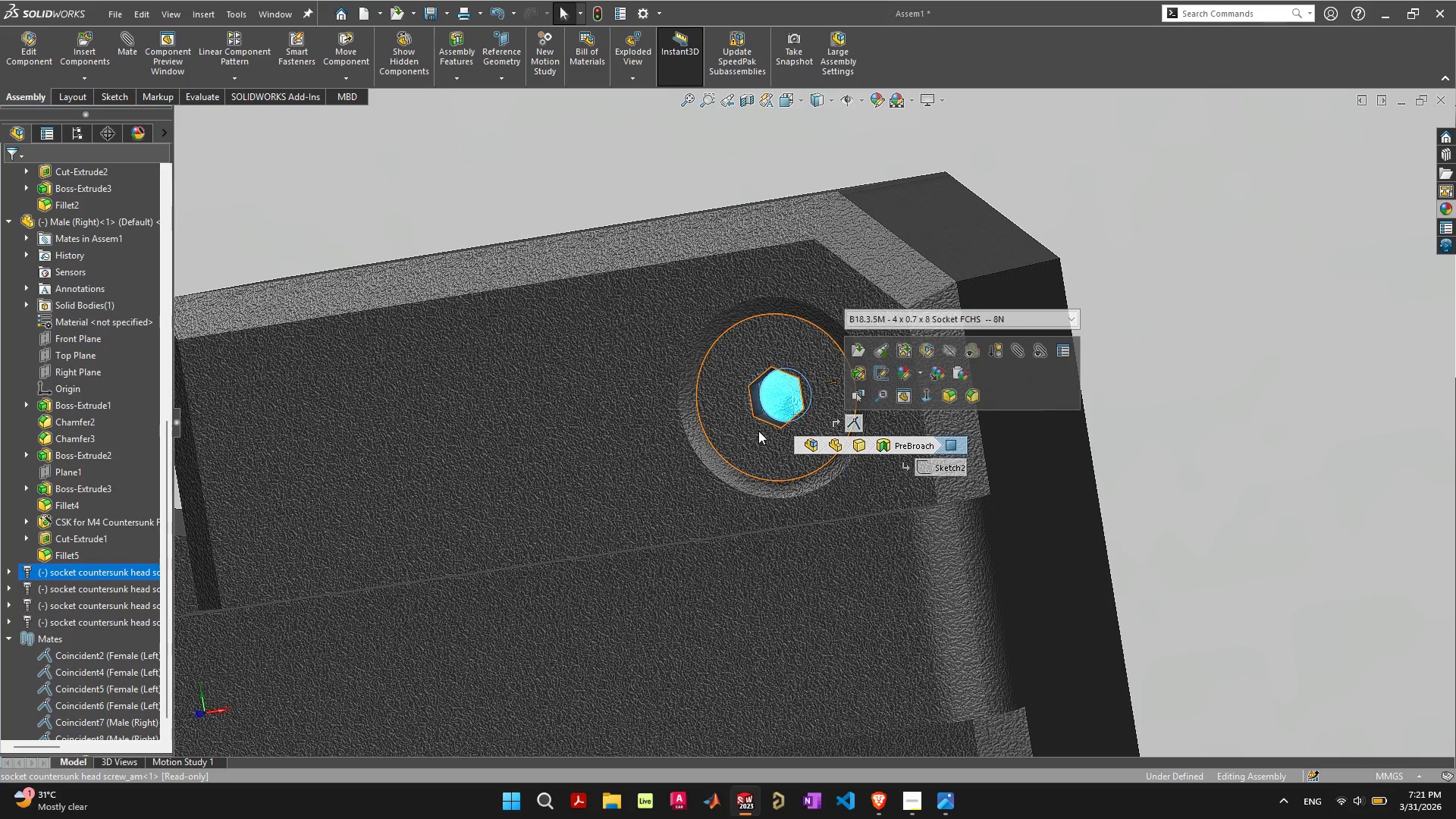 
left_click([758, 431])
 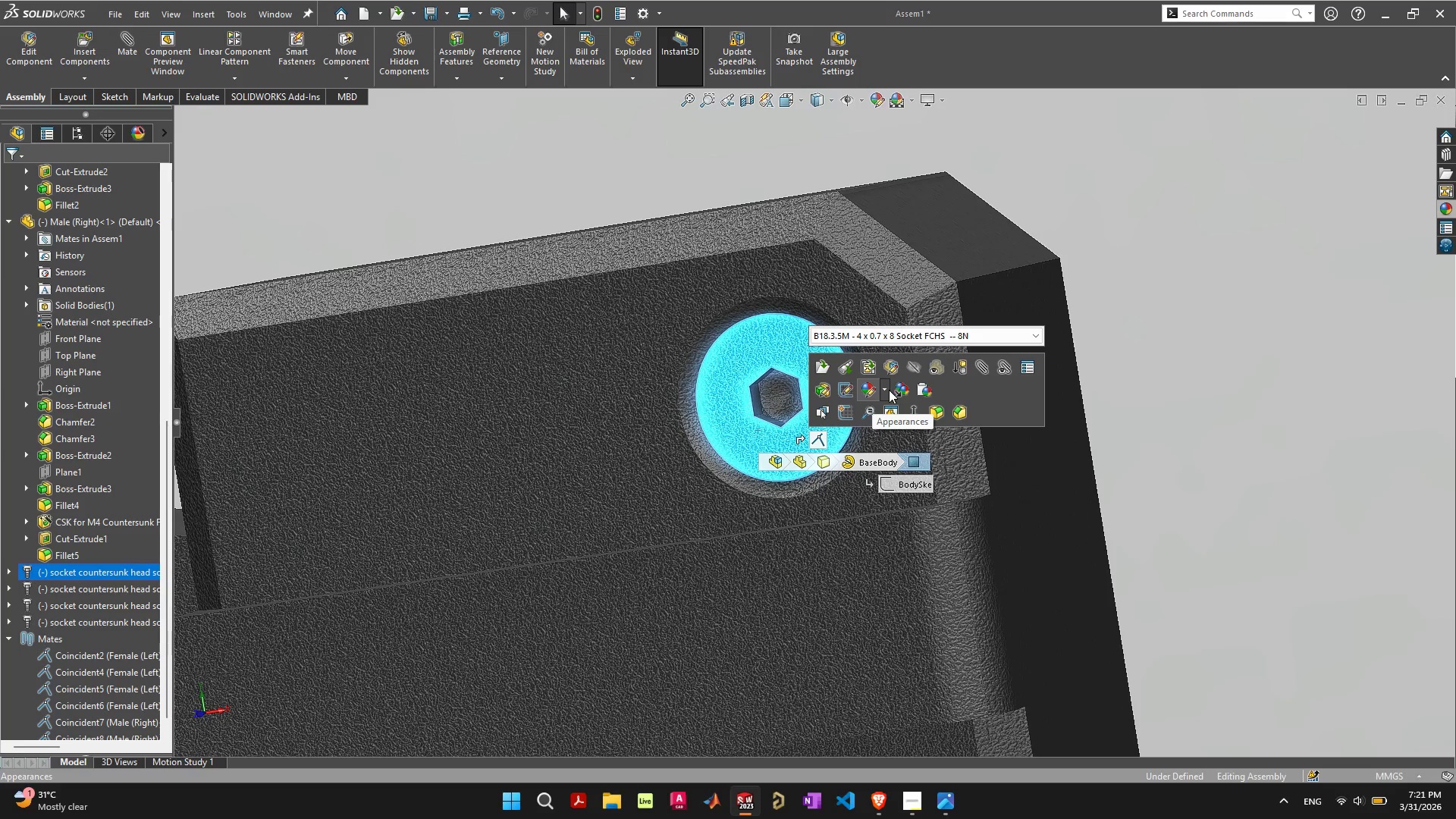 
left_click([889, 390])
 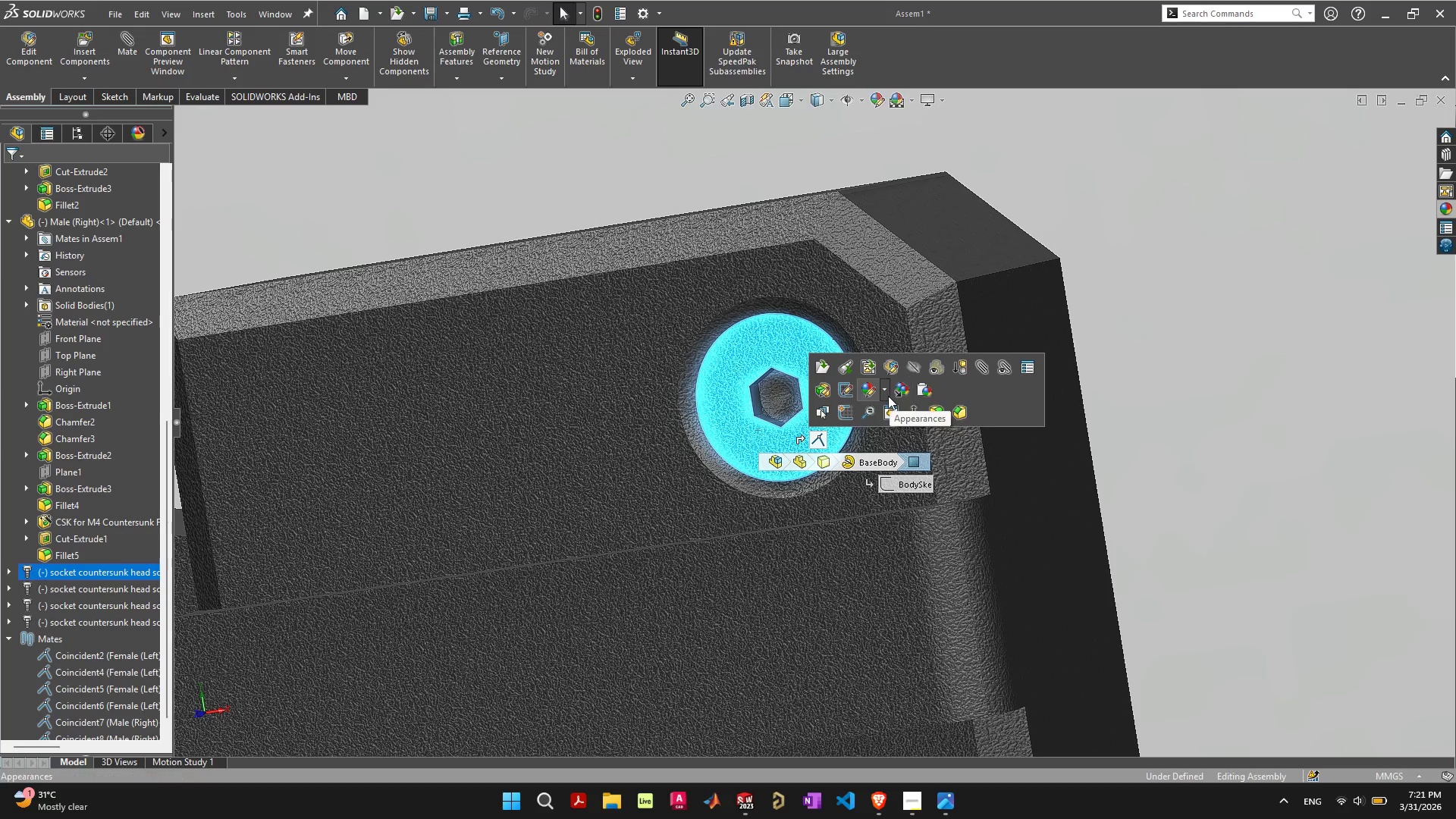 
left_click([888, 396])
 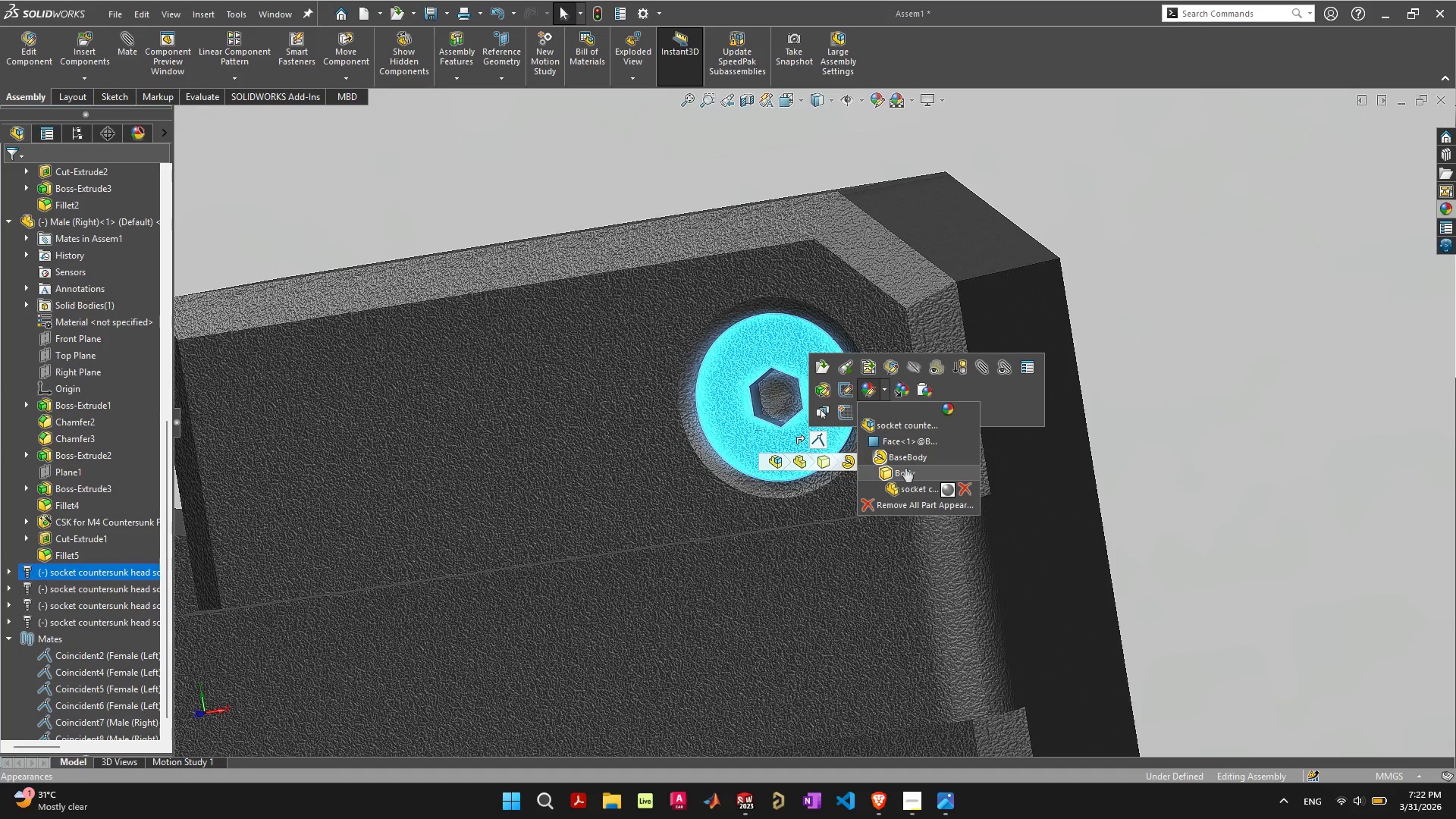 
wait(8.72)
 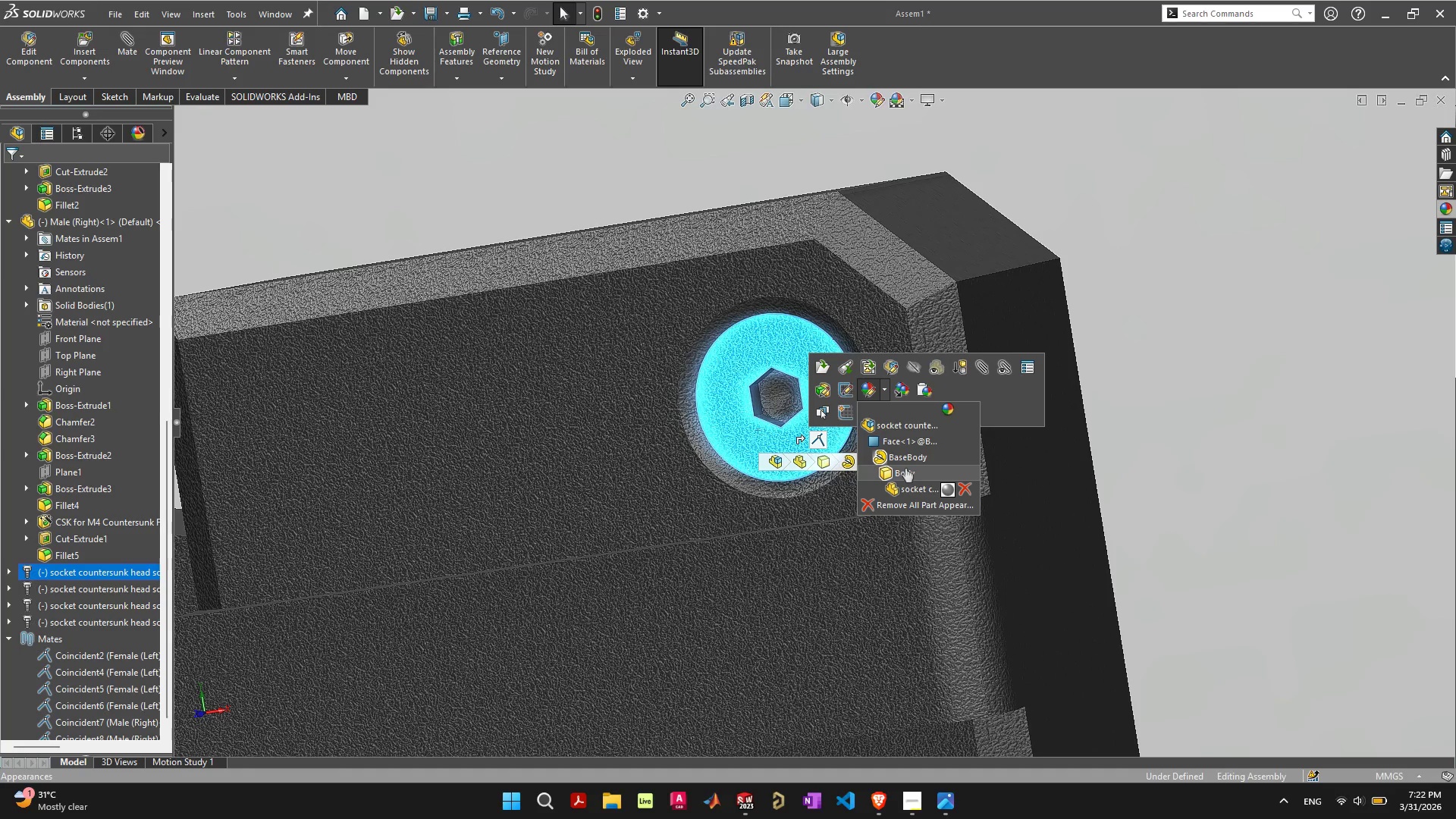 
left_click([791, 431])
 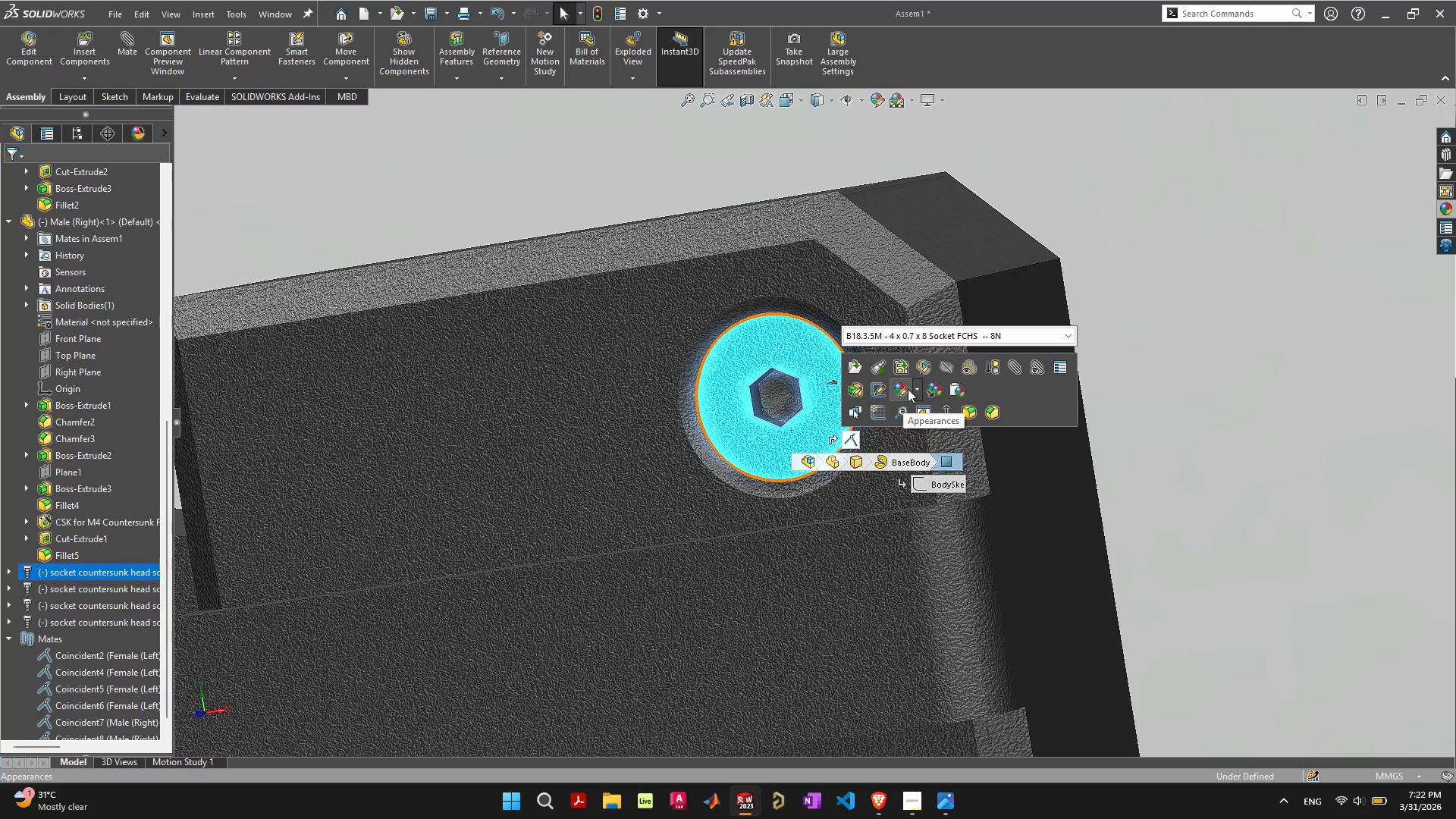 
left_click([915, 388])
 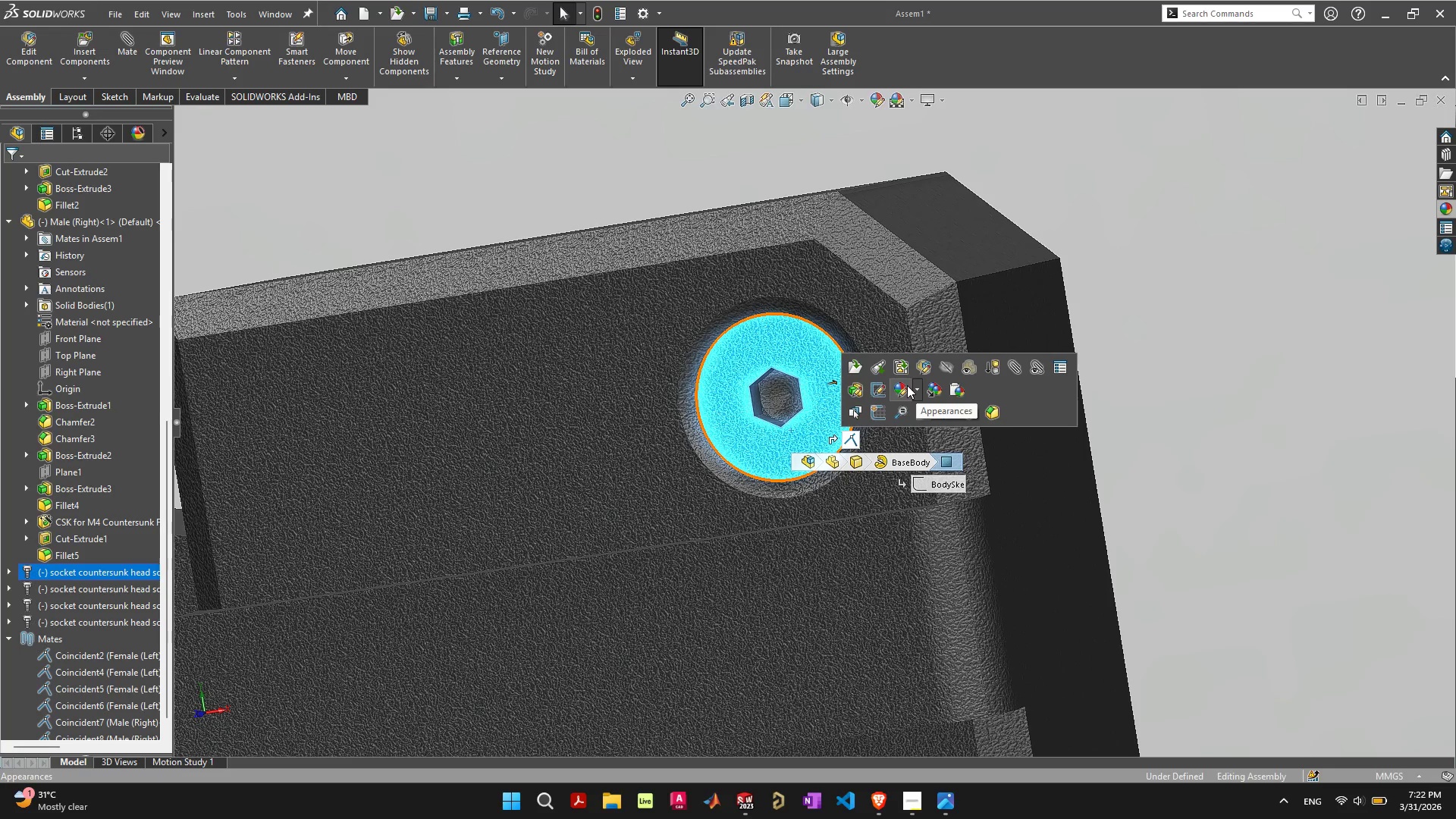 
left_click([915, 384])
 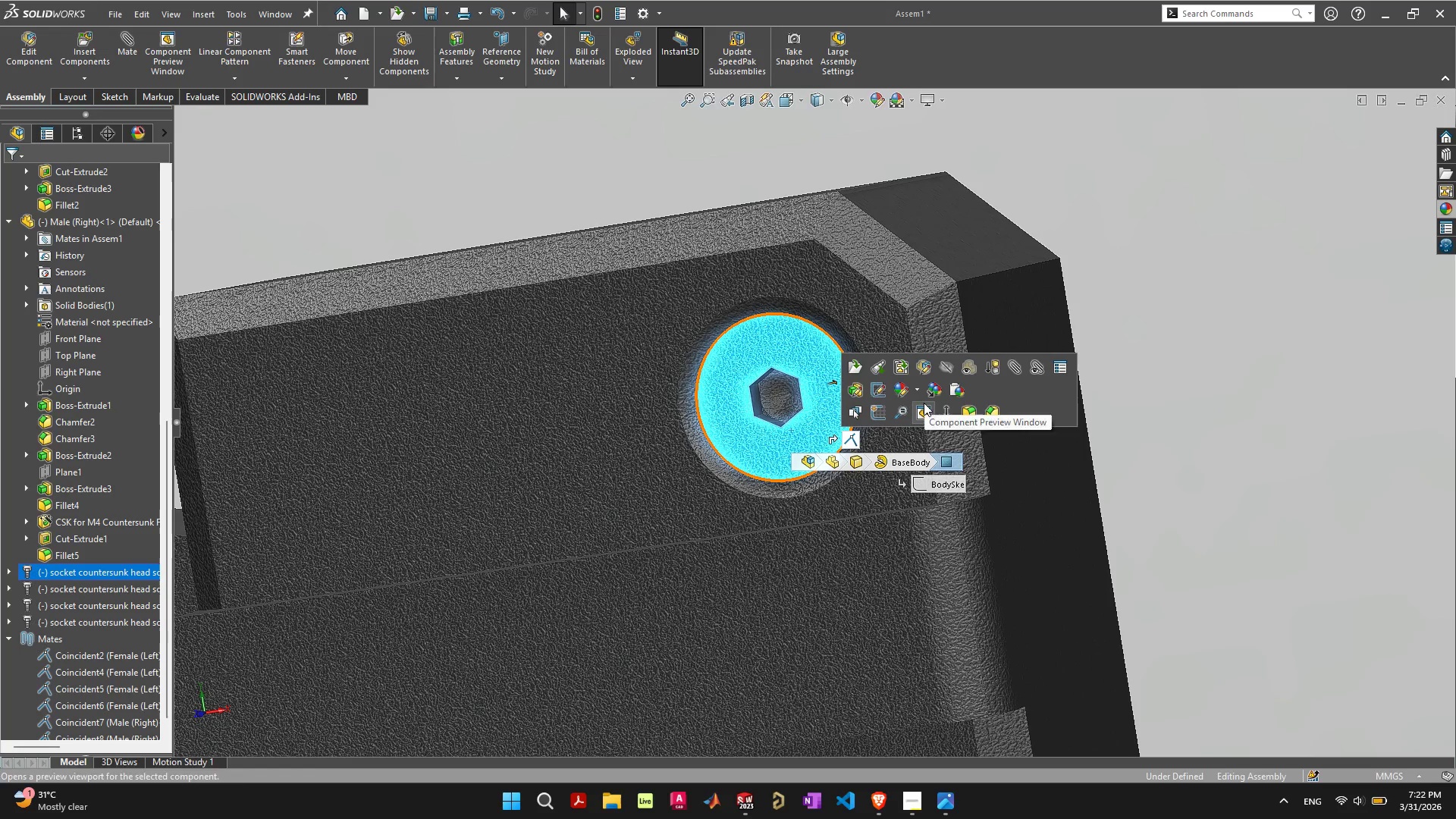 
left_click([915, 383])
 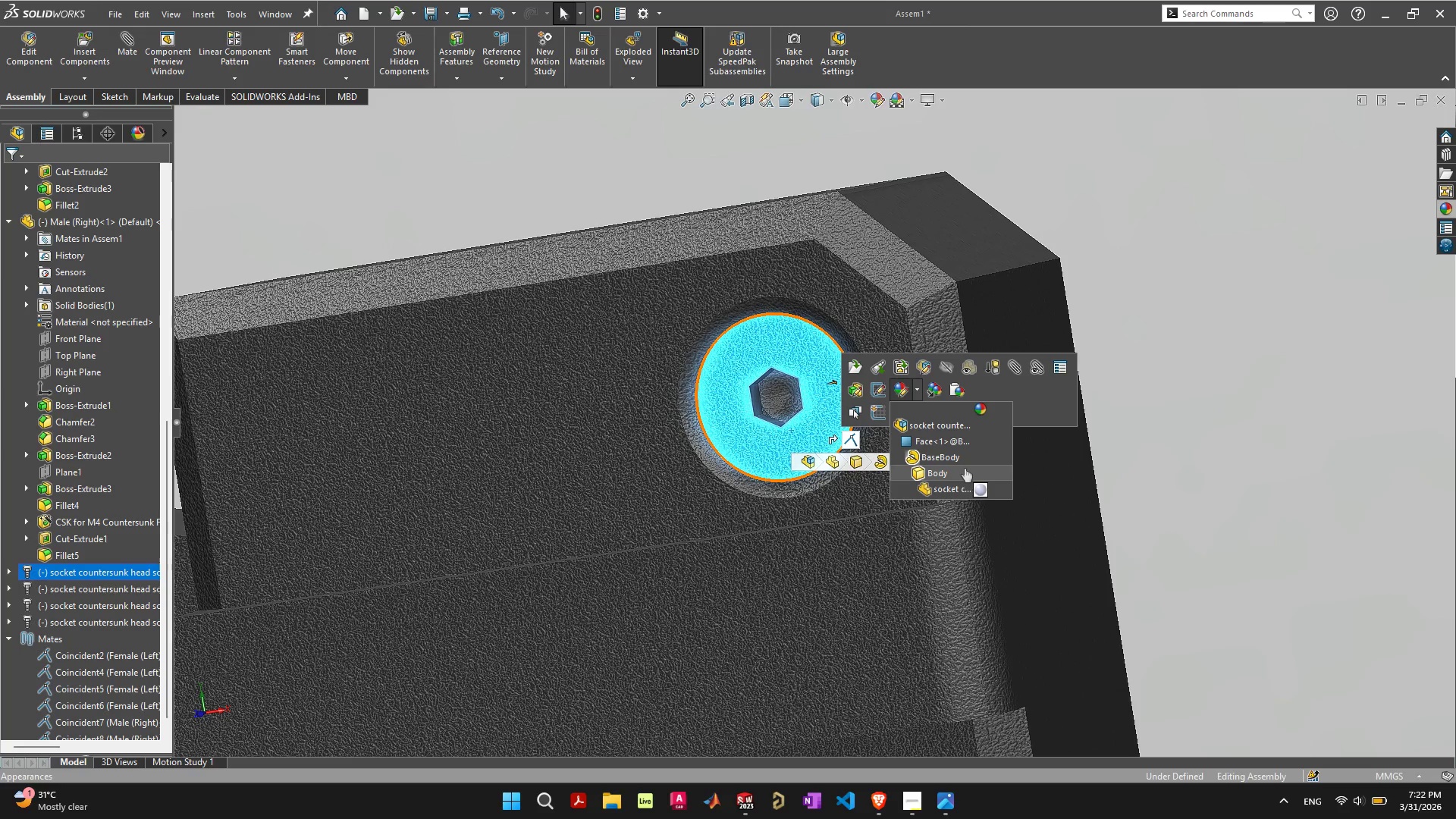 
wait(8.45)
 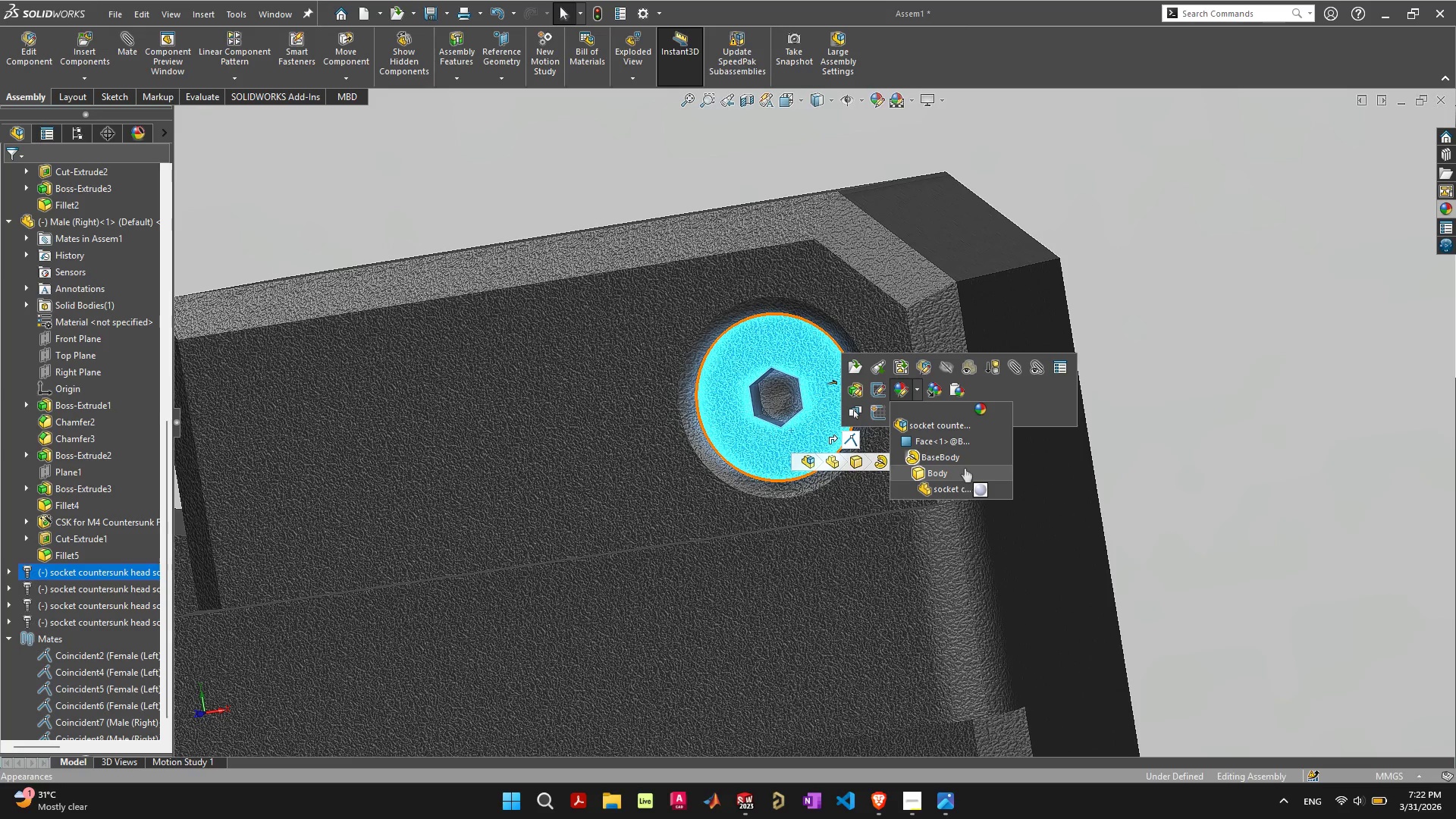 
left_click([950, 489])
 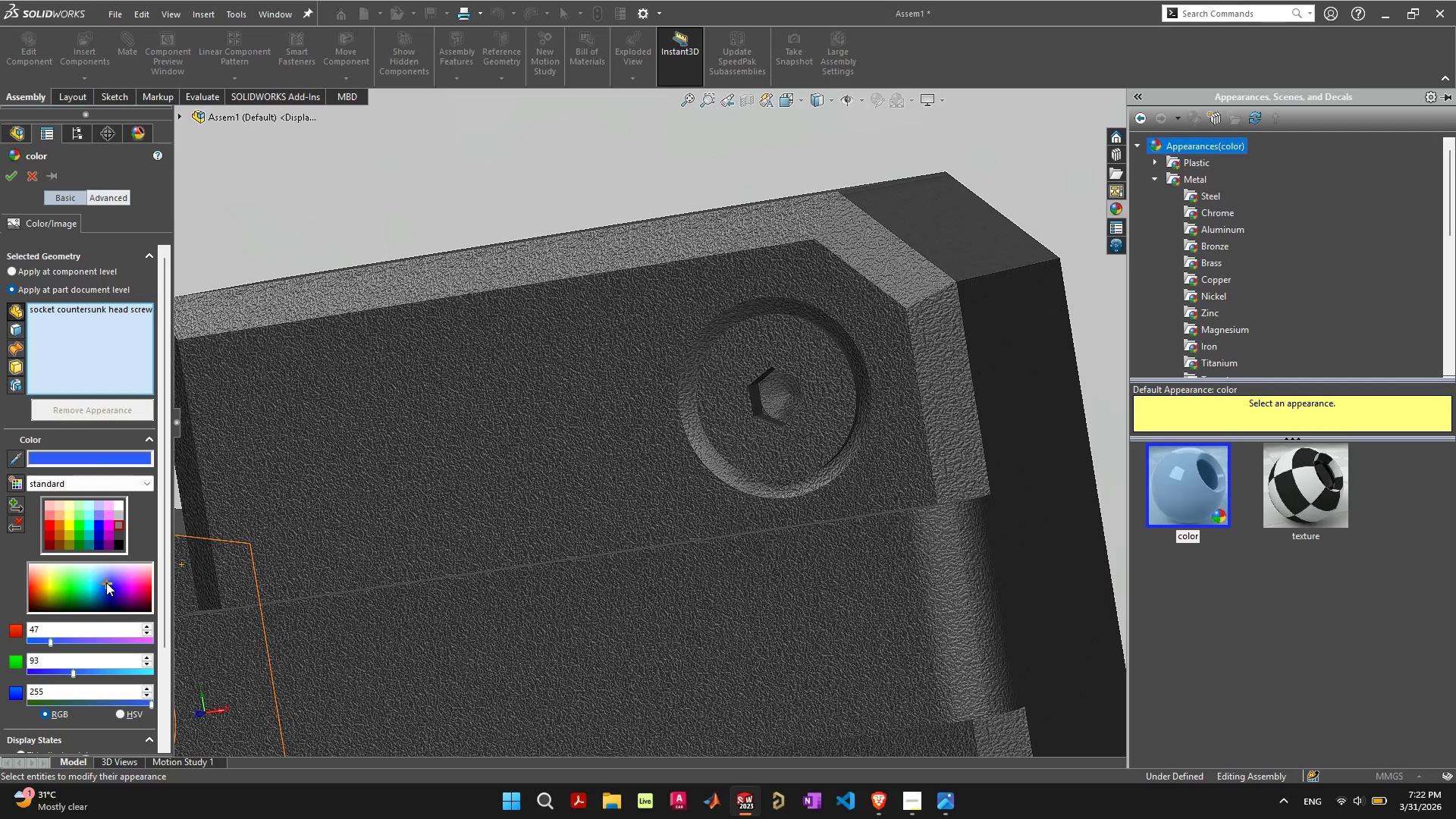 
wait(6.92)
 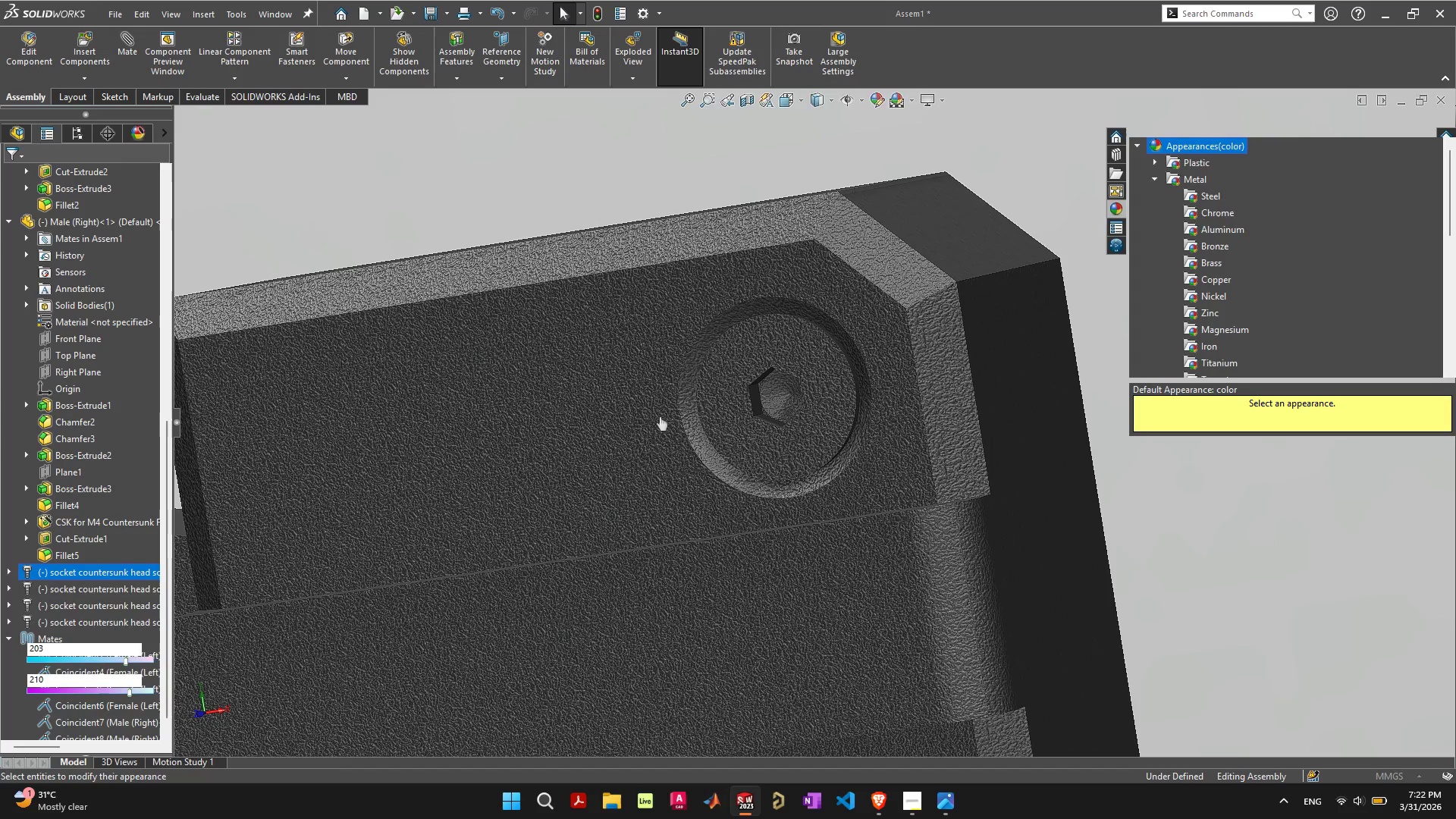 
left_click([127, 577])
 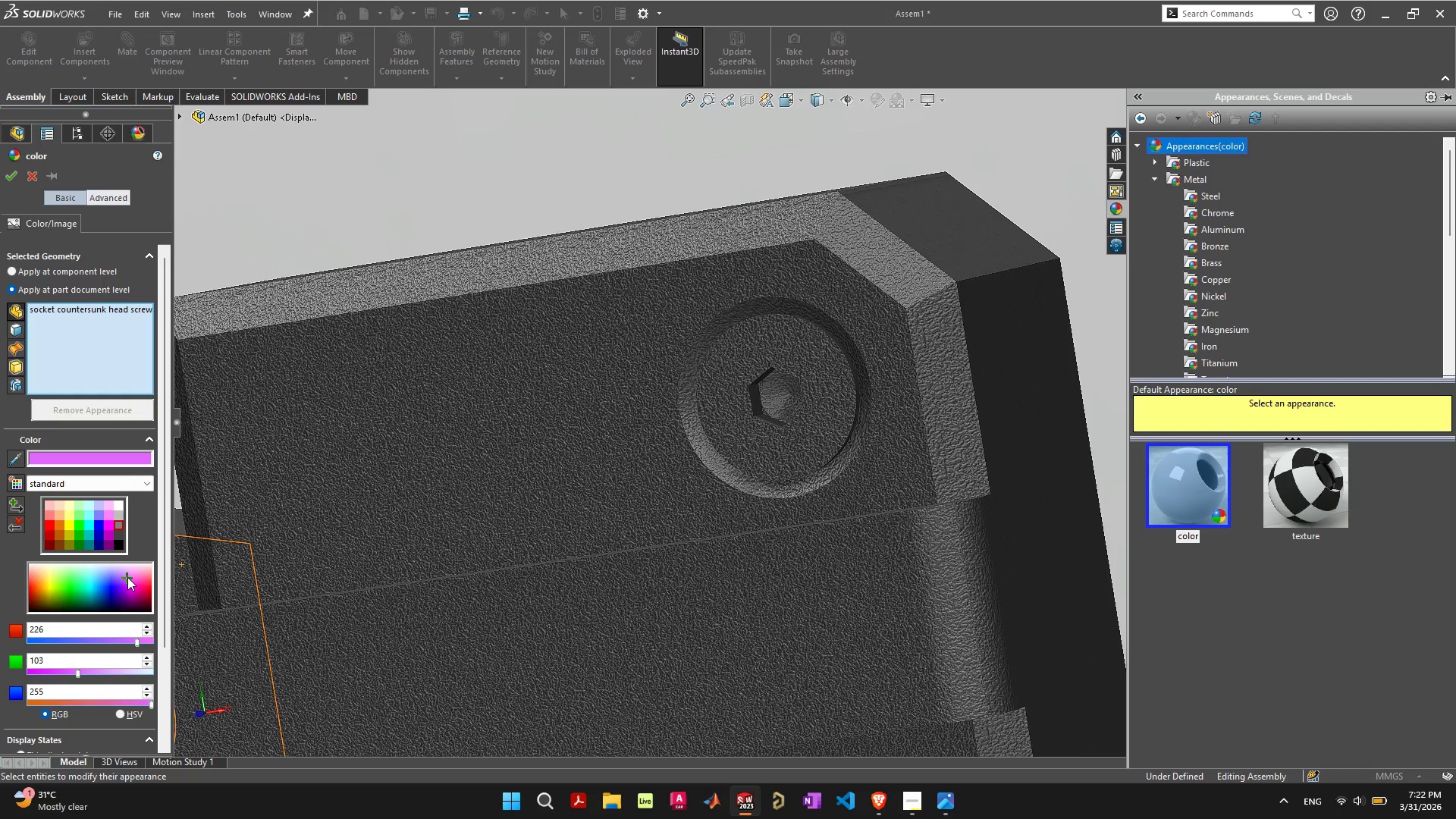 
scroll: coordinate [127, 577], scroll_direction: down, amount: 5.0
 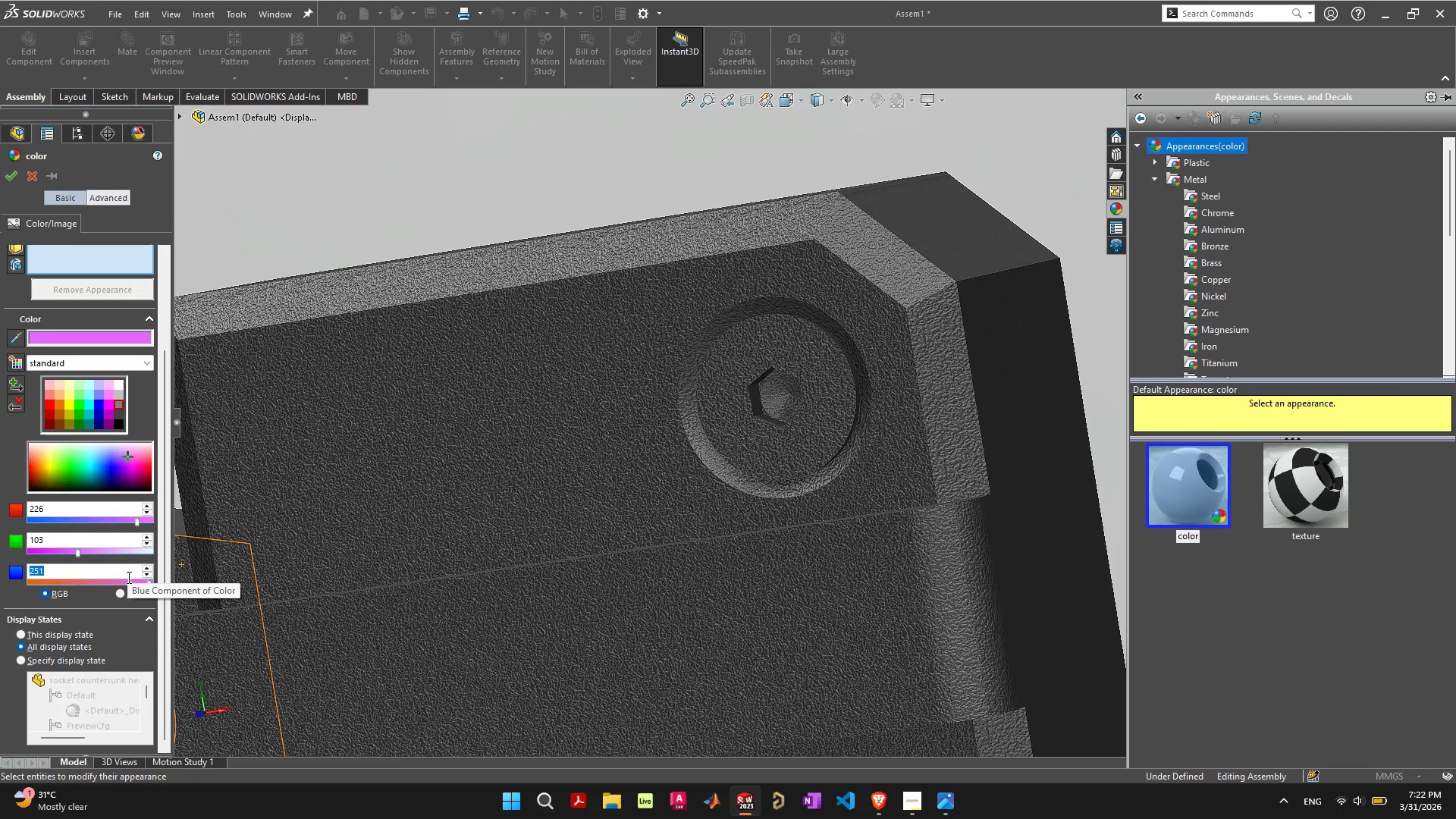 
scroll: coordinate [127, 577], scroll_direction: up, amount: 2.0
 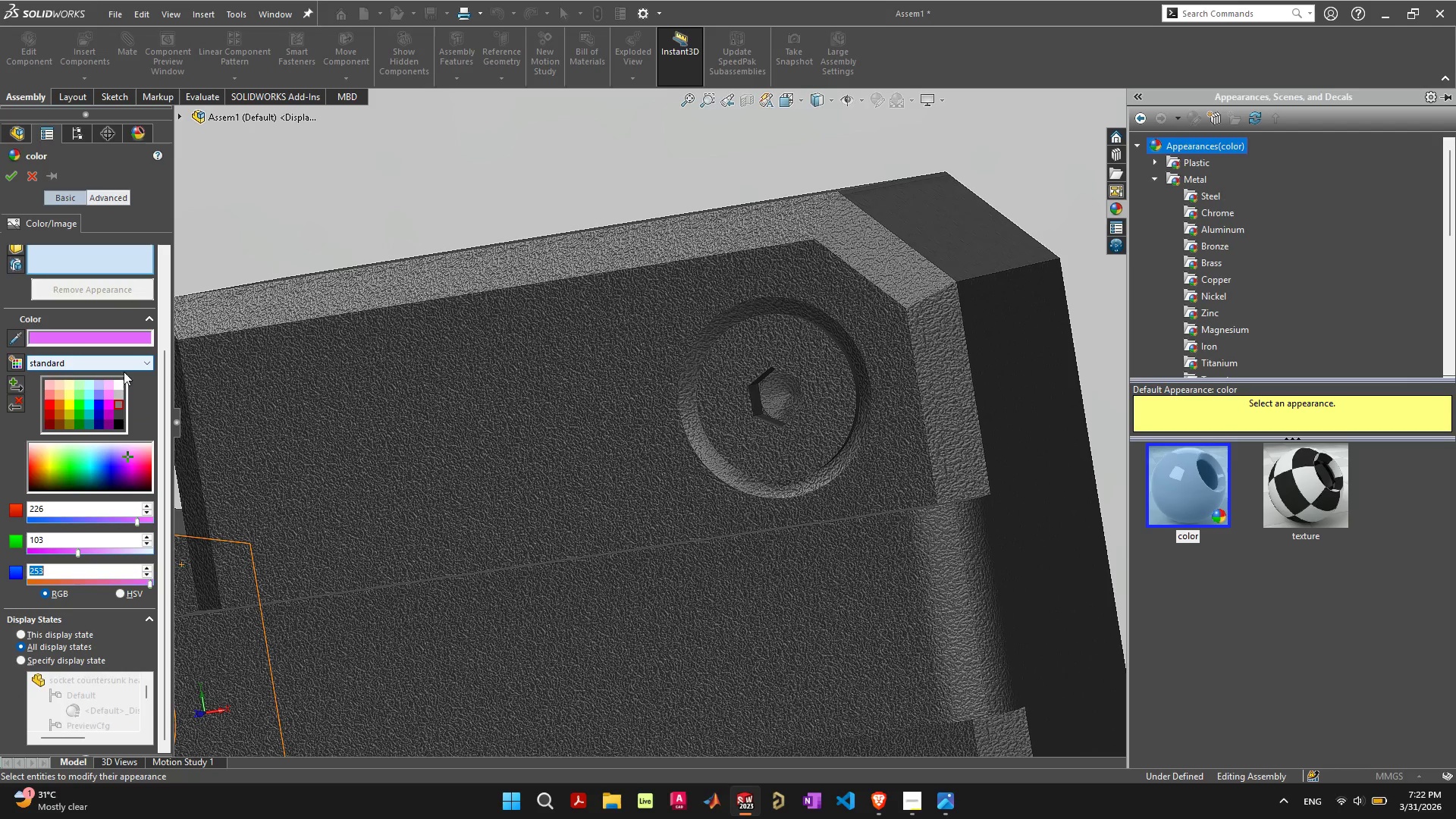 
left_click([108, 397])
 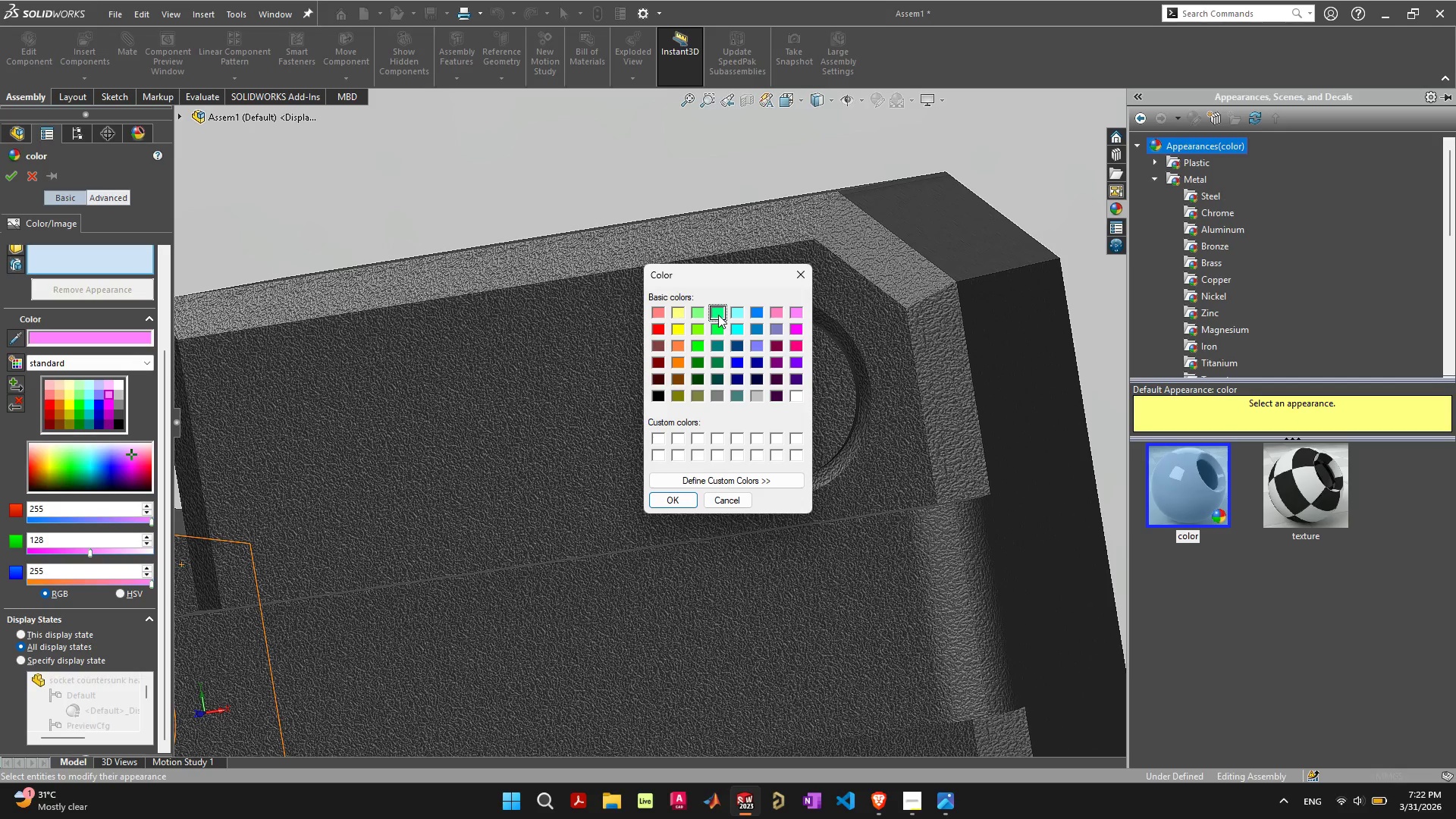 
wait(8.45)
 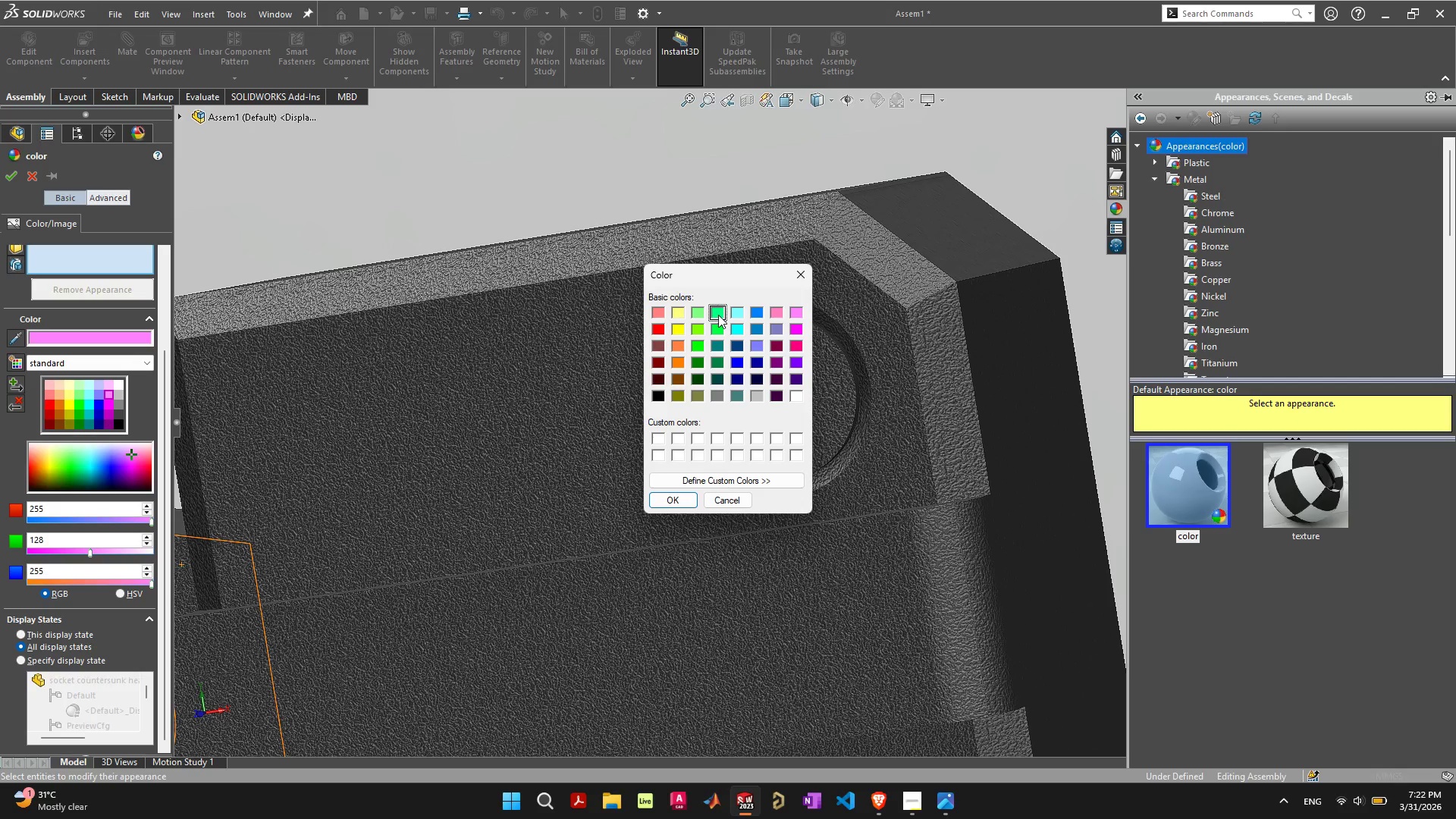 
left_click([795, 364])
 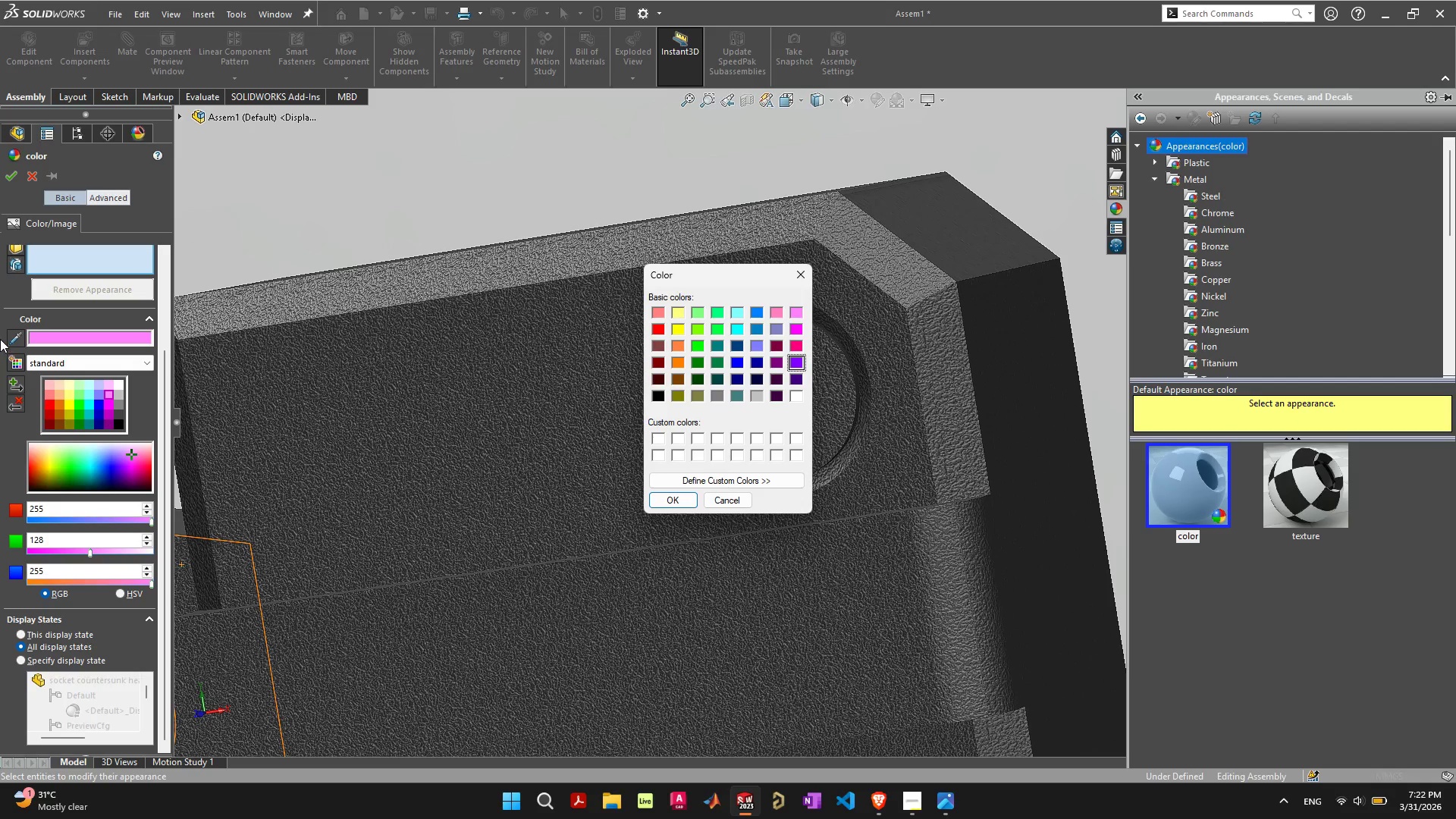 
left_click([13, 303])
 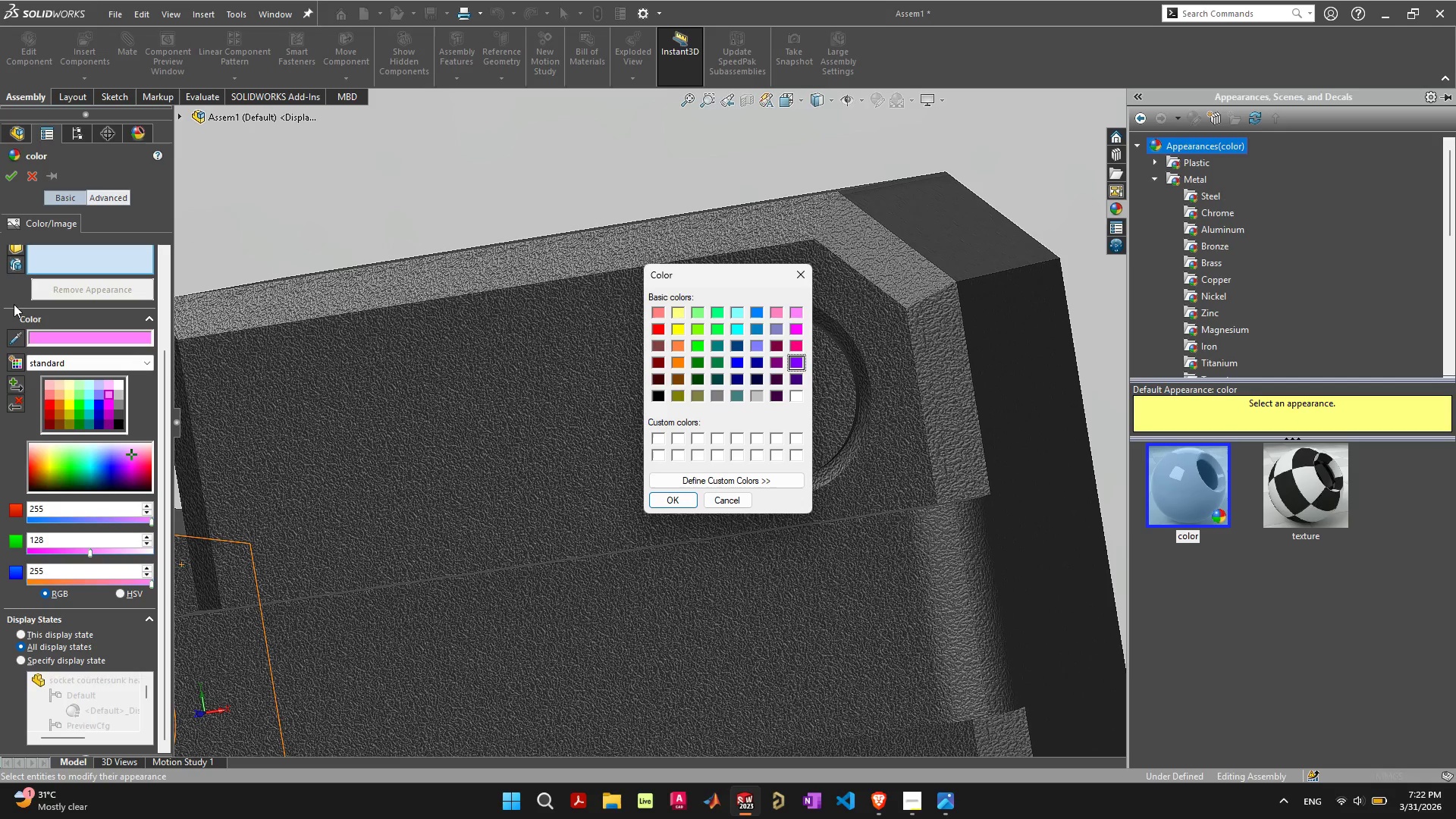 
scroll: coordinate [12, 304], scroll_direction: up, amount: 1.0
 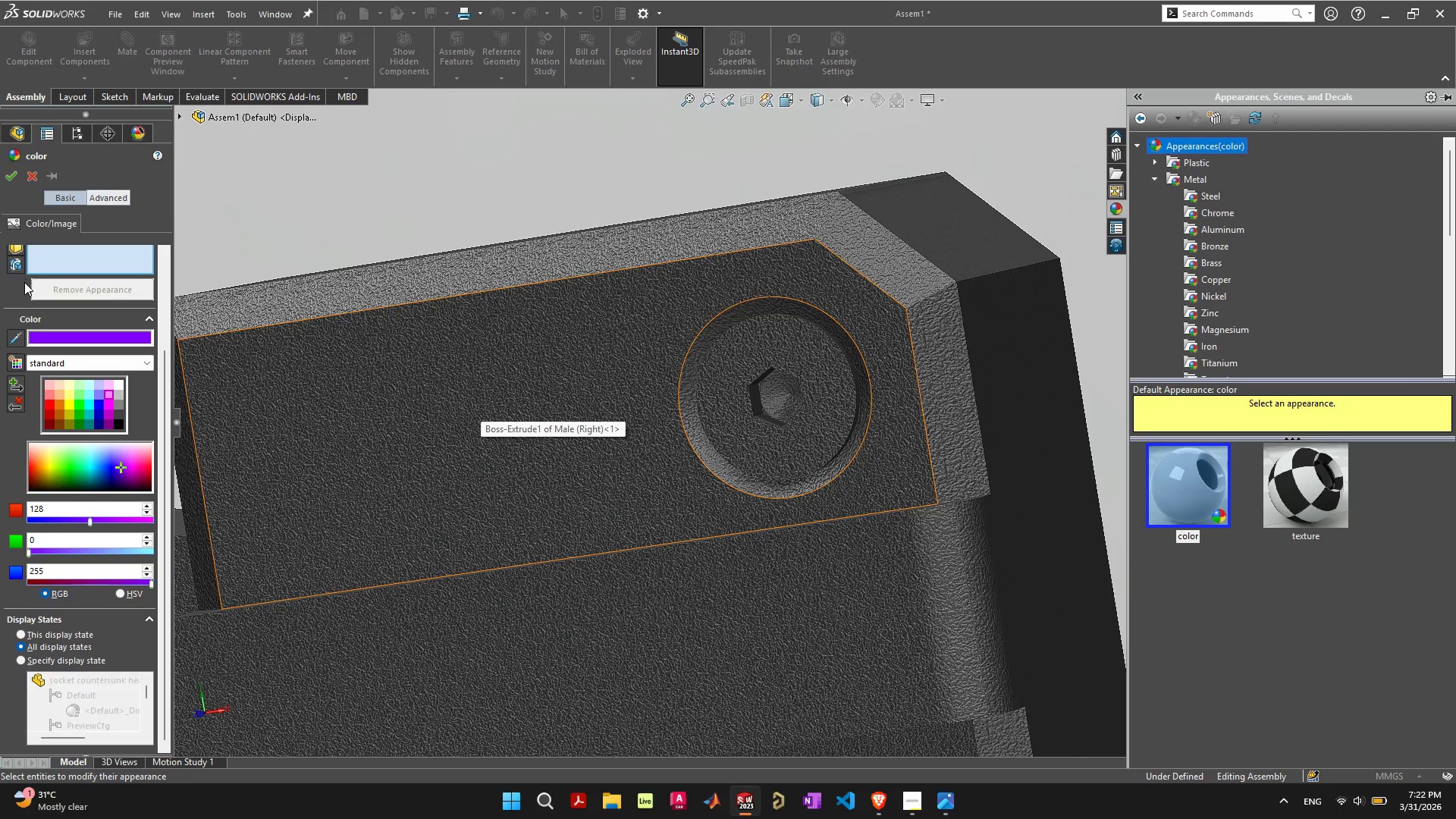 
wait(6.27)
 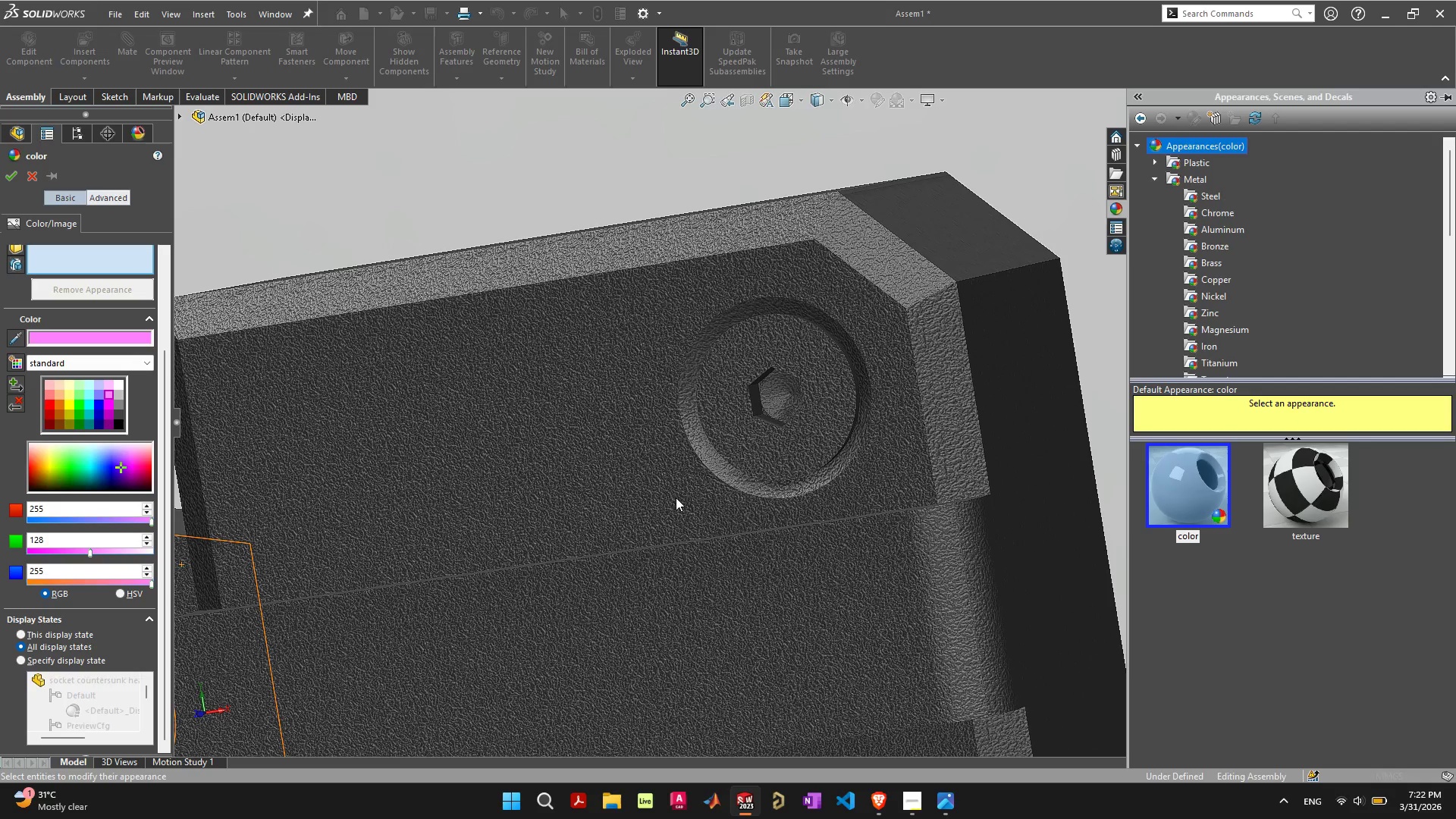 
left_click([520, 177])
 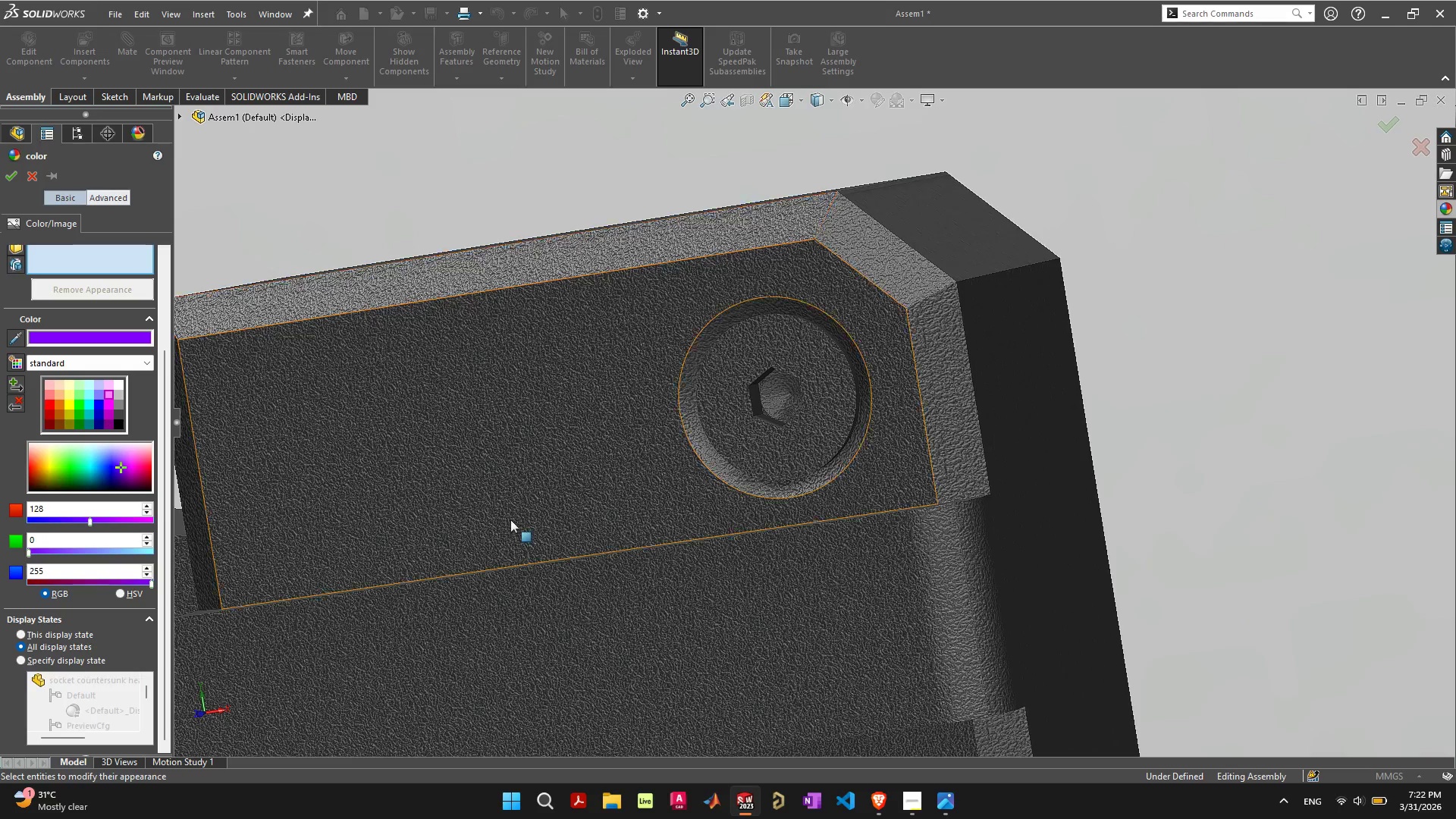 
scroll: coordinate [510, 522], scroll_direction: down, amount: 7.0
 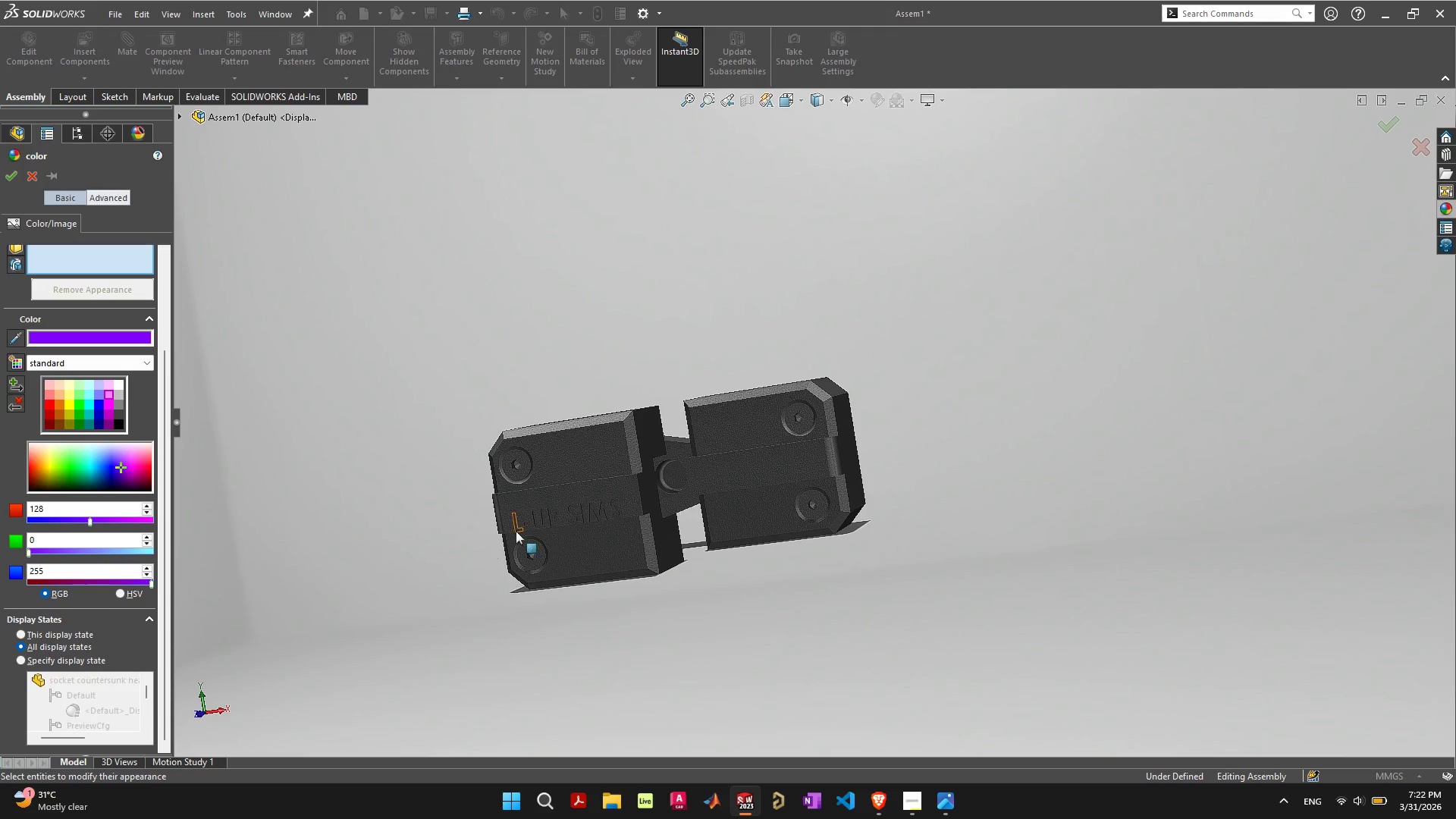 
scroll: coordinate [527, 526], scroll_direction: up, amount: 2.0
 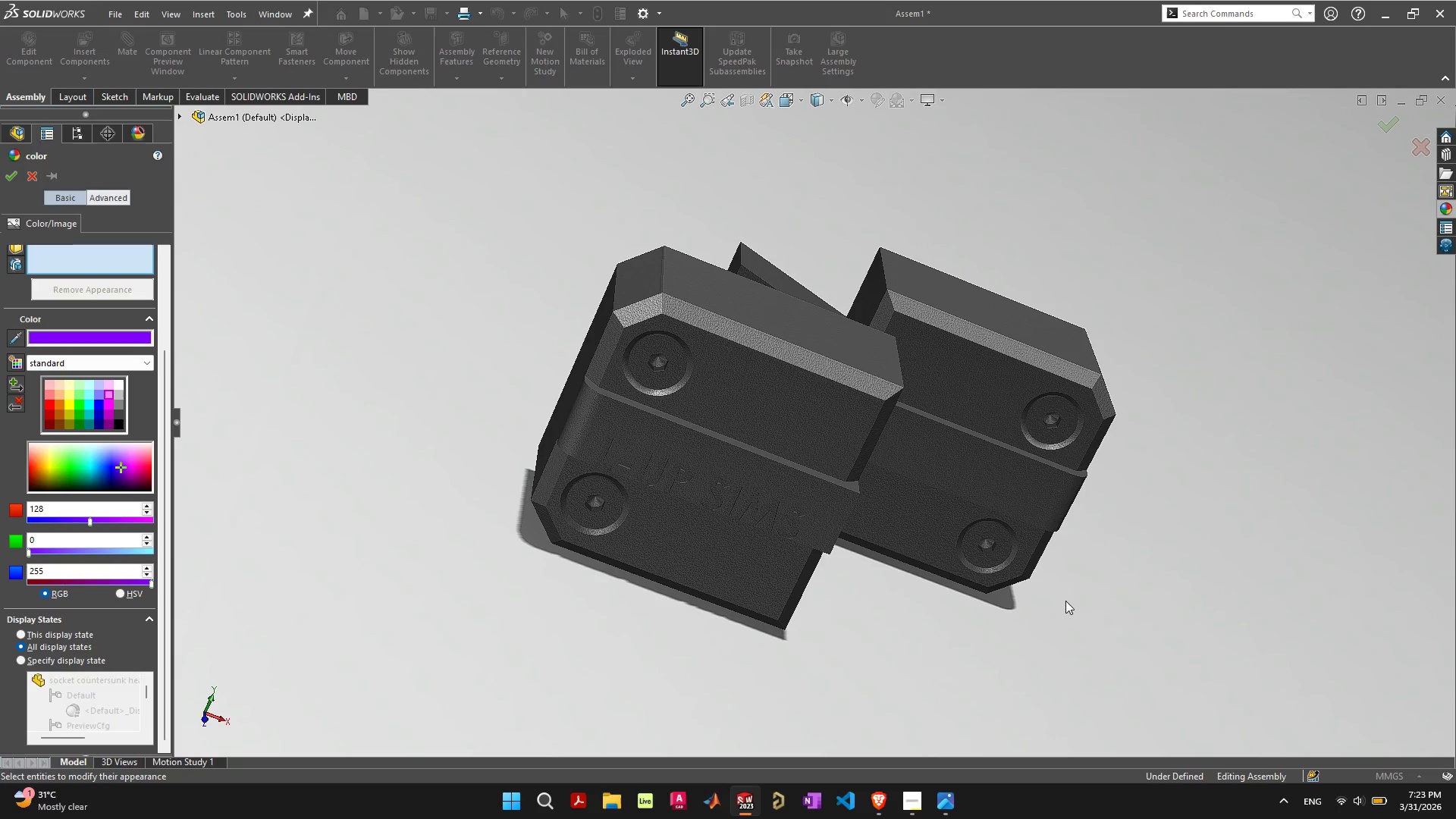 
wait(19.57)
 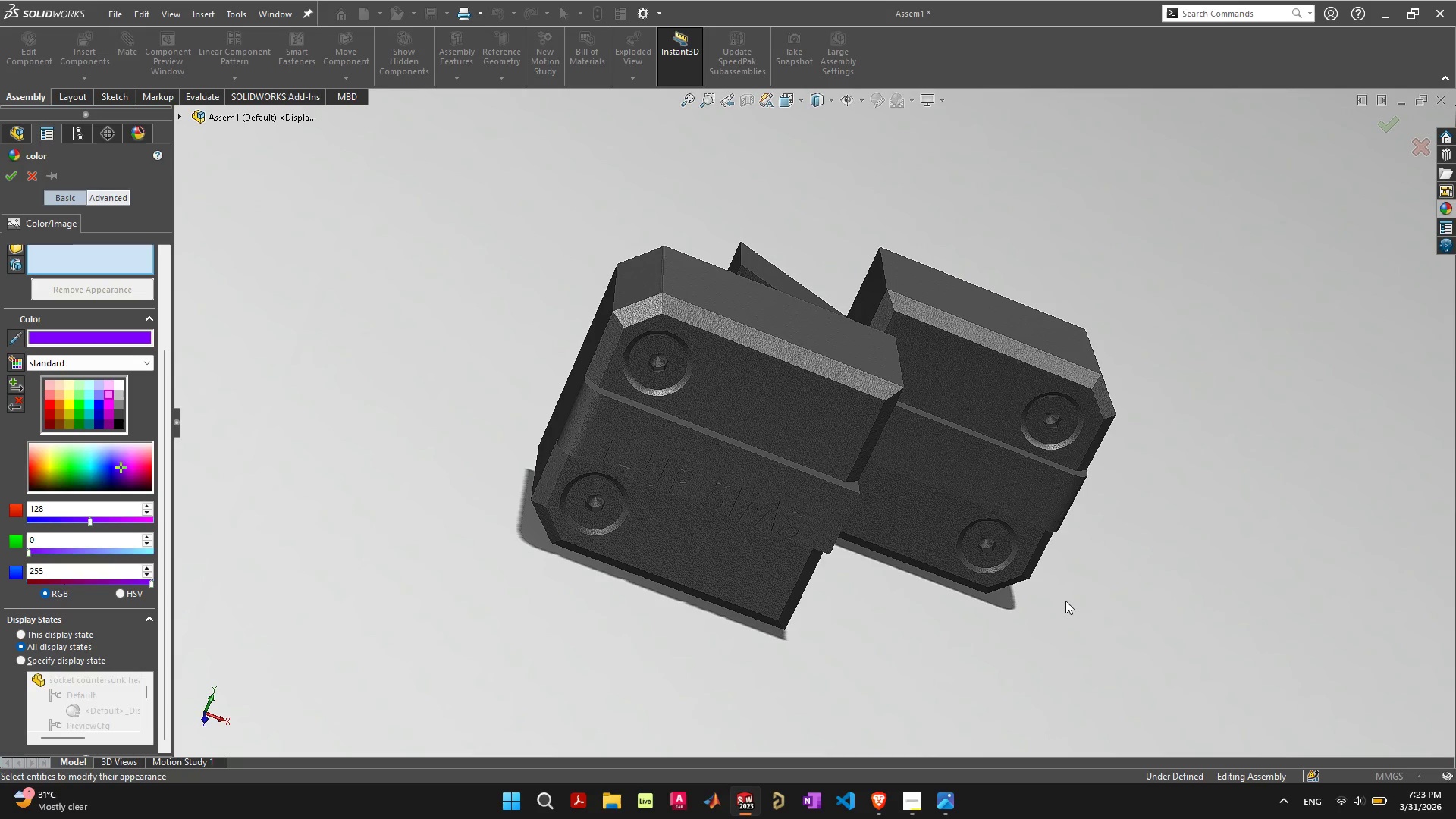 
left_click([118, 341])
 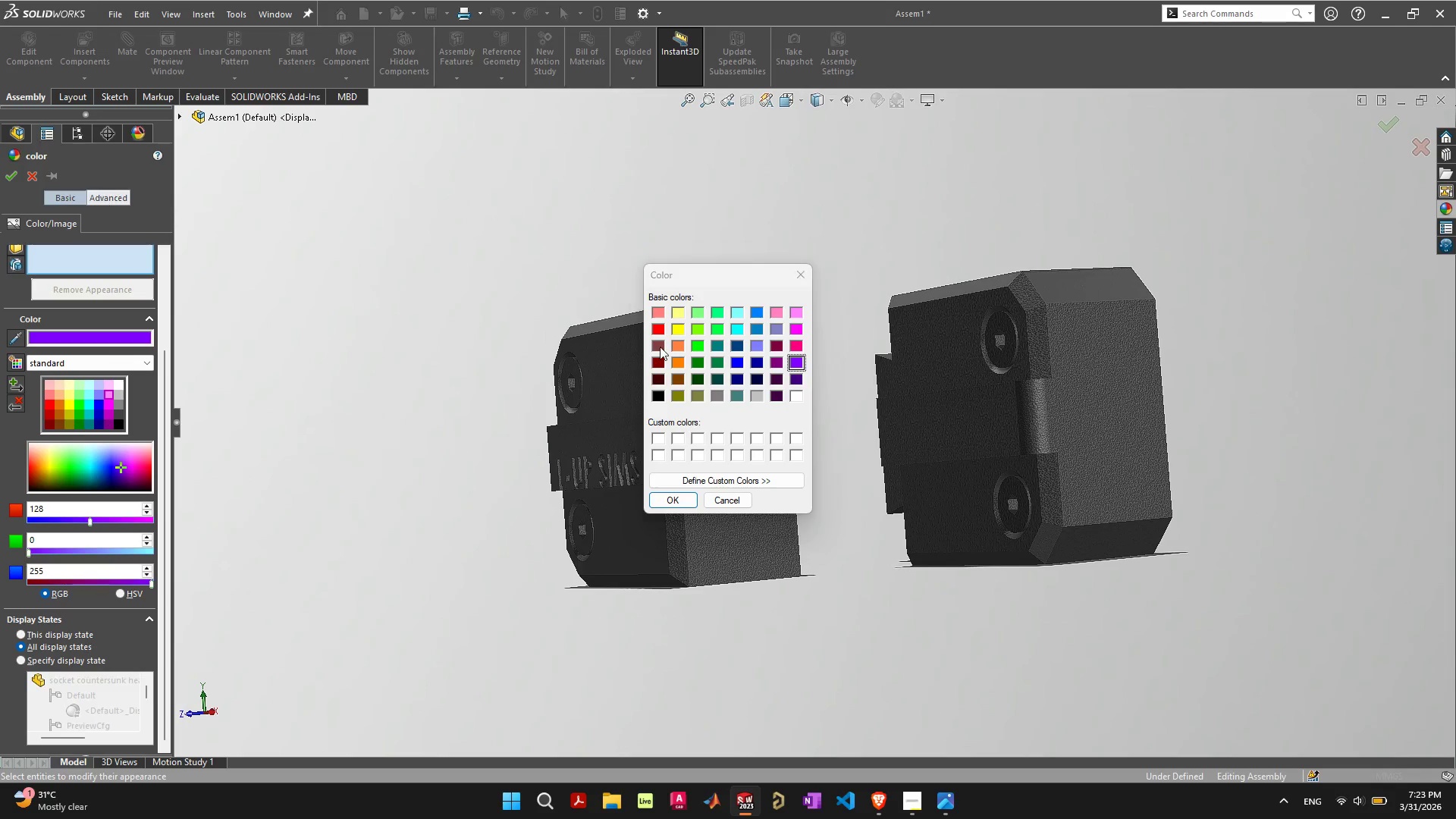 
wait(5.5)
 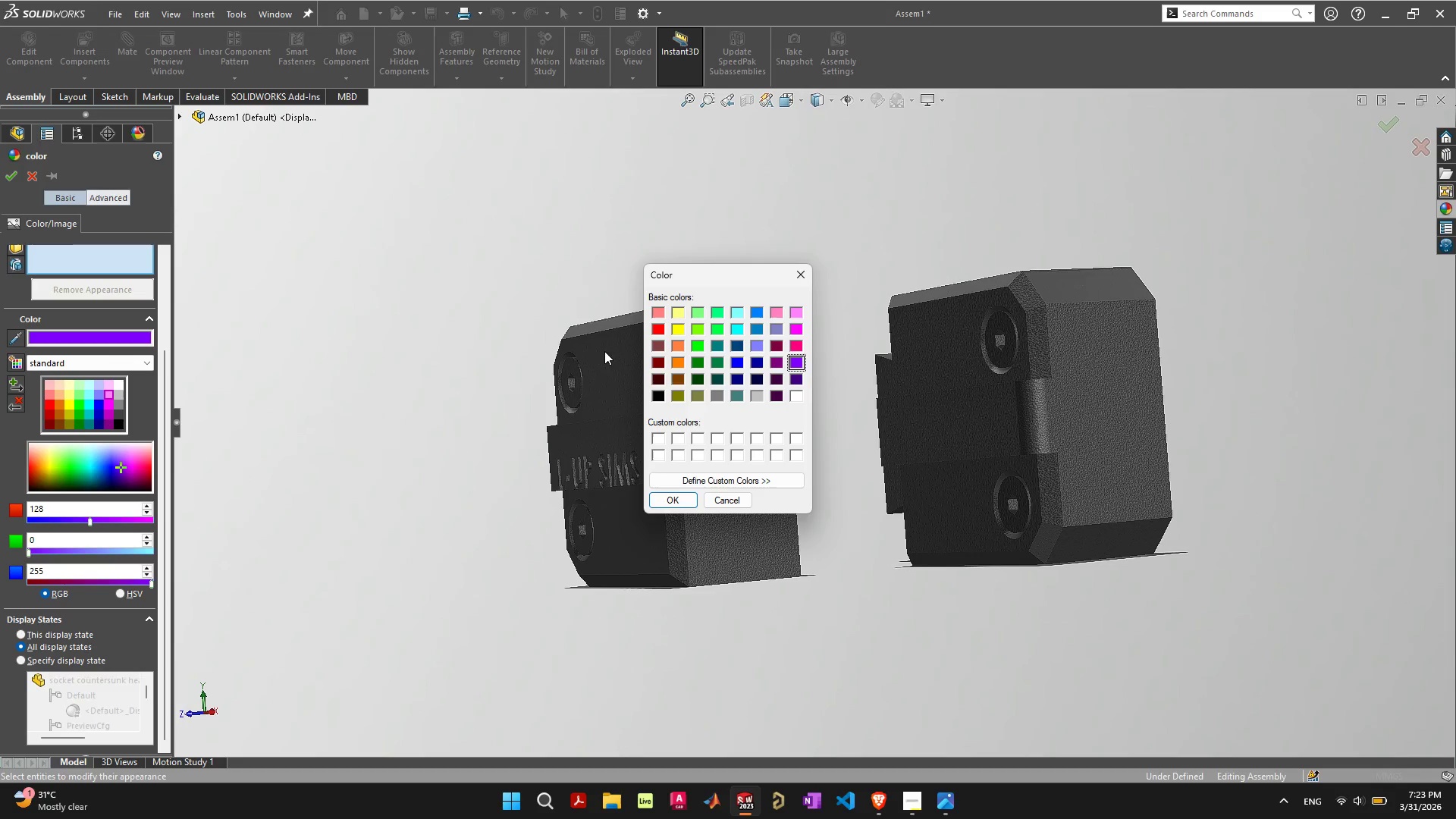 
left_click([671, 505])
 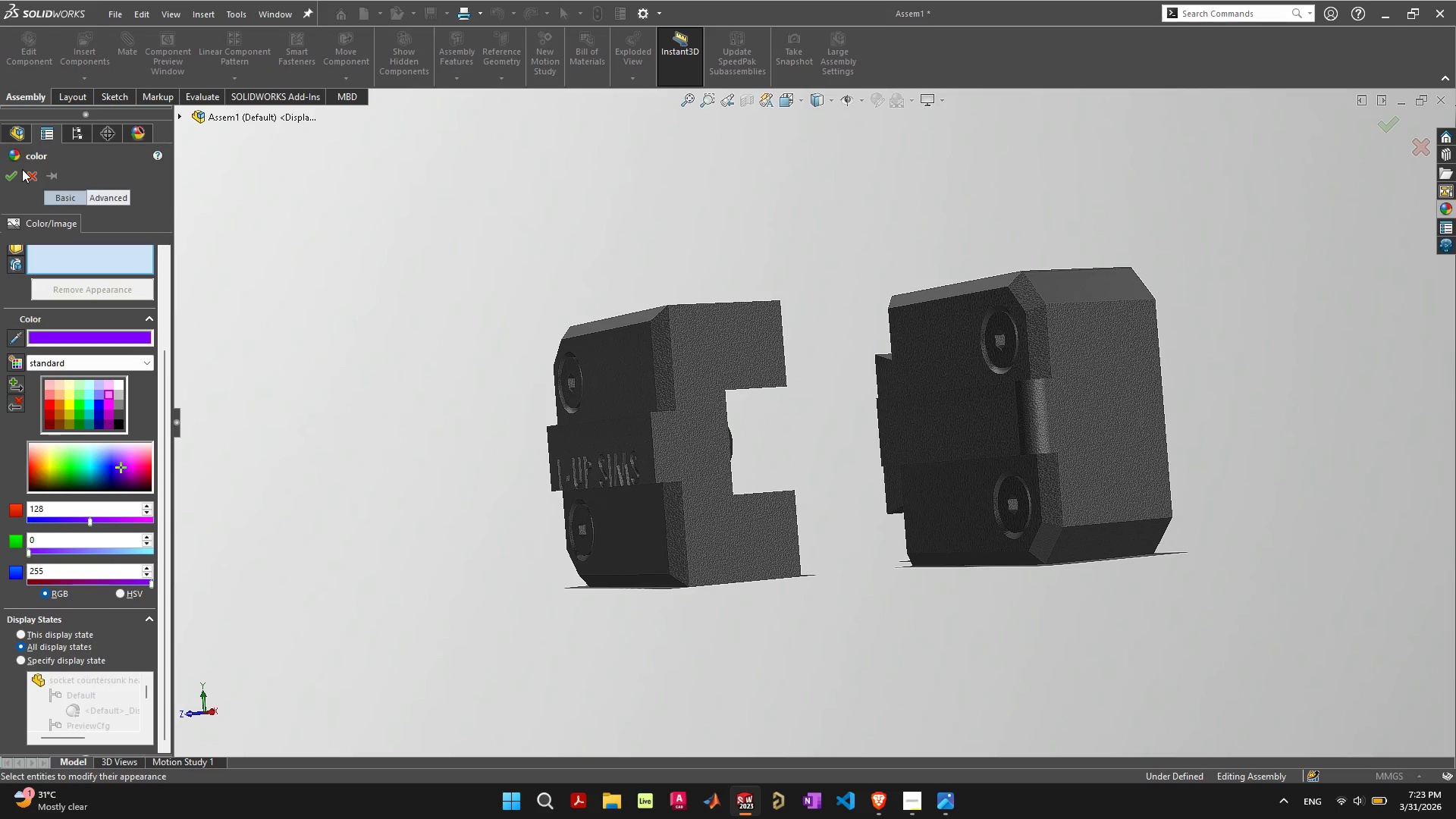 
left_click([16, 176])
 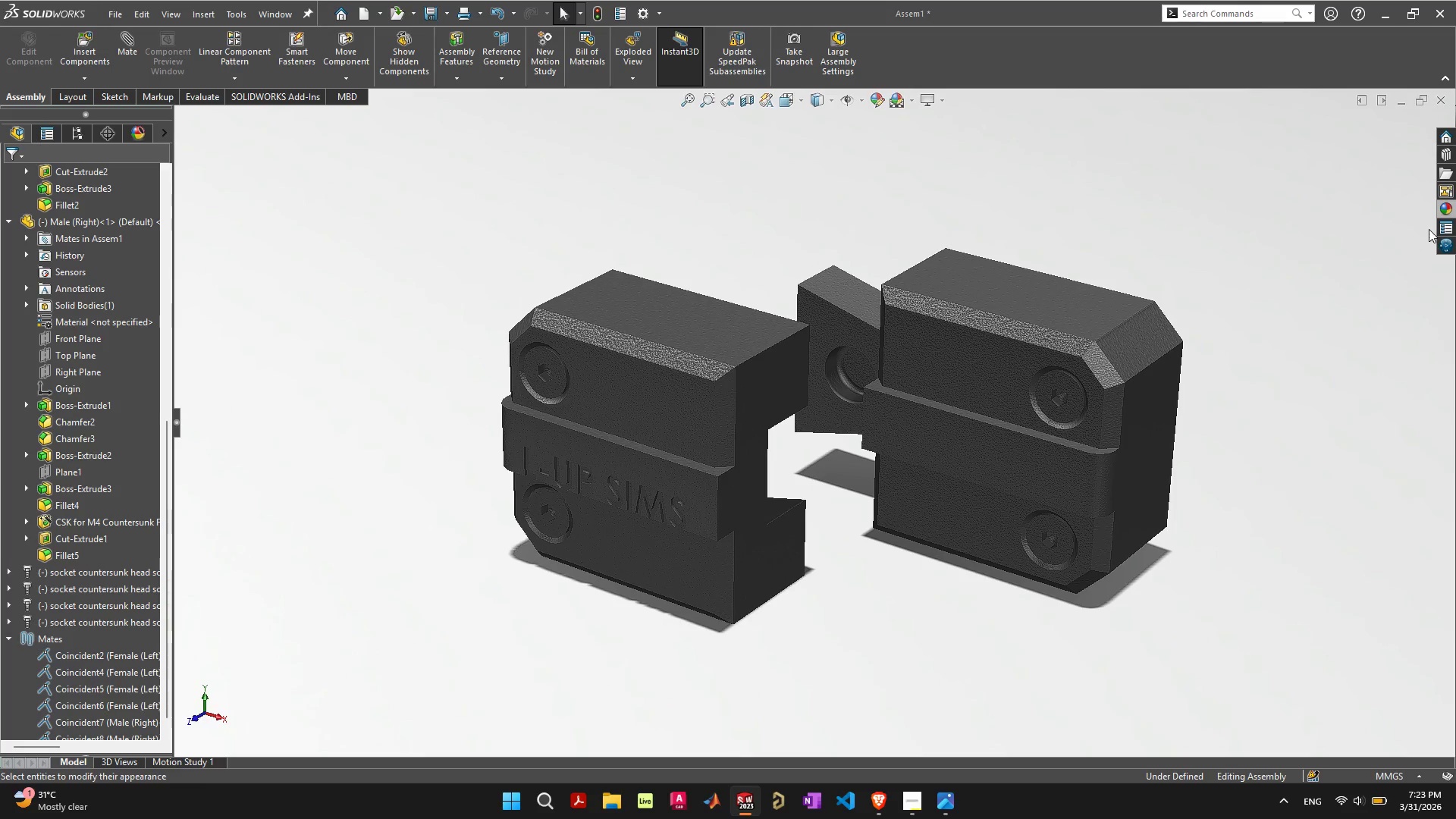 
wait(7.66)
 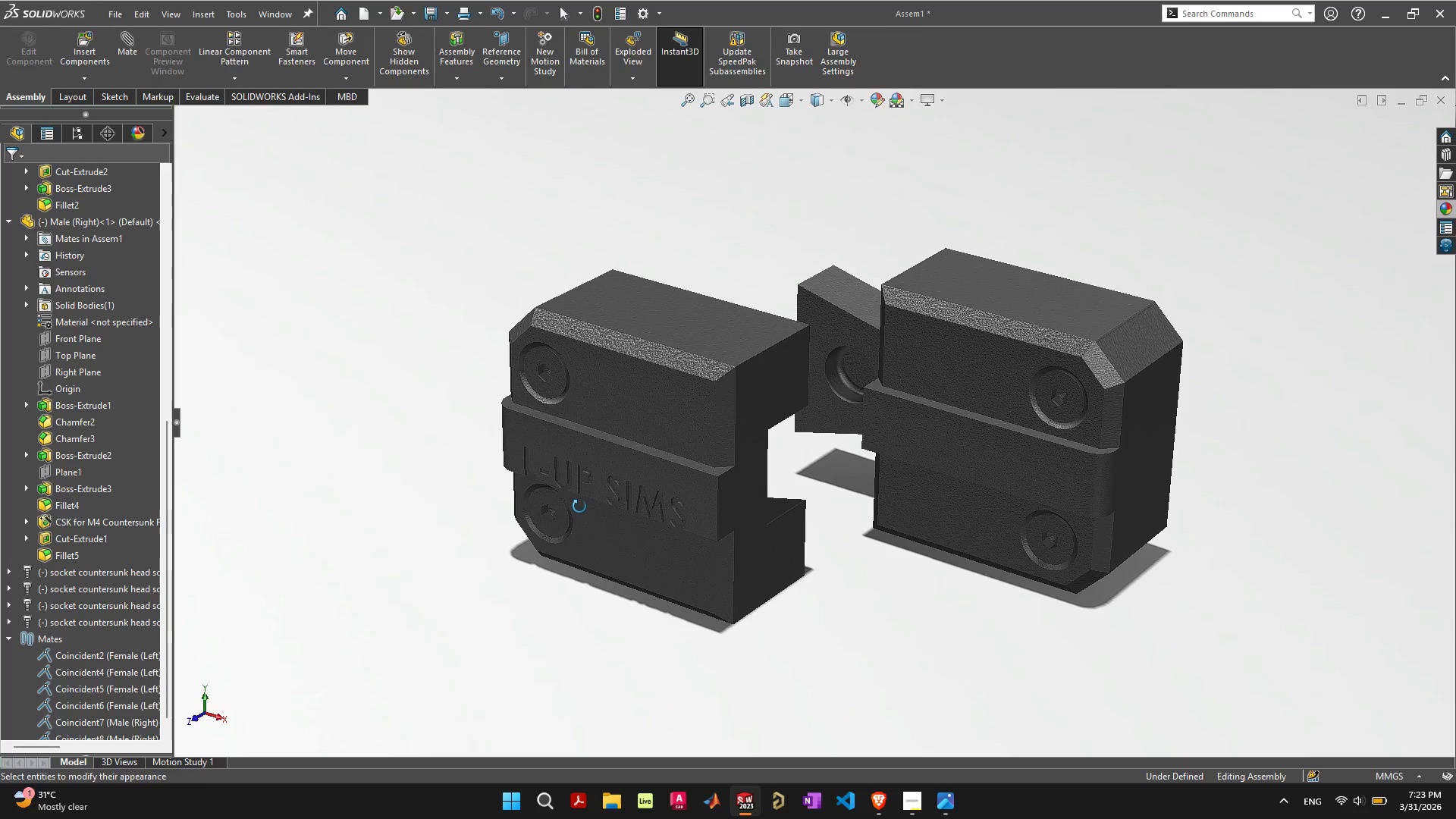 
left_click([1060, 384])
 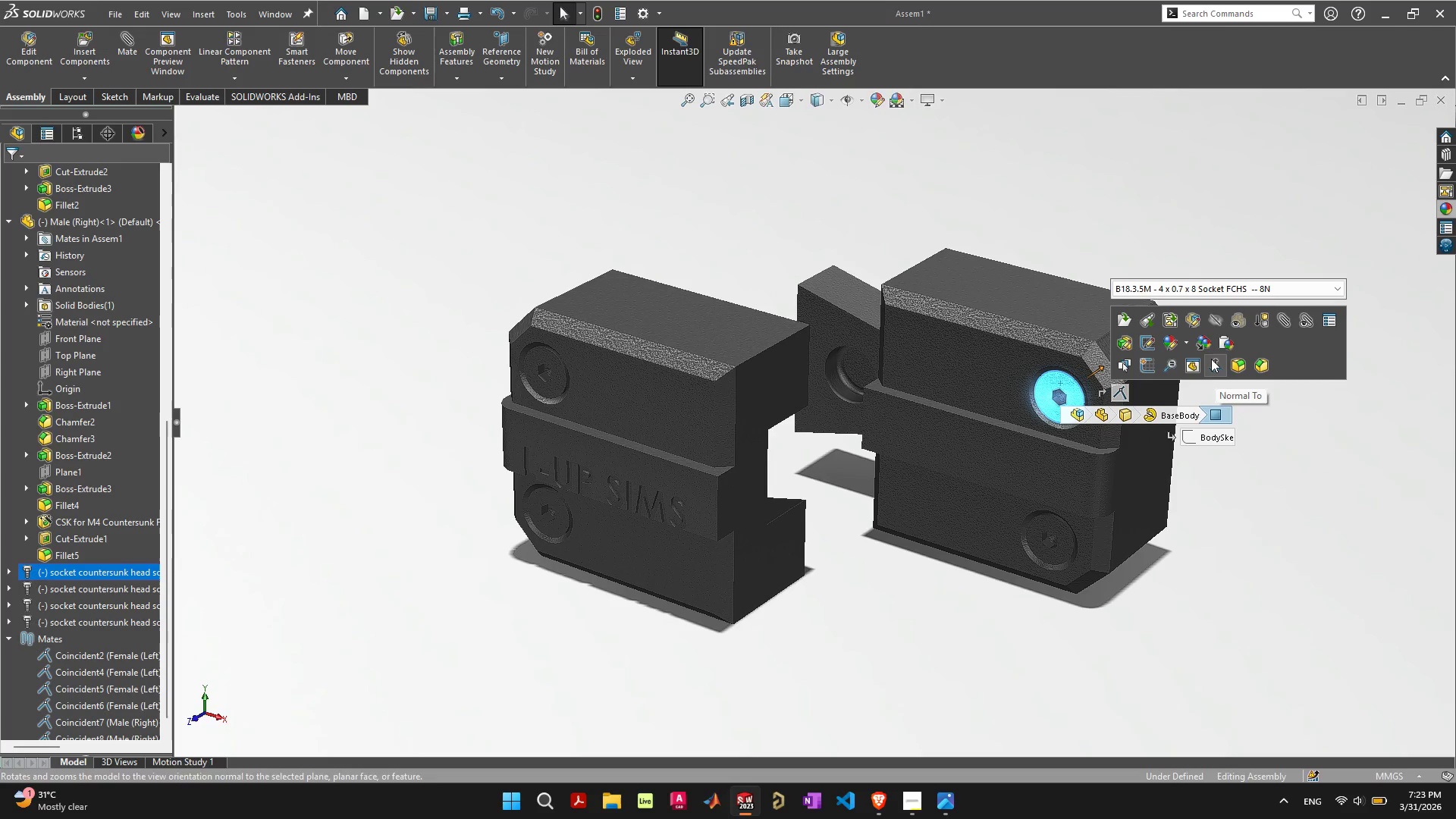 
left_click([1189, 347])
 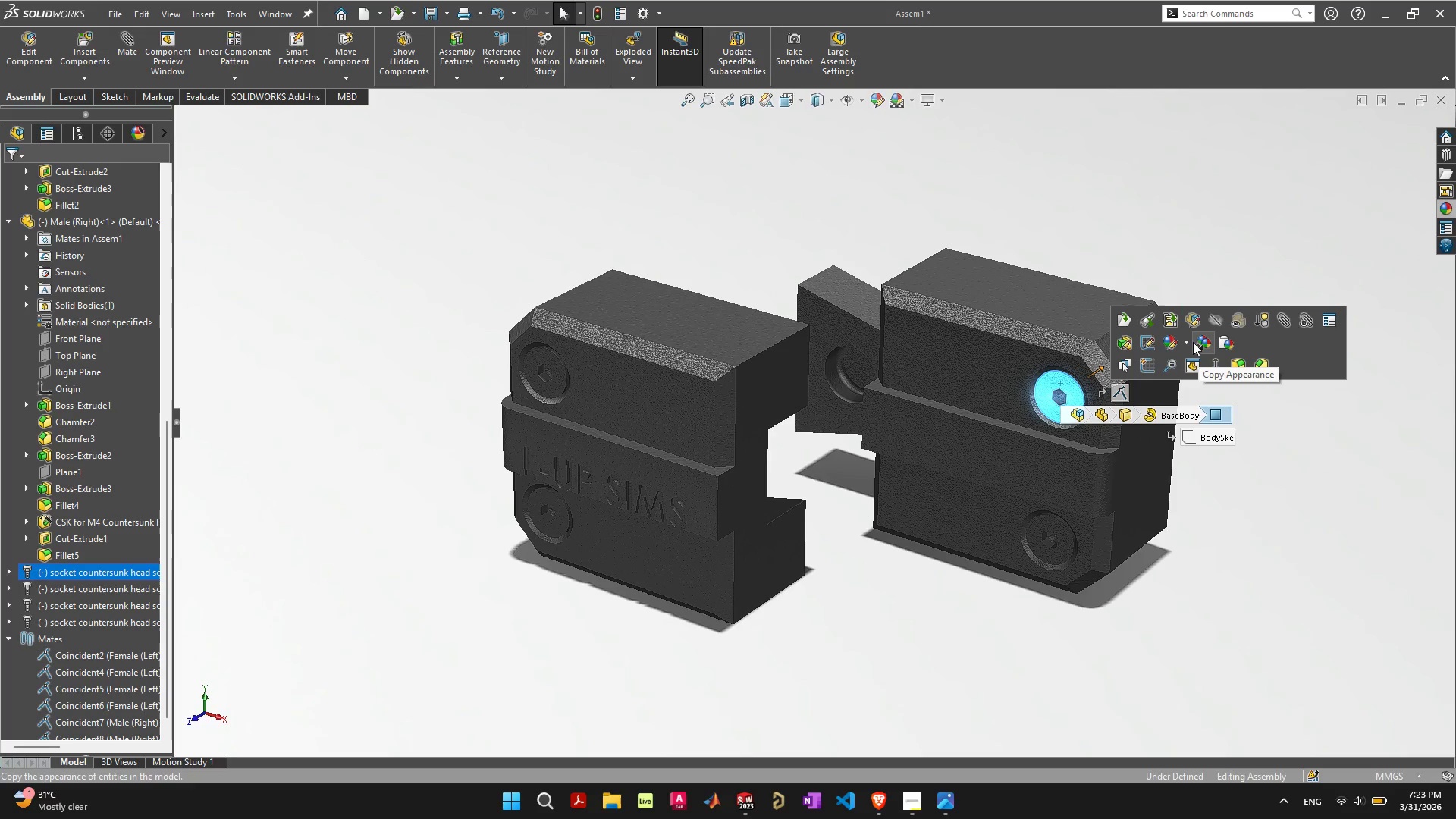 
left_click([1188, 347])
 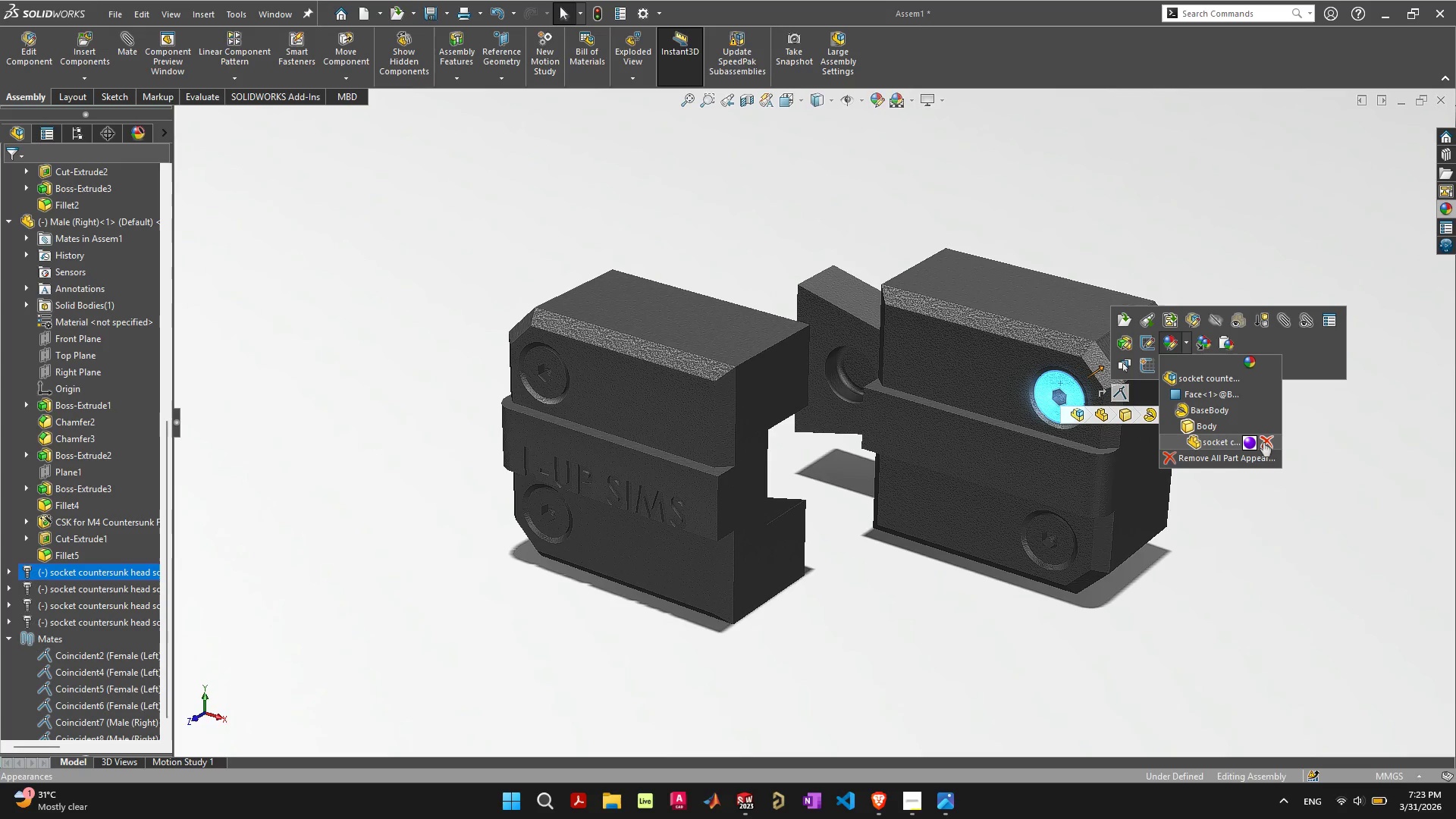 
left_click([1261, 454])
 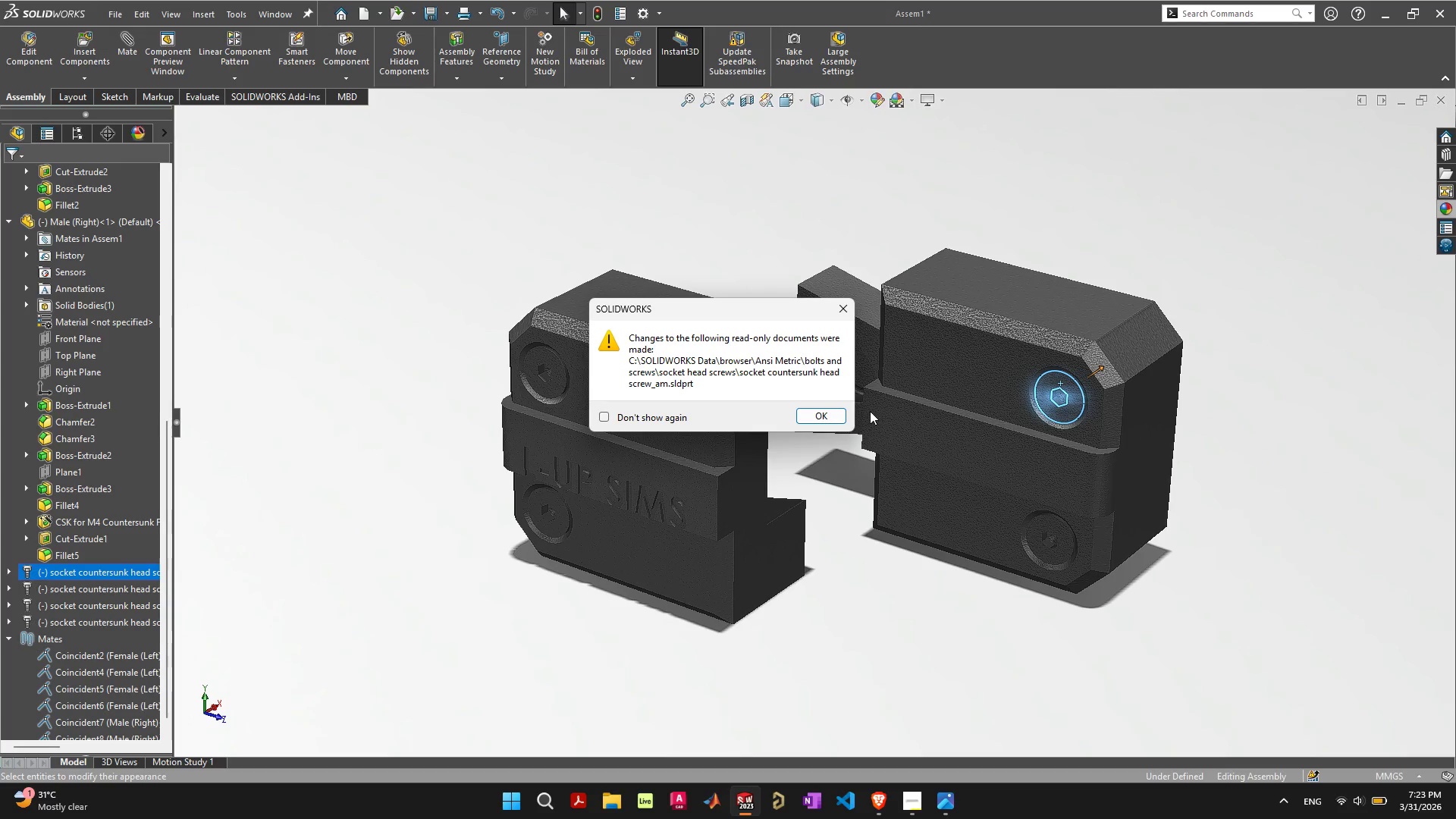 
left_click([821, 414])
 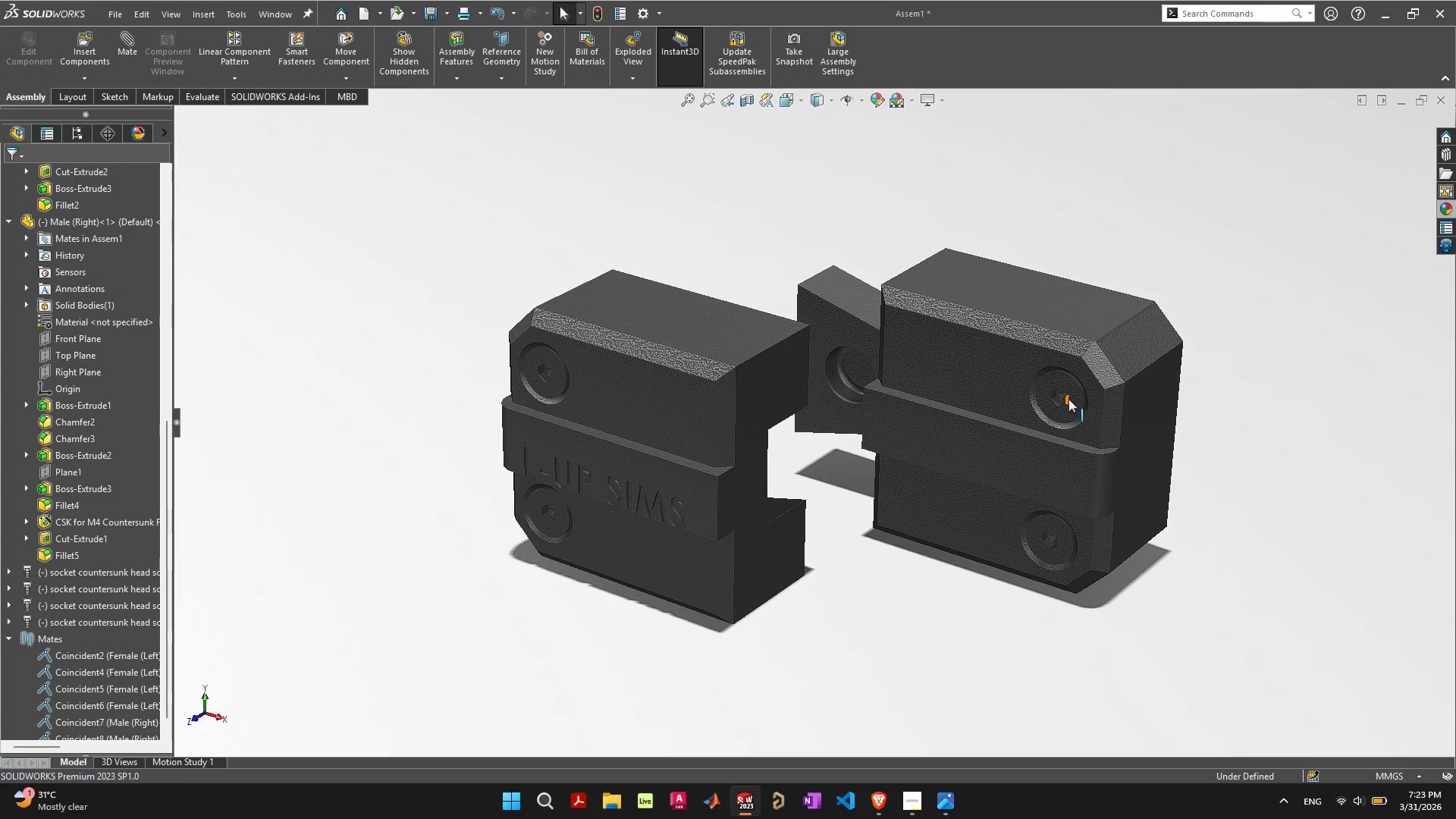 
left_click_drag(start_coordinate=[1075, 397], to_coordinate=[1200, 352])
 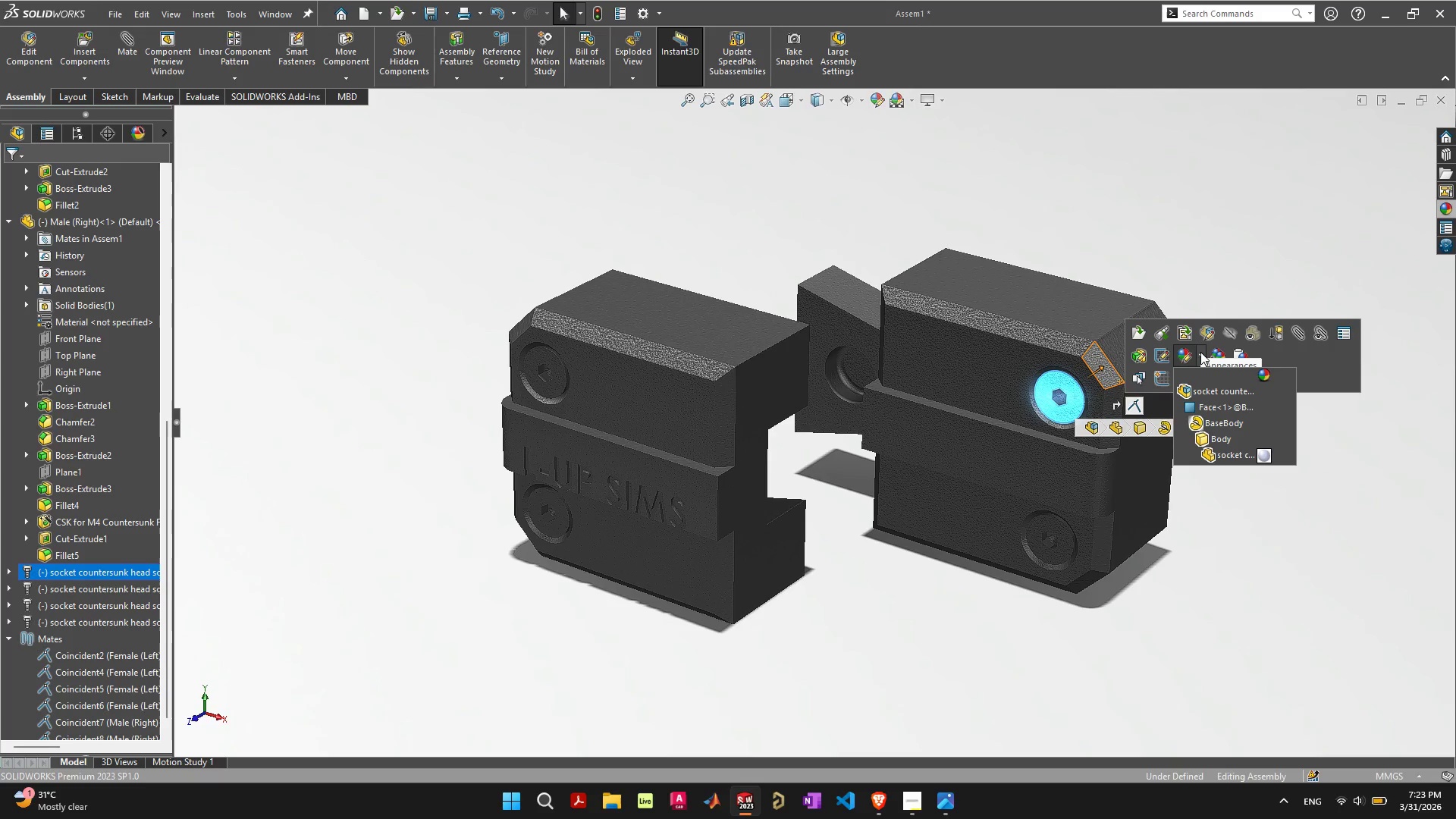 
left_click([1200, 352])
 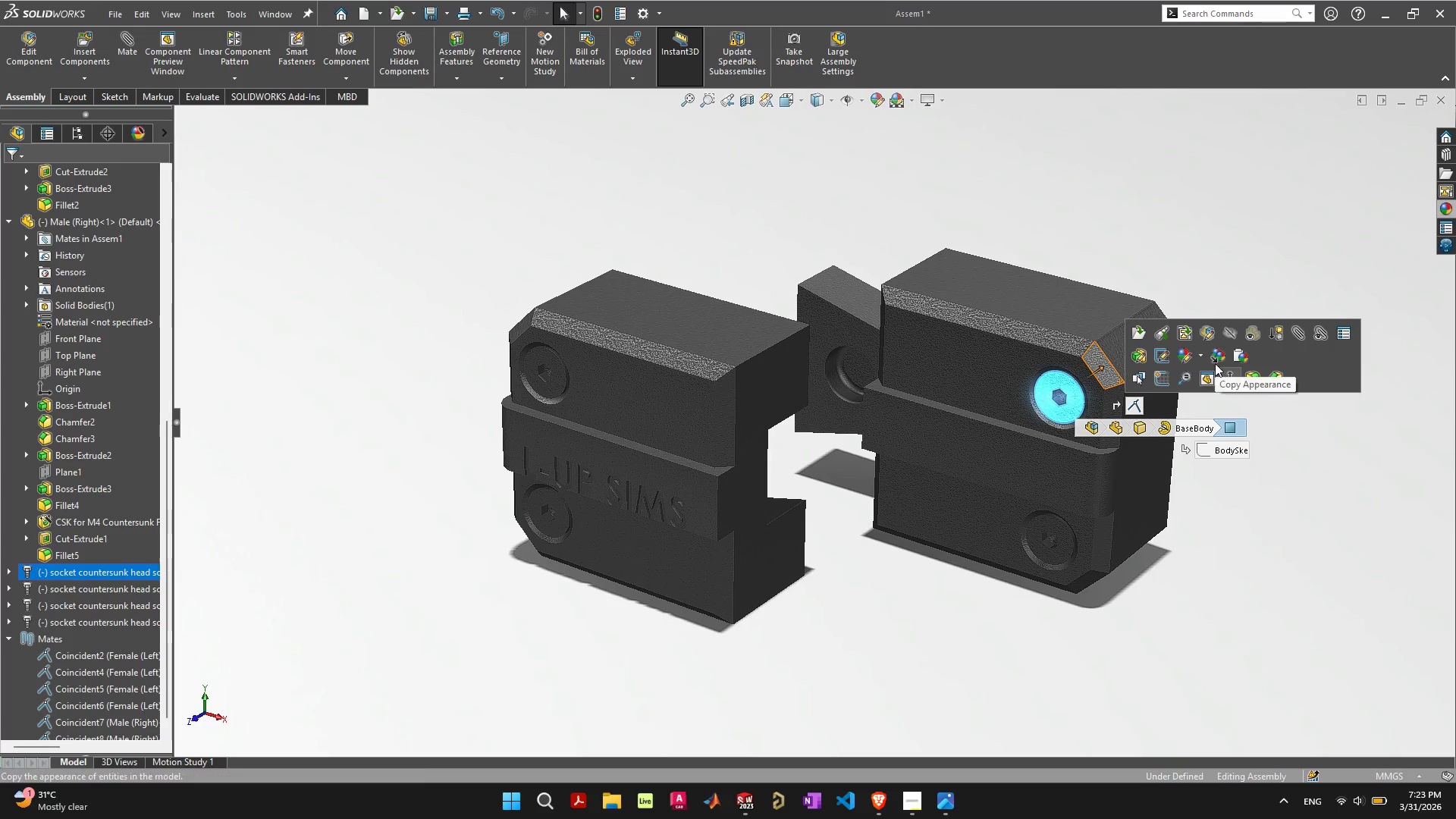 
left_click([1203, 355])
 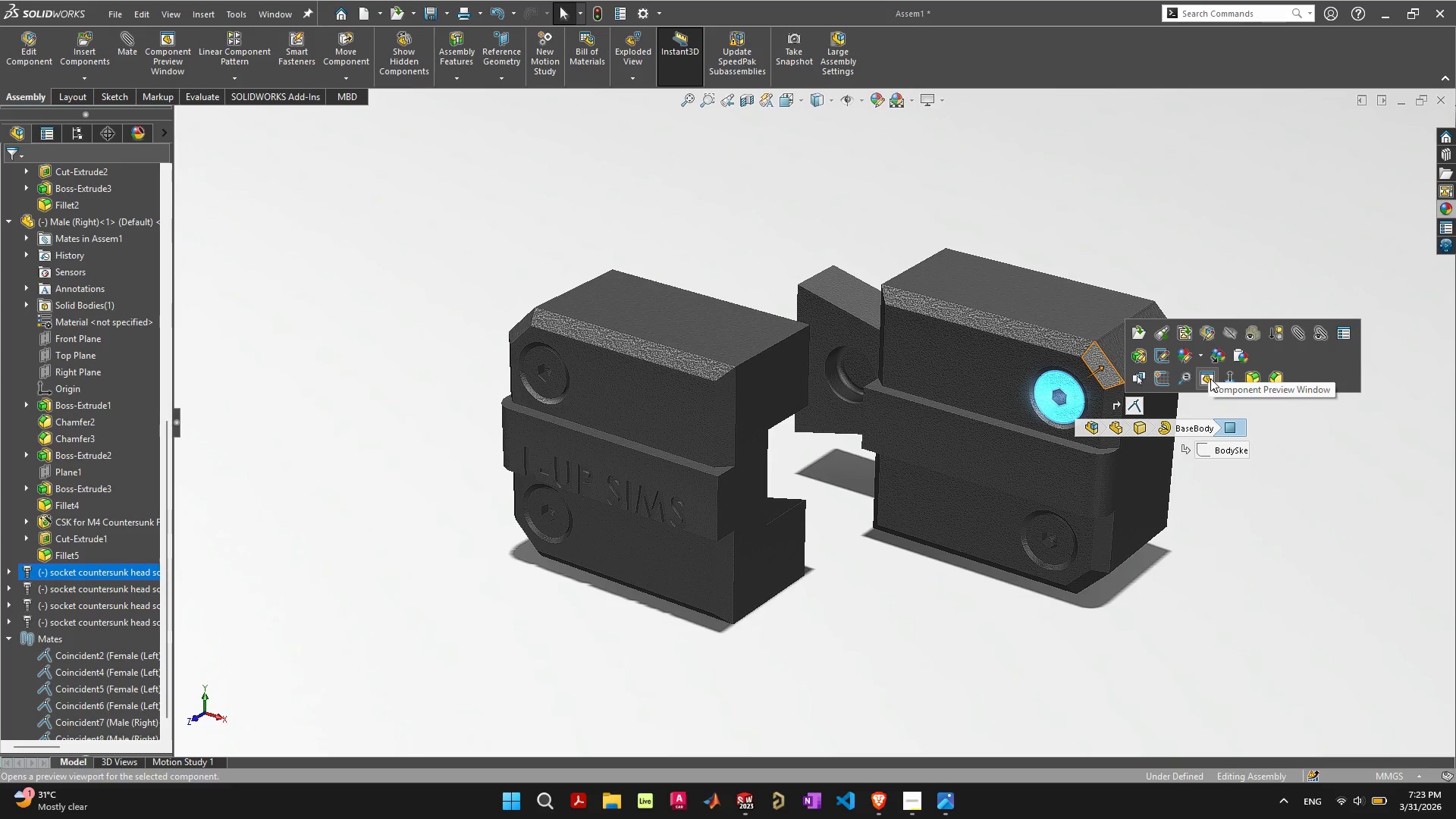 
left_click([1202, 356])
 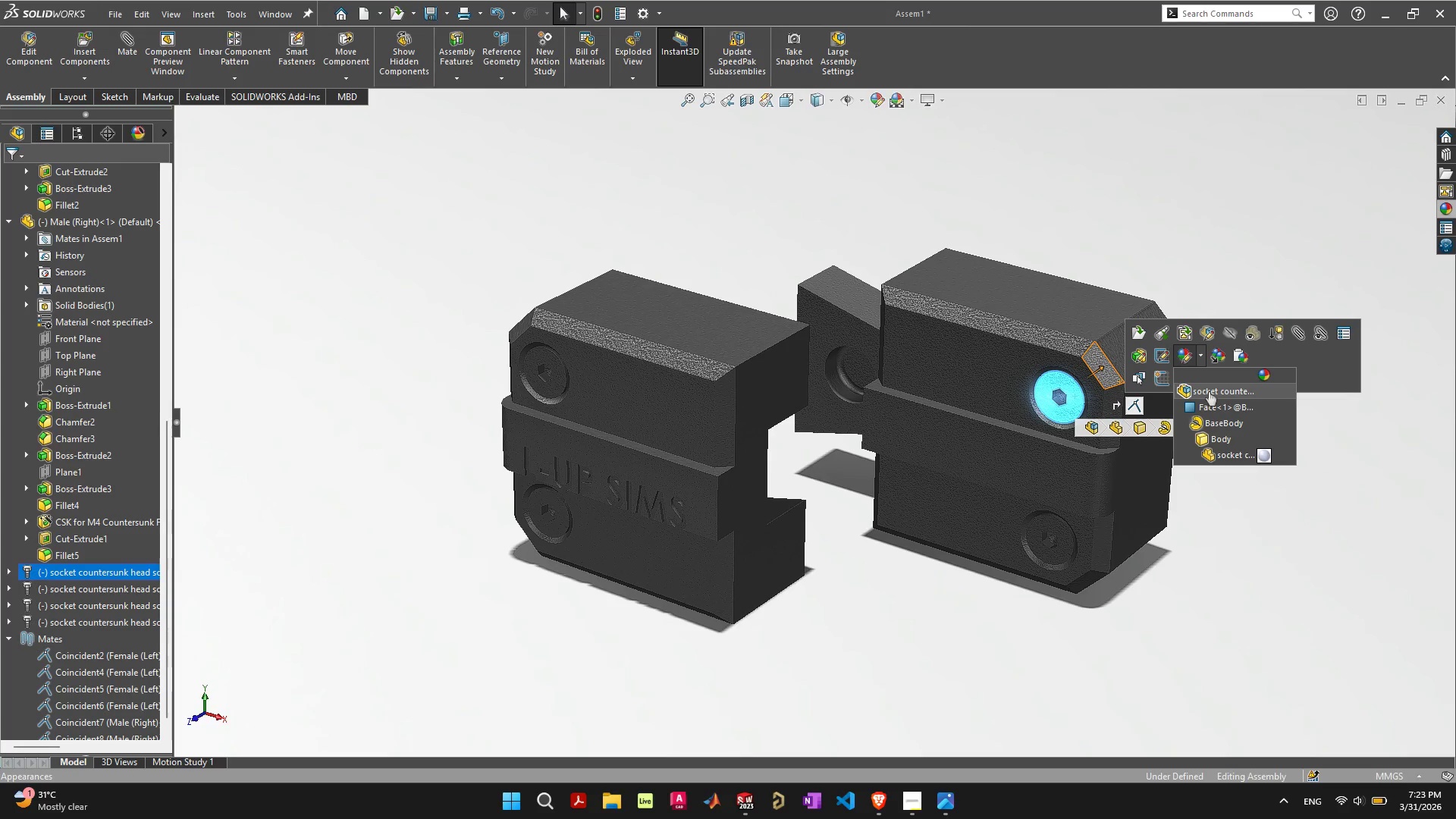 
left_click([1209, 391])
 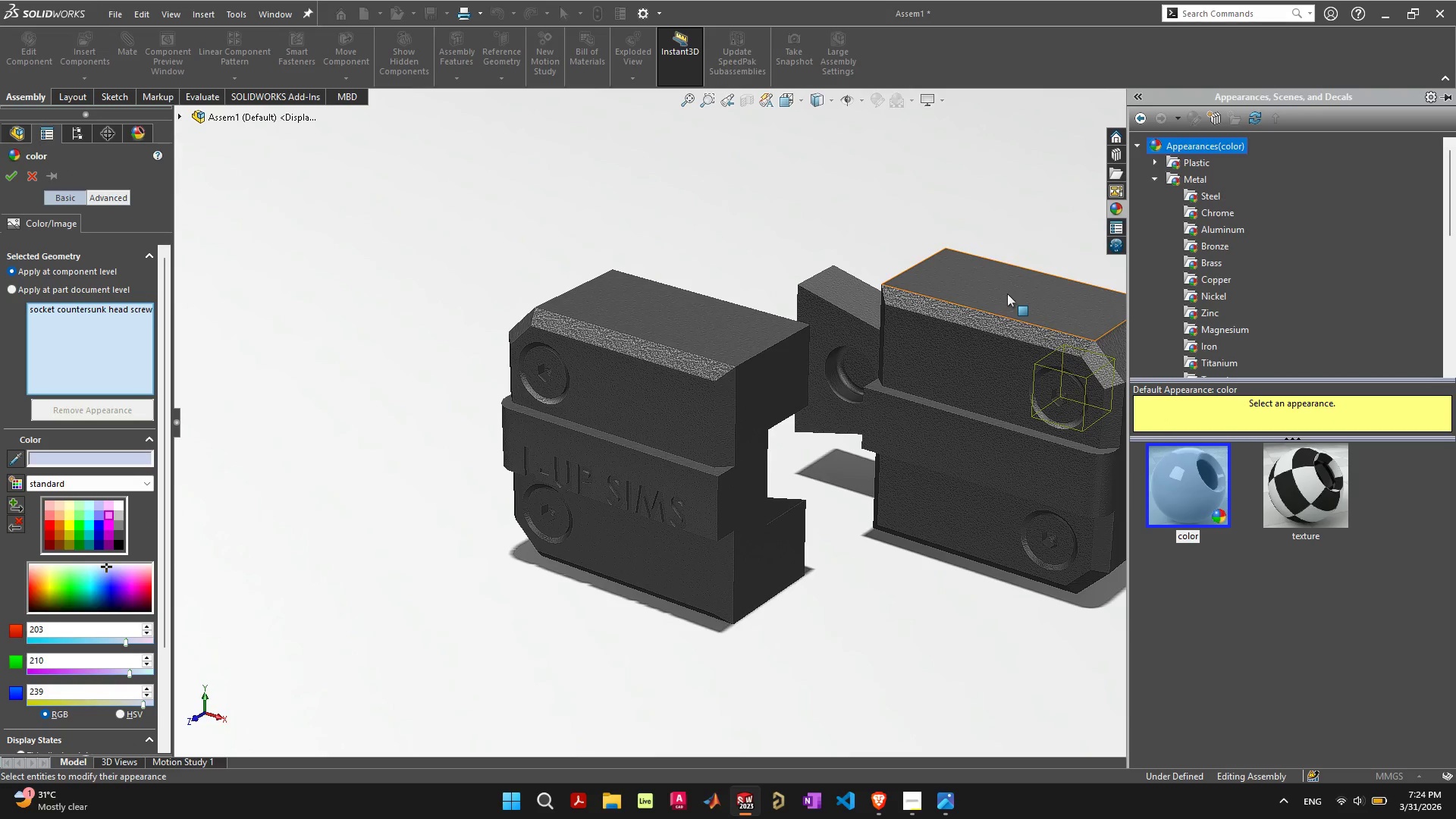 
wait(6.65)
 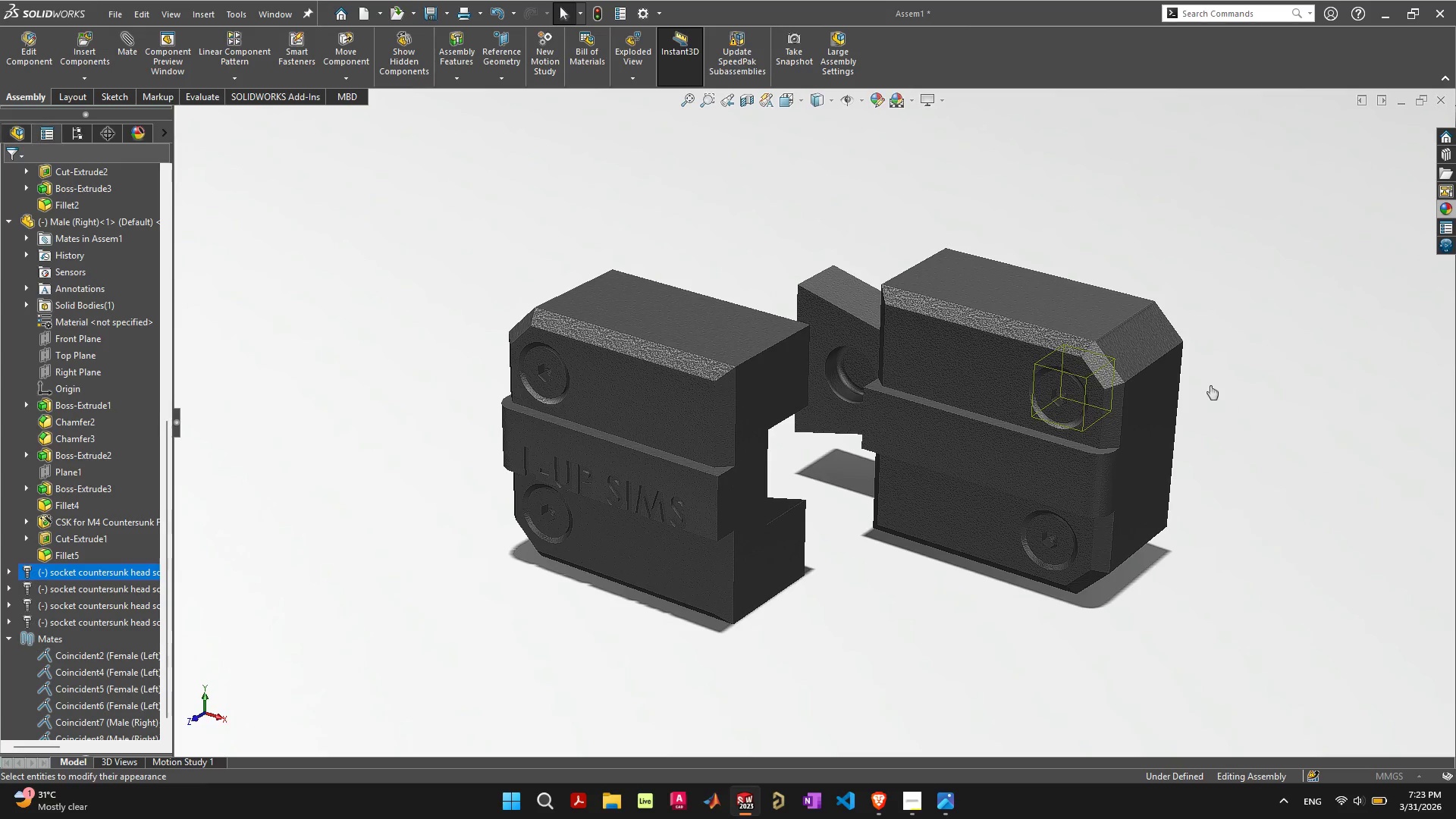 
mouse_move([1210, 206])
 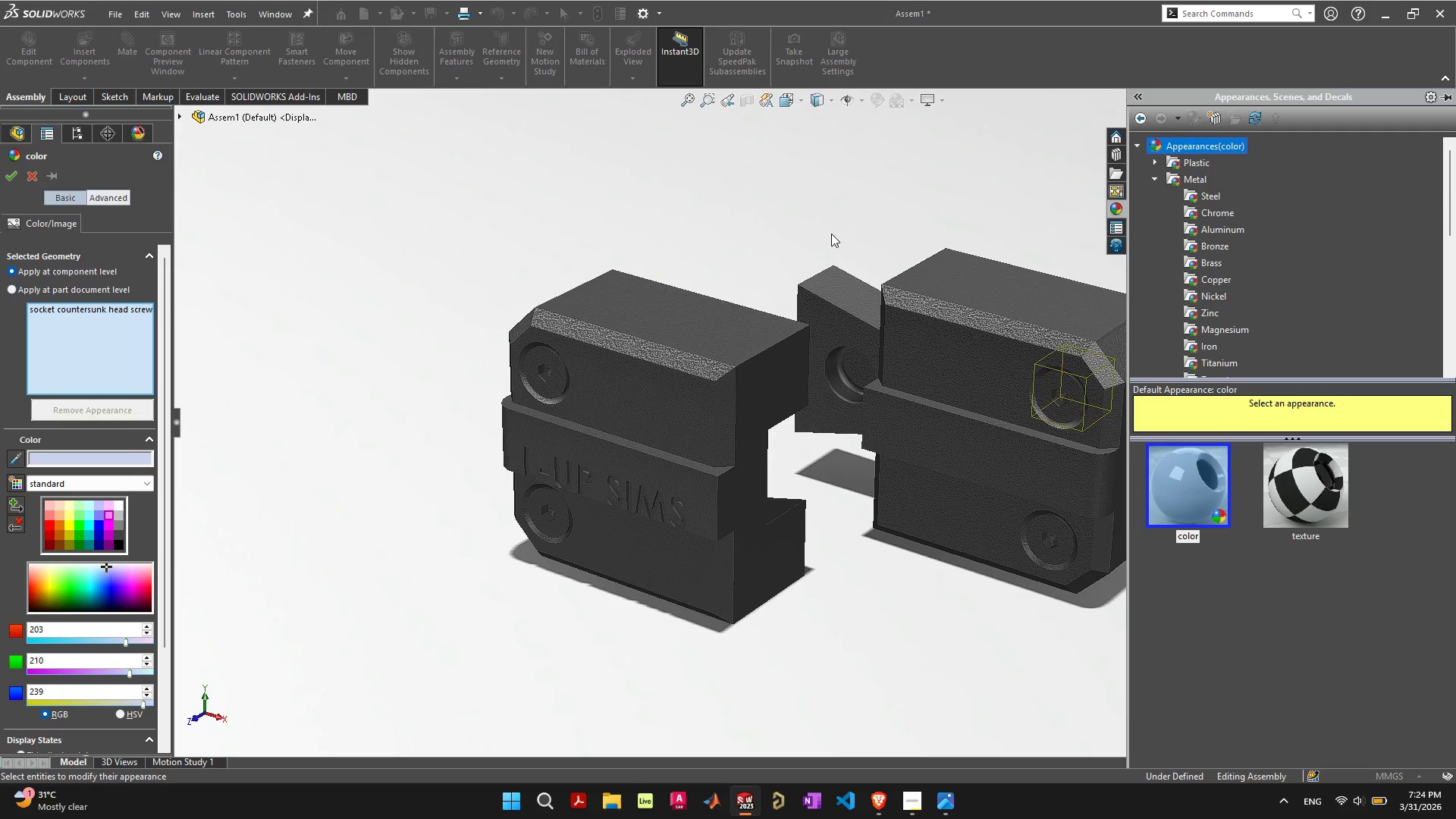 
wait(6.91)
 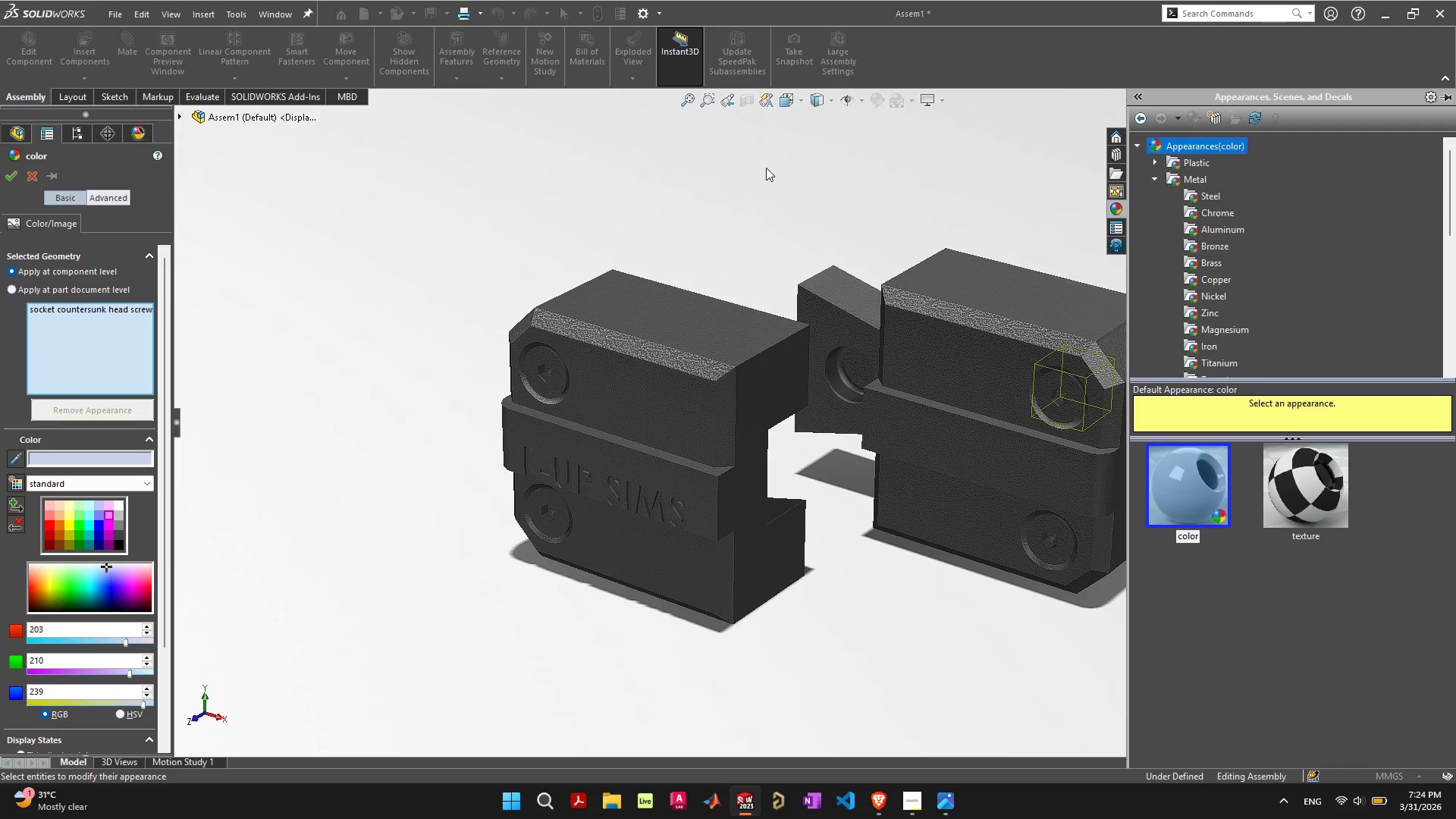 
scroll: coordinate [1266, 302], scroll_direction: none, amount: 0.0
 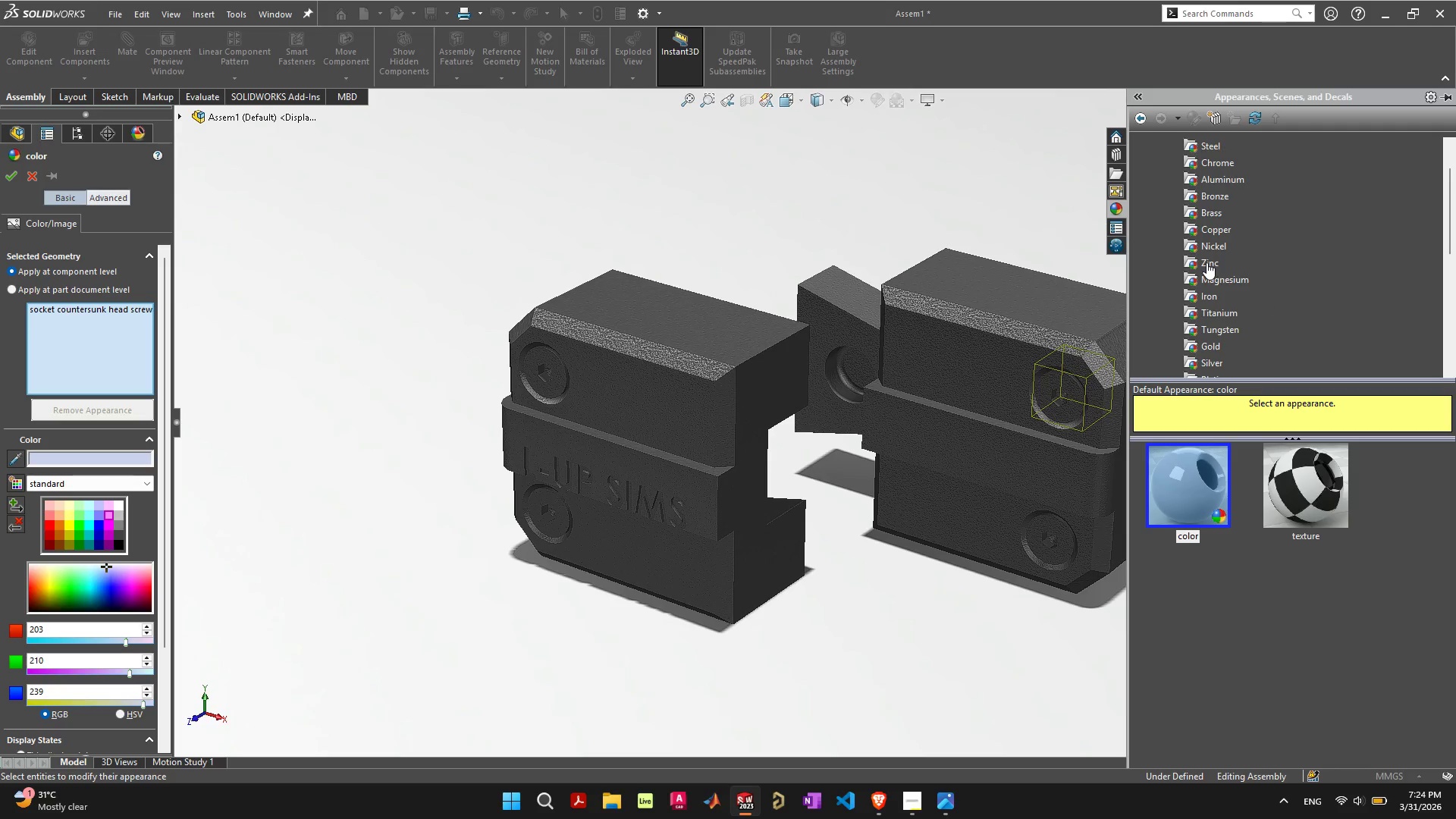 
left_click([1197, 299])
 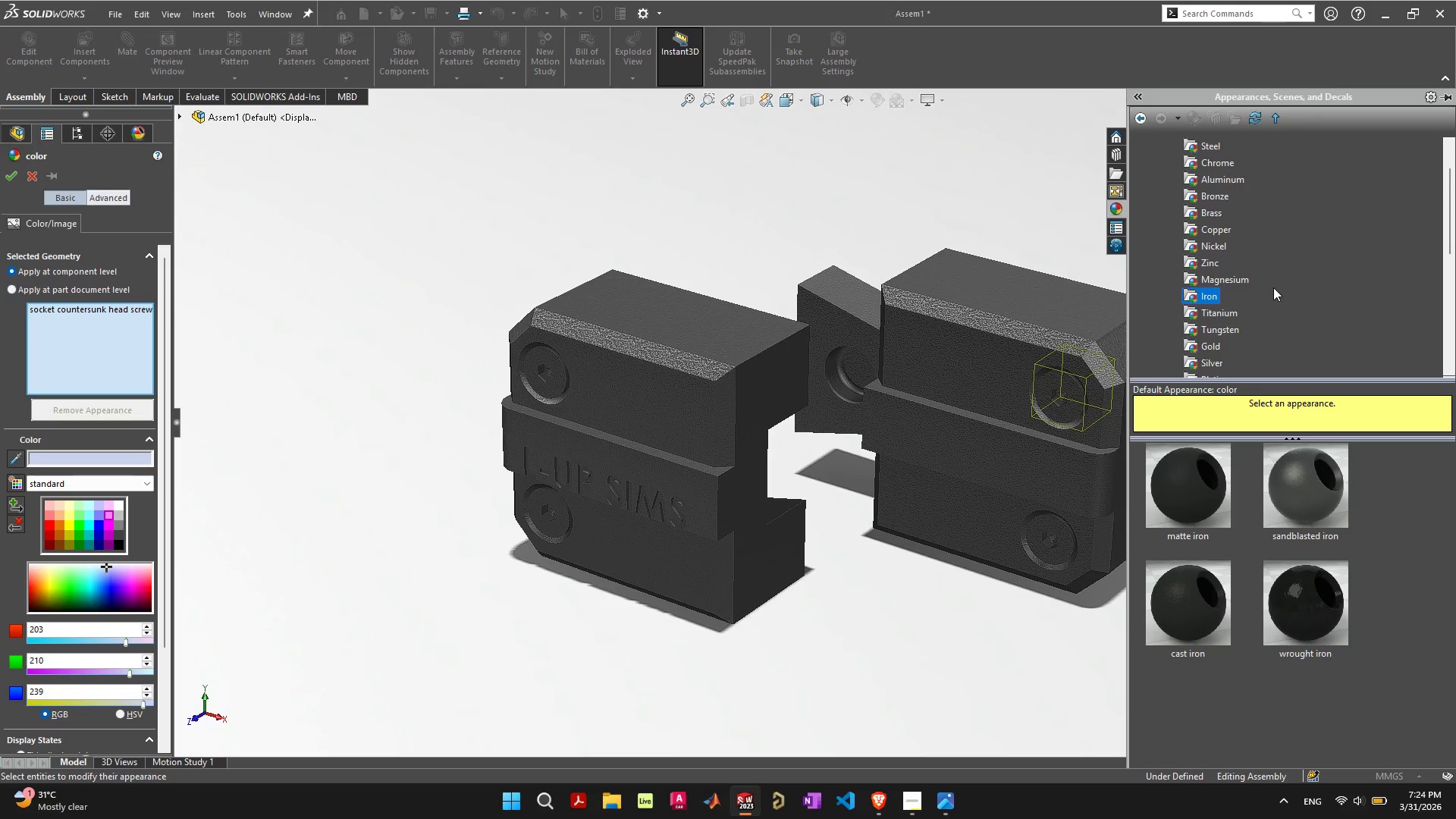 
scroll: coordinate [1274, 294], scroll_direction: down, amount: 6.0
 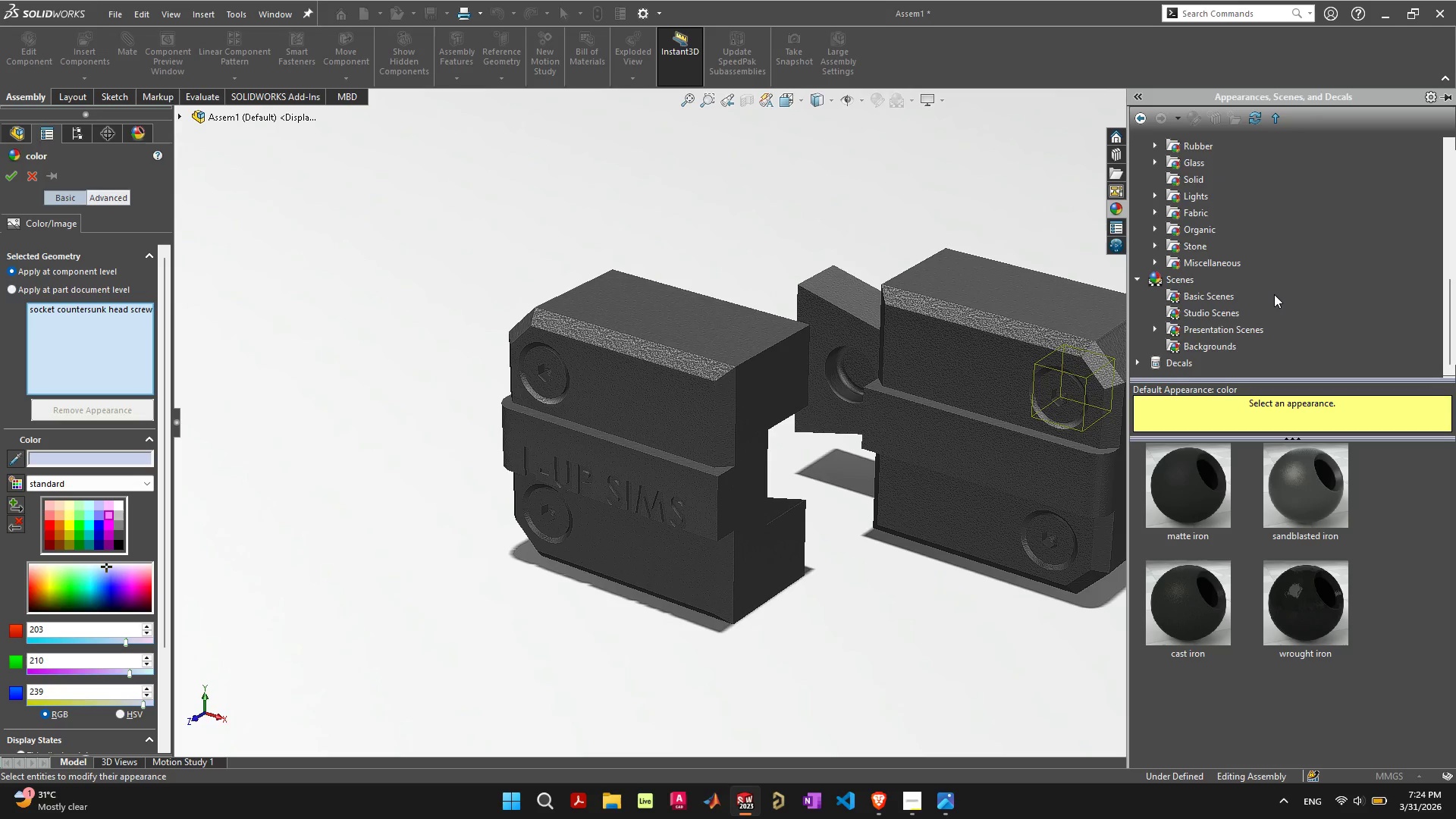 
scroll: coordinate [1274, 294], scroll_direction: none, amount: 0.0
 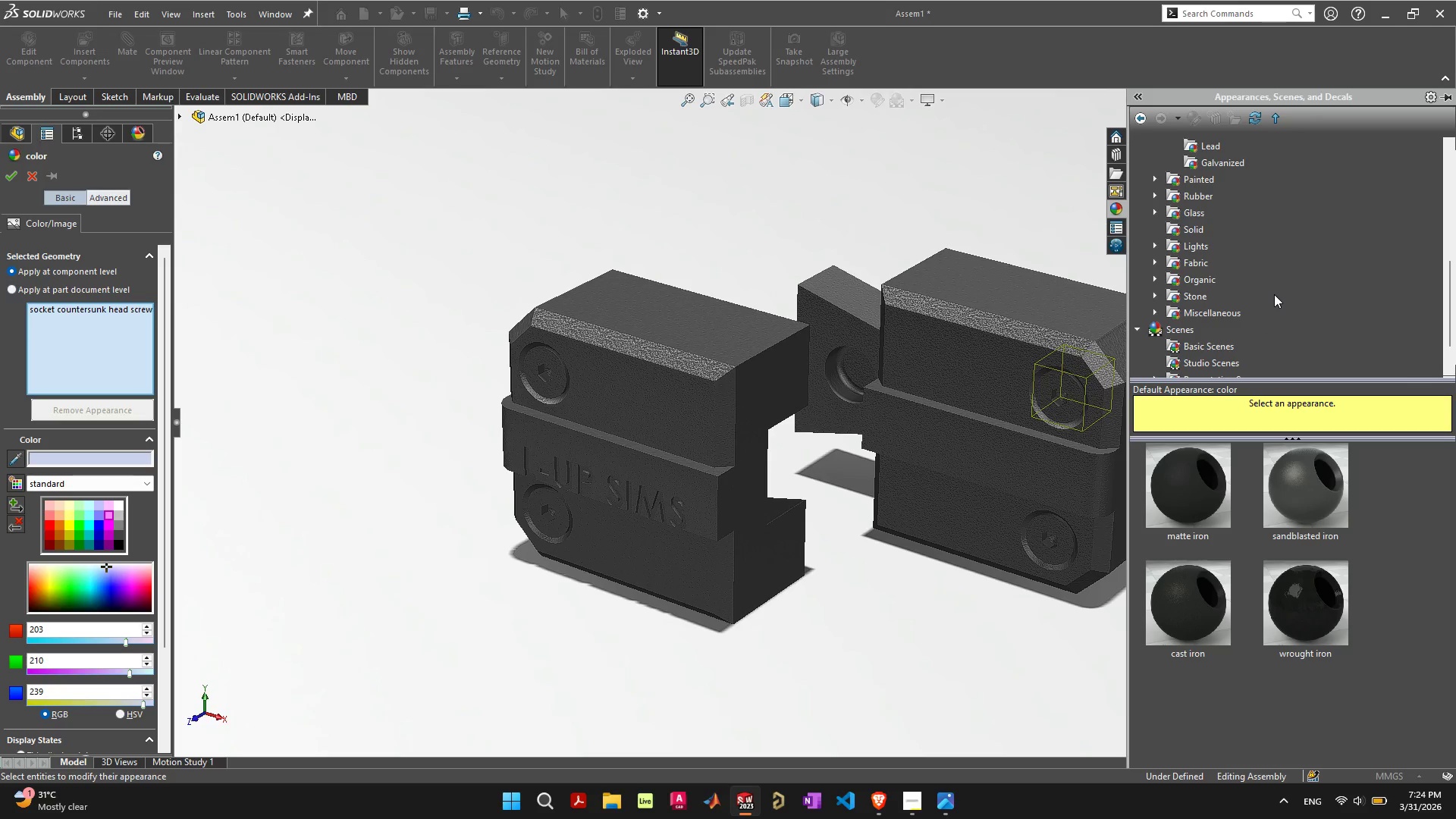 
scroll: coordinate [1274, 294], scroll_direction: up, amount: 3.0
 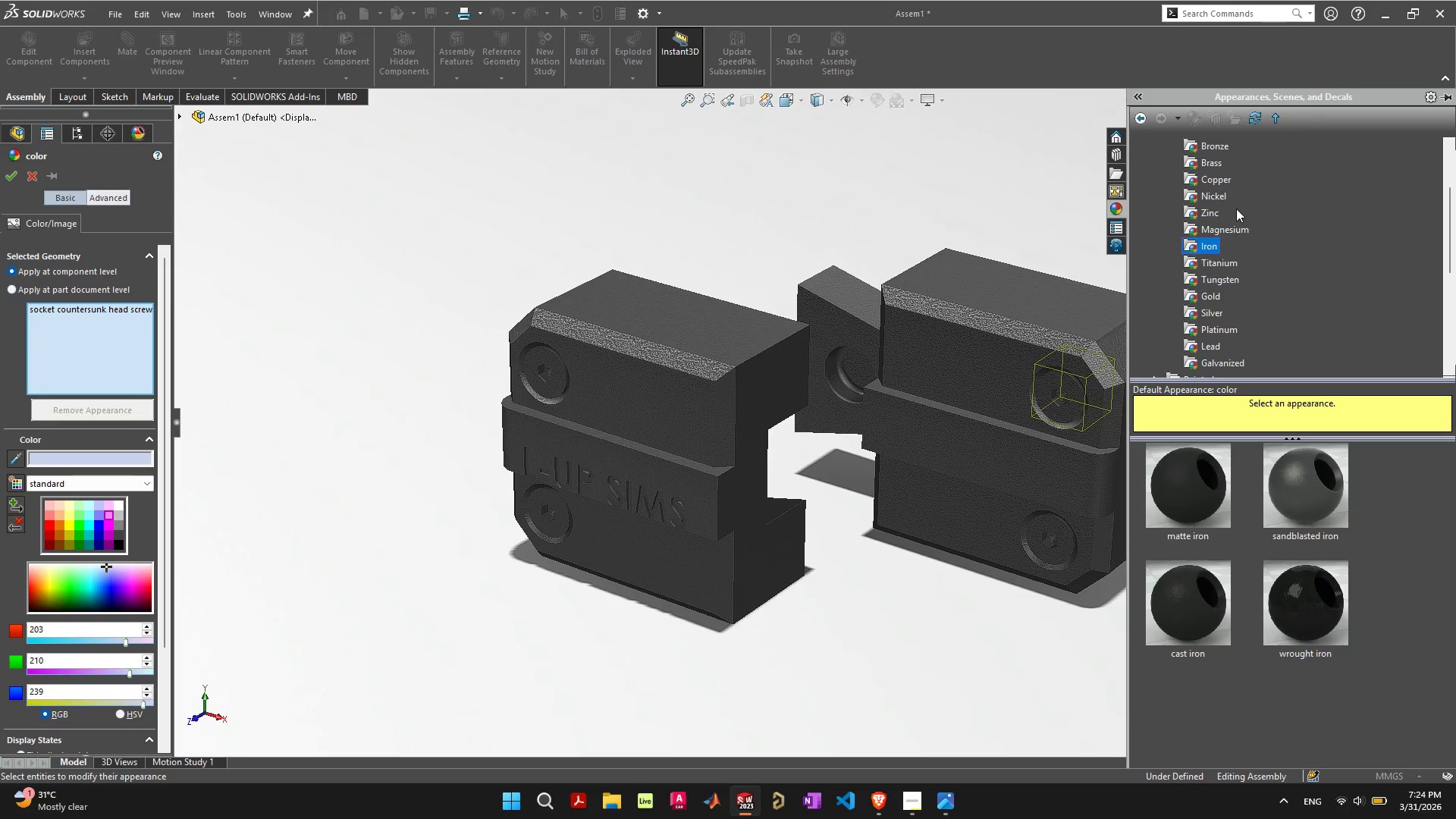 
left_click([1230, 177])
 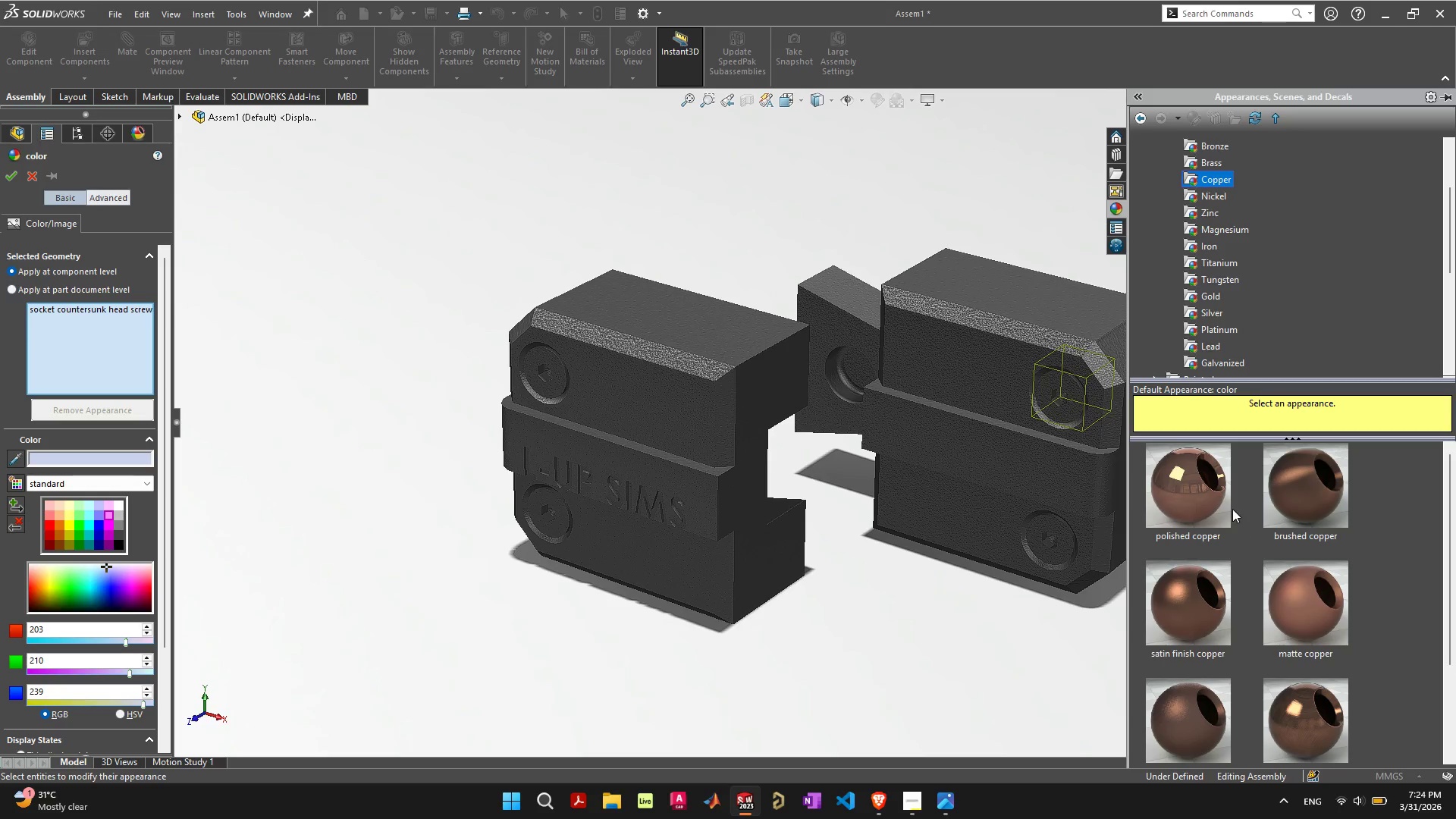 
mouse_move([1226, 602])
 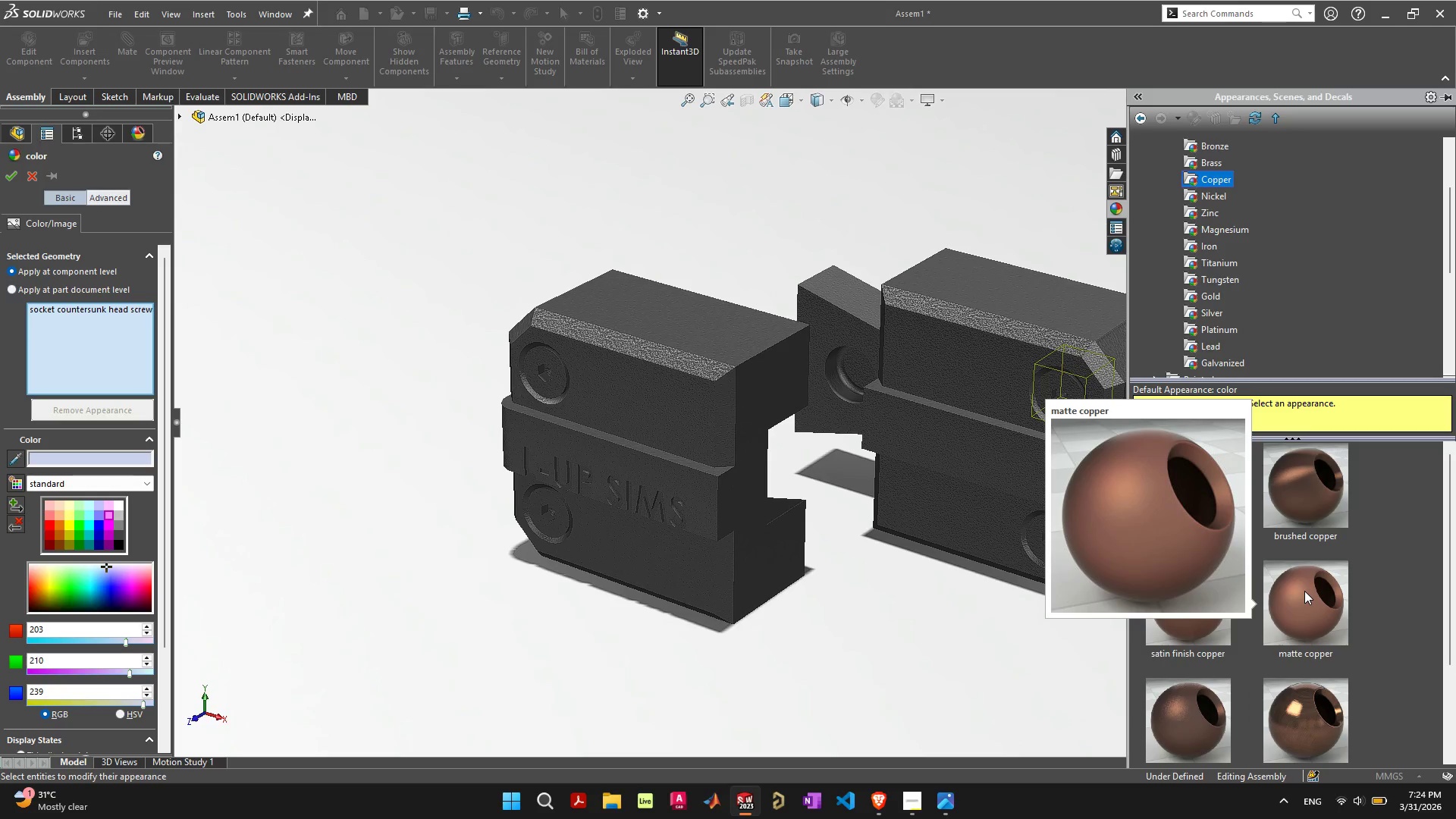 
left_click([1304, 591])
 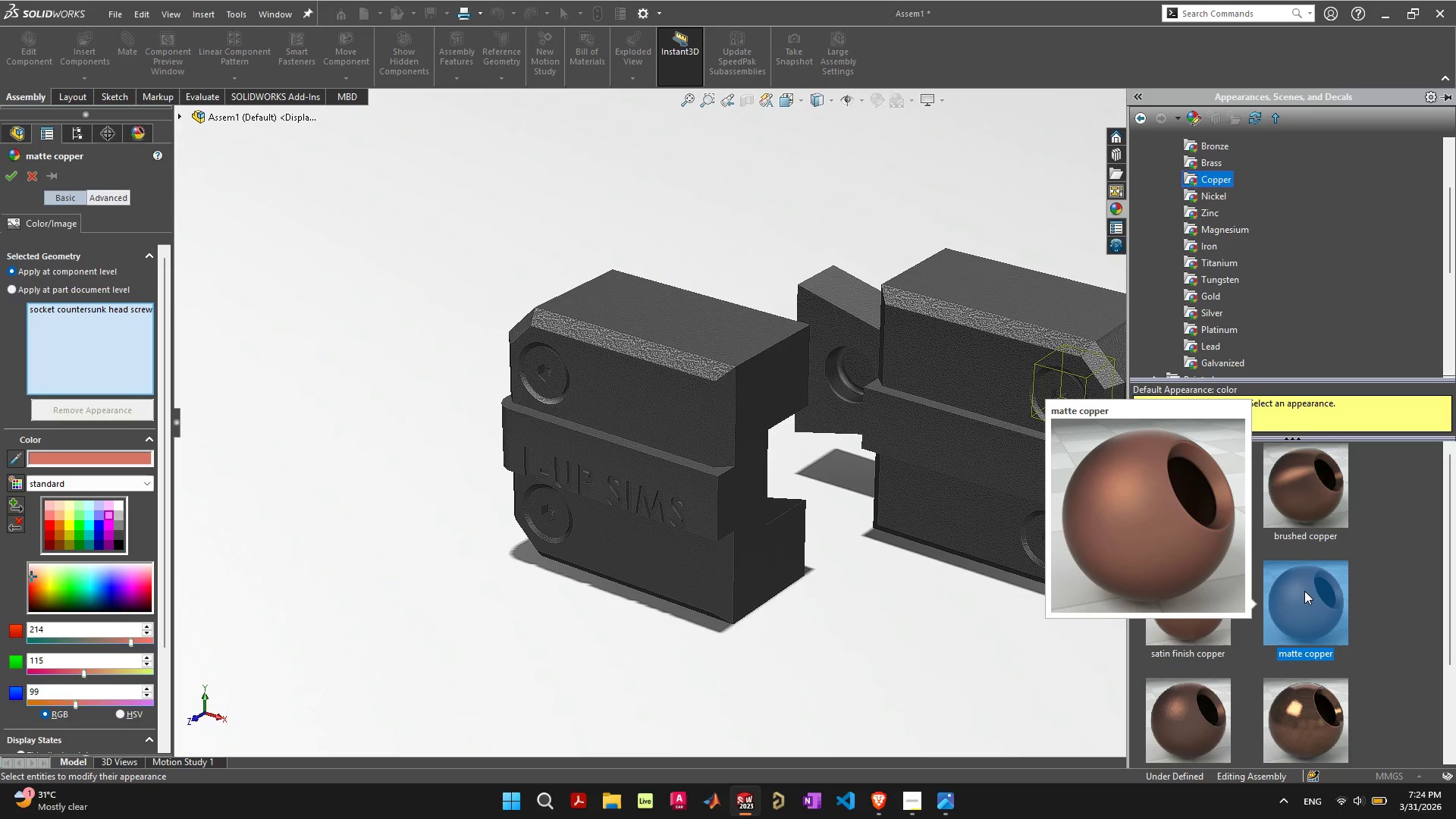 
double_click([1304, 591])
 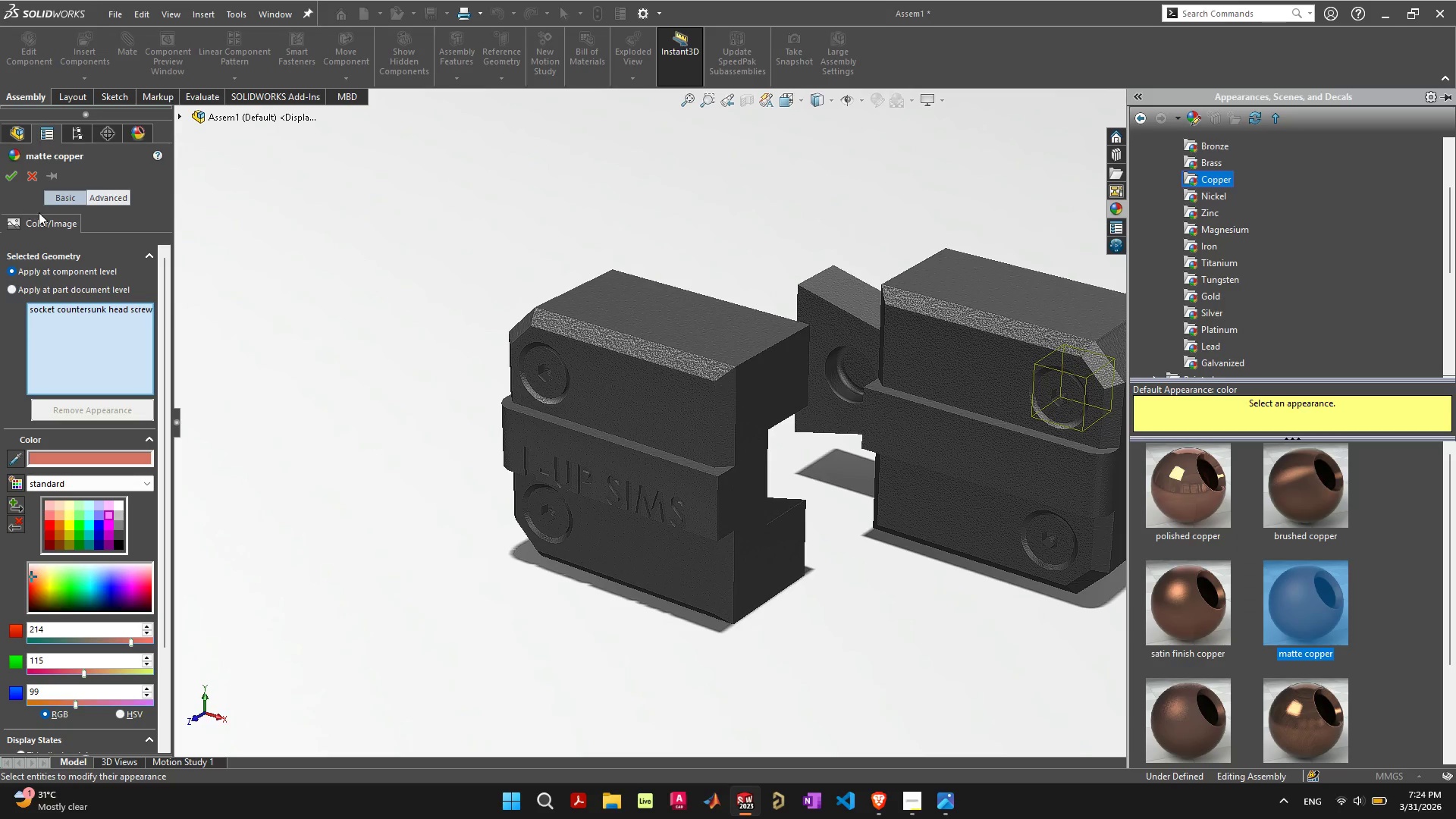 
wait(7.24)
 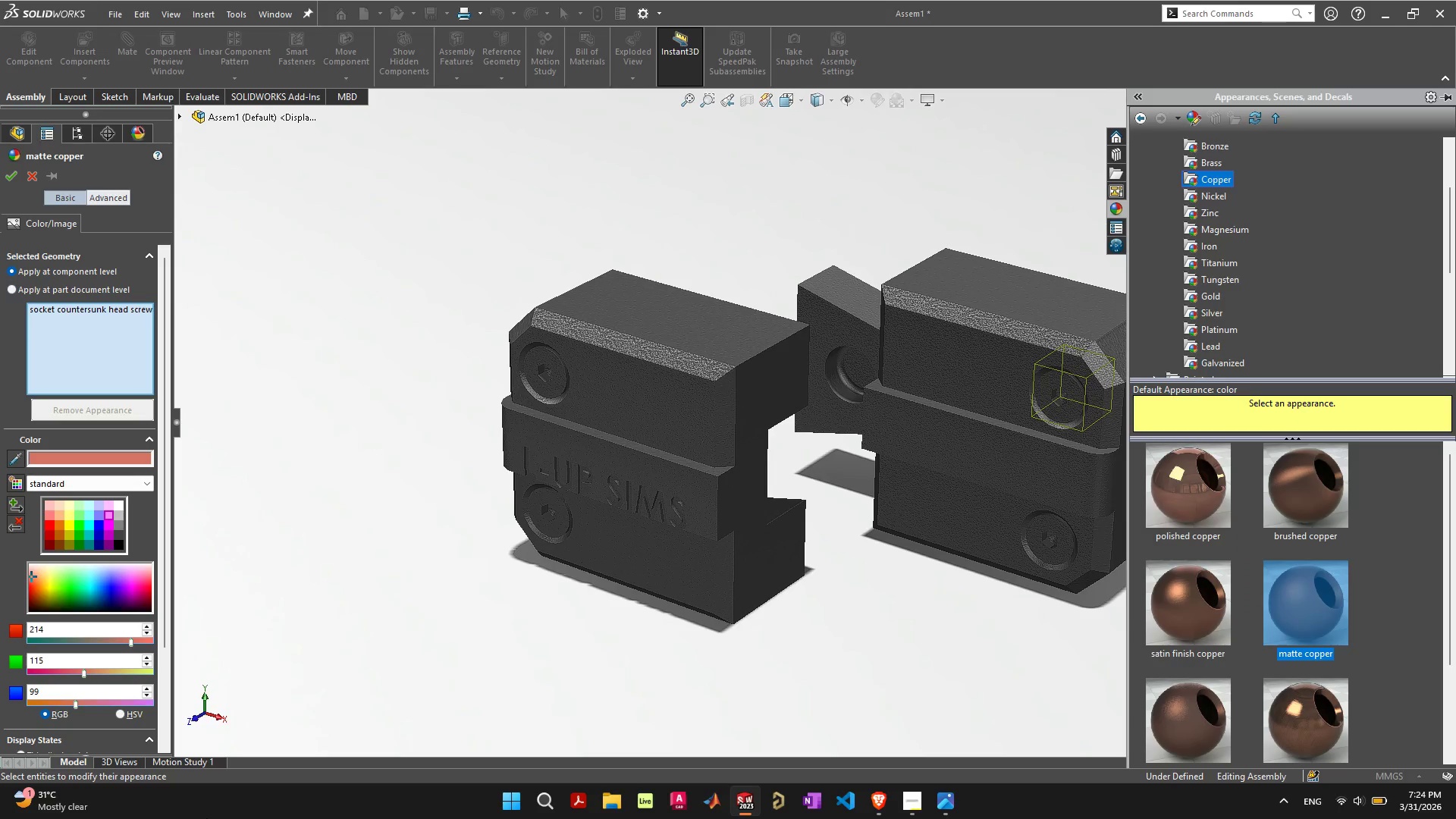 
left_click_drag(start_coordinate=[165, 315], to_coordinate=[195, 260])
 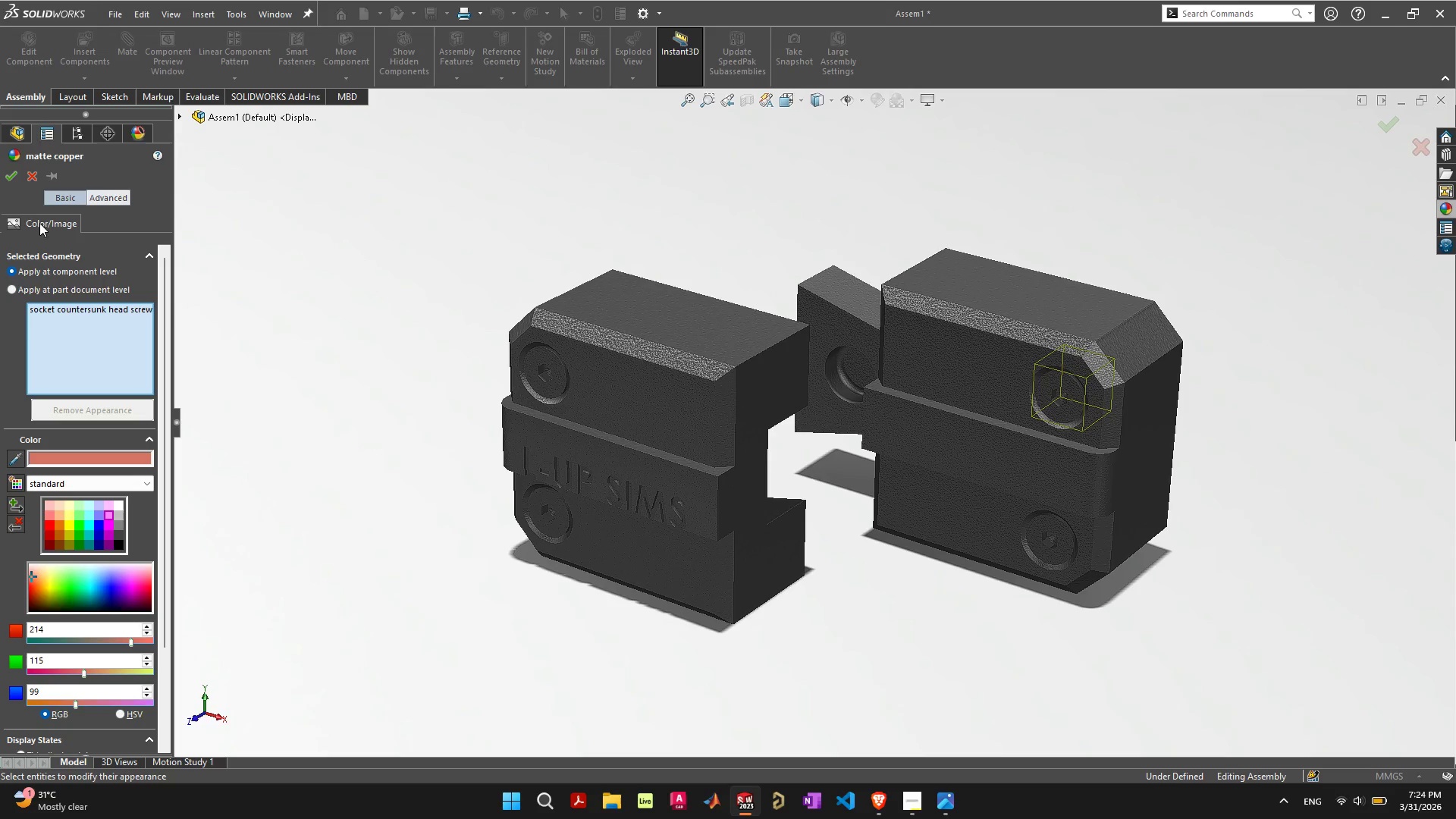 
left_click([13, 180])
 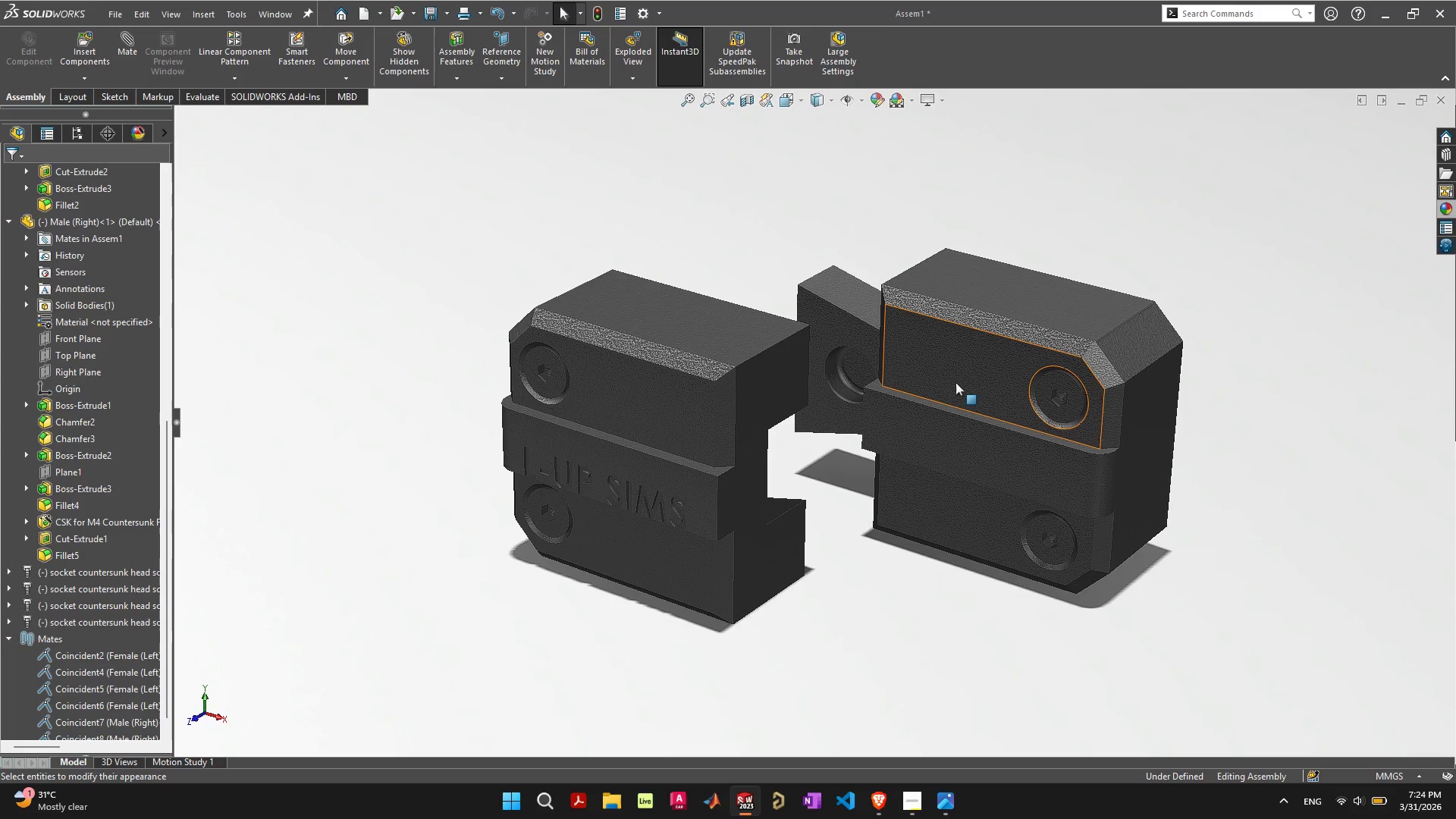 
left_click([1072, 418])
 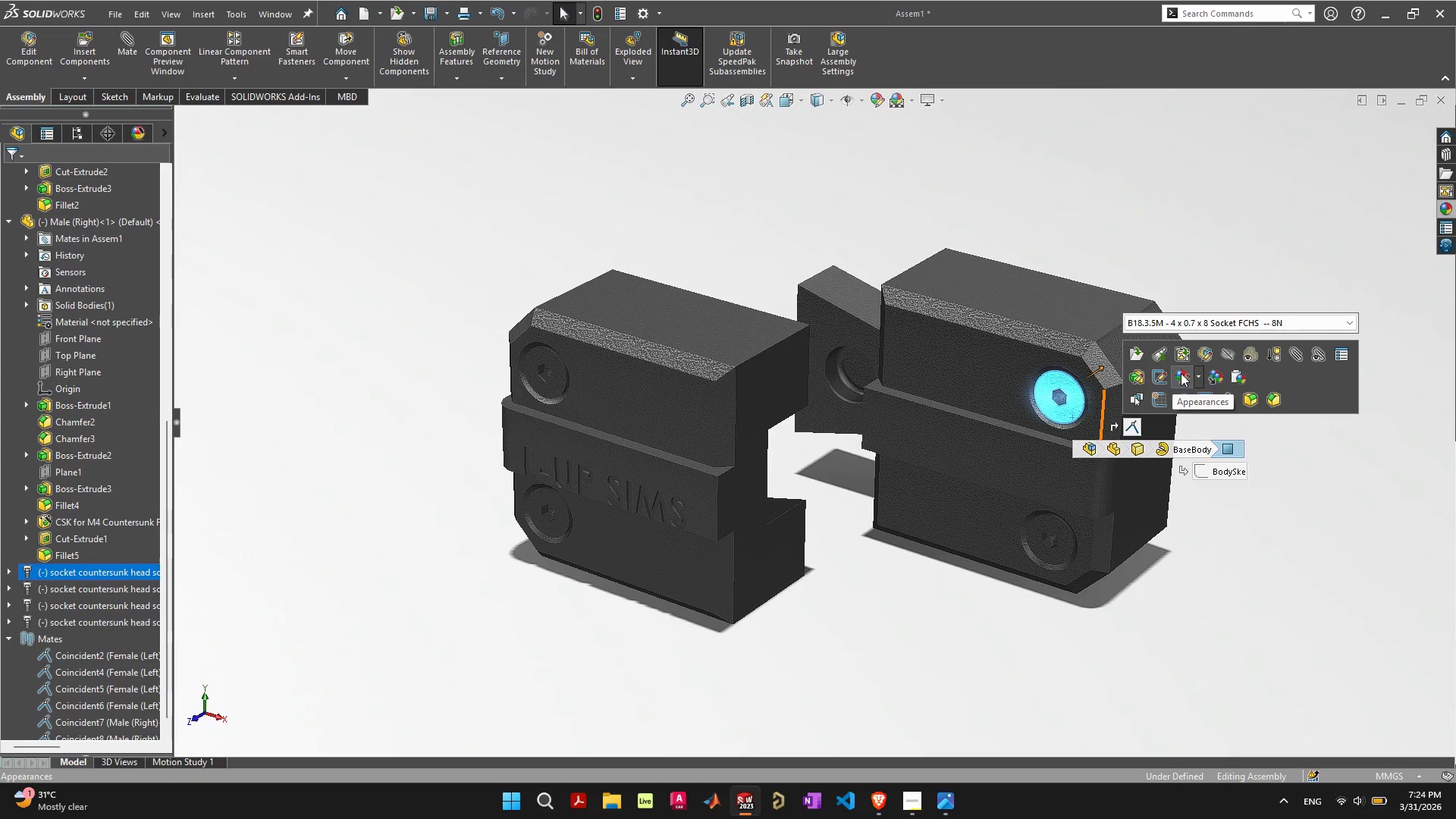 
left_click([1188, 373])
 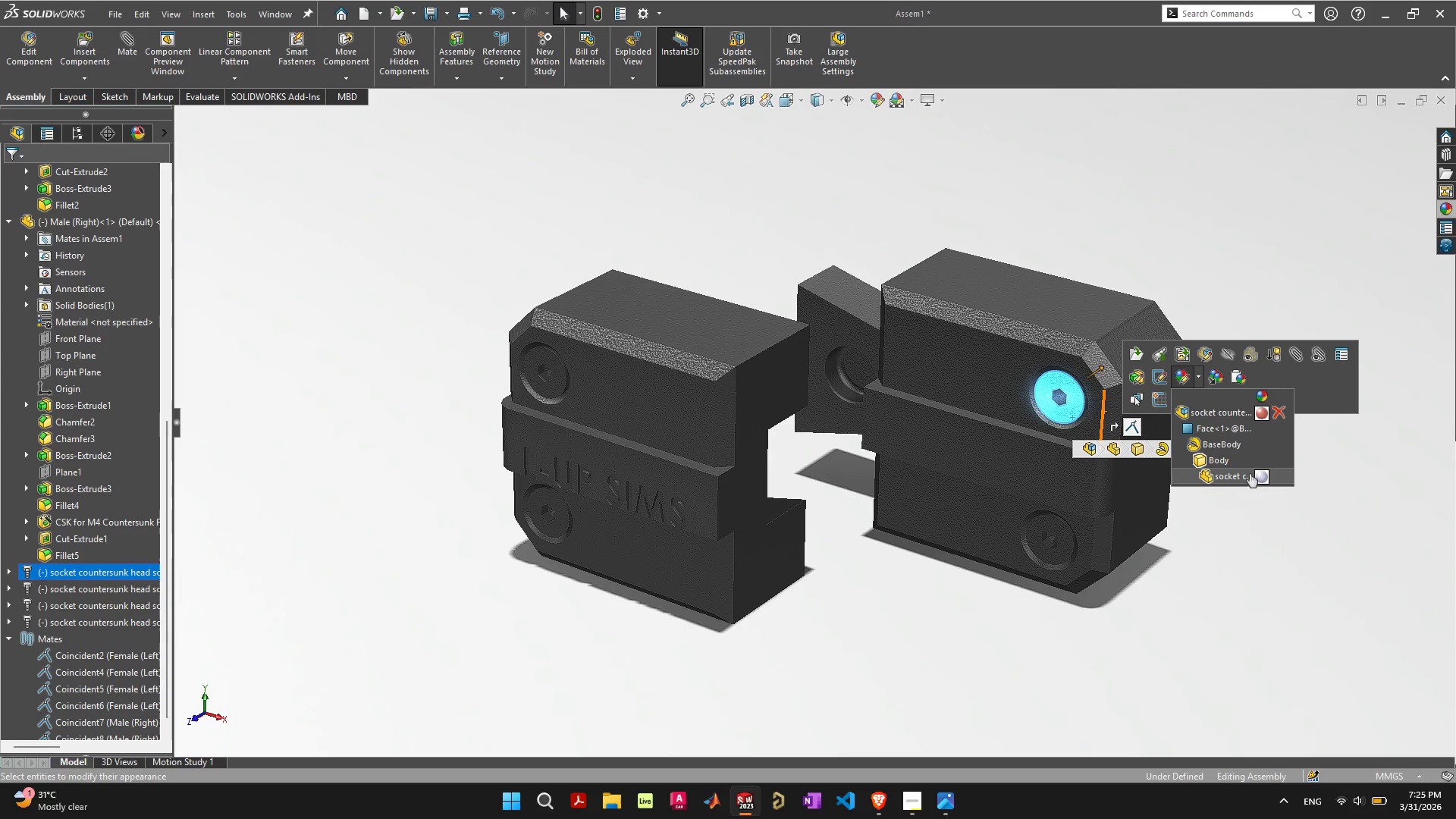 
wait(6.95)
 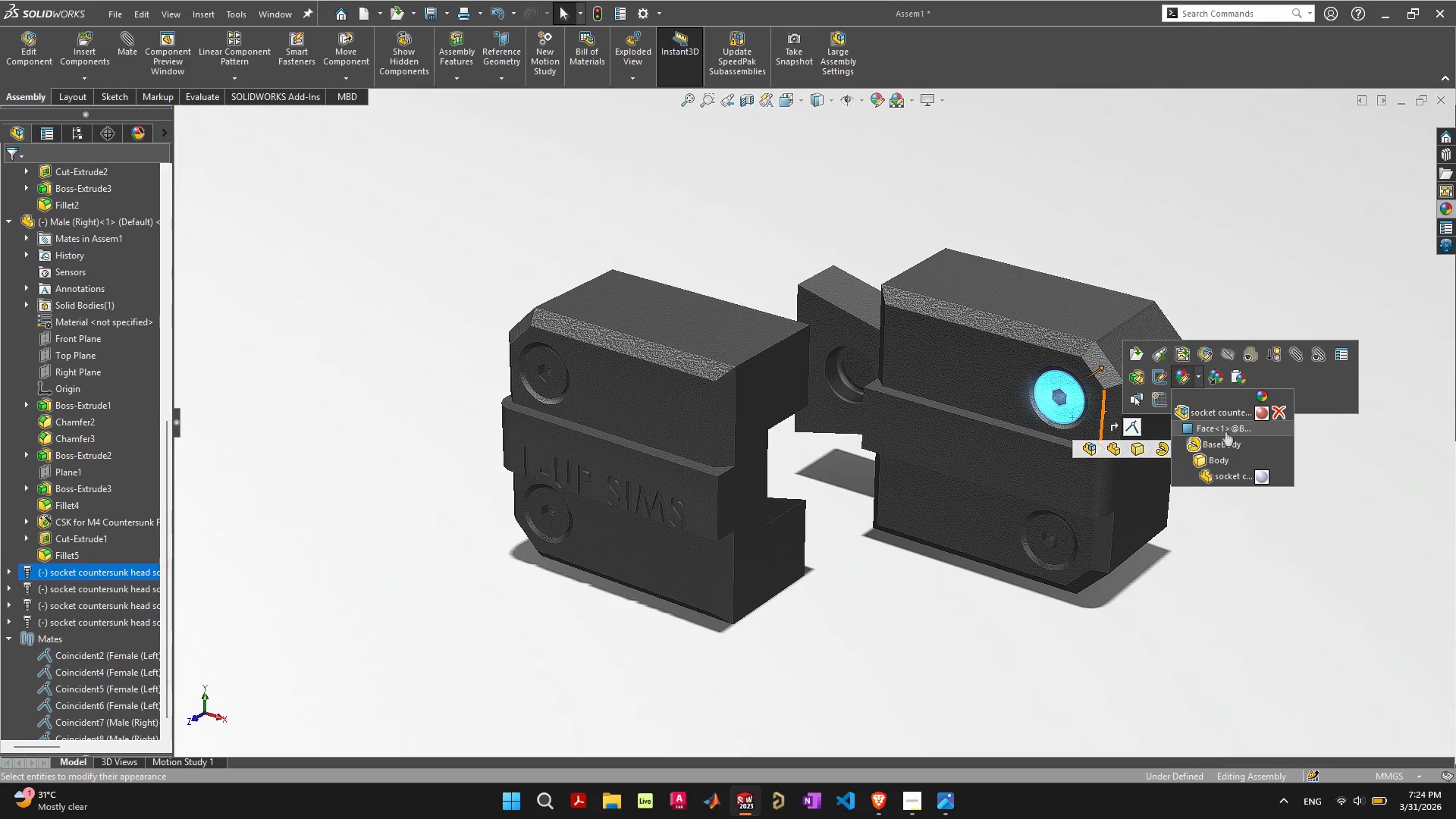 
left_click([1259, 479])
 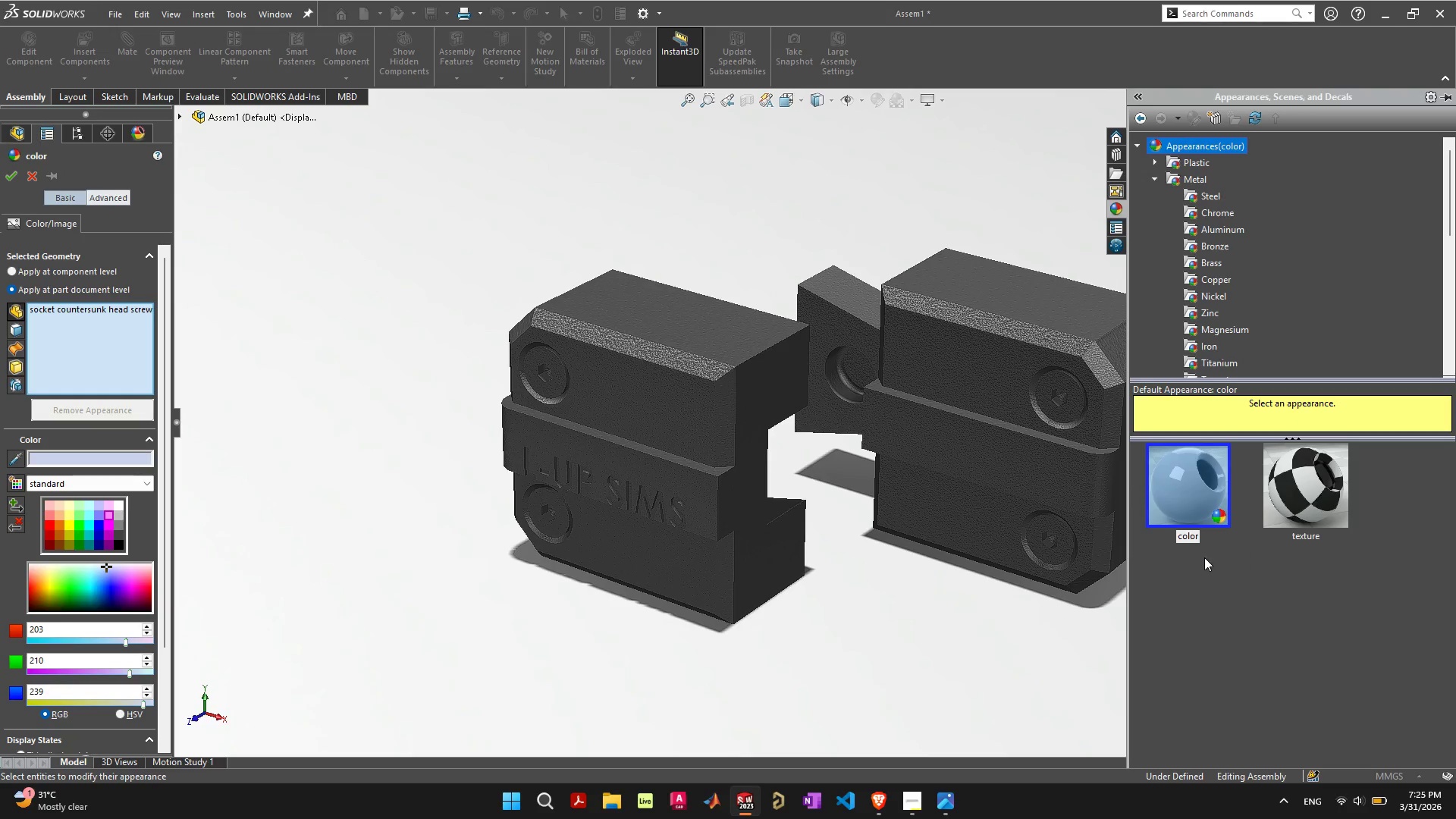 
wait(7.47)
 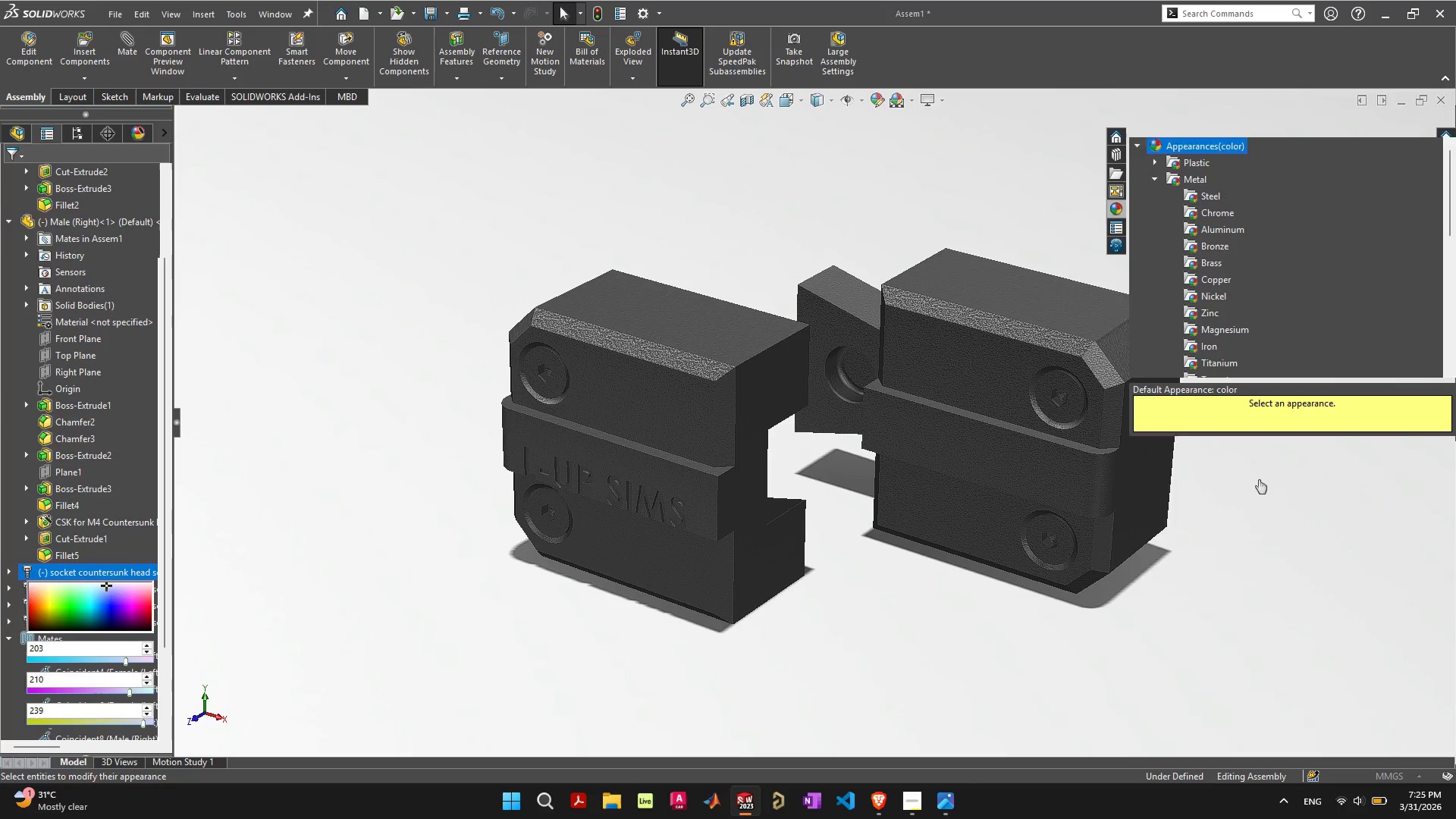 
scroll: coordinate [1237, 349], scroll_direction: down, amount: 4.0
 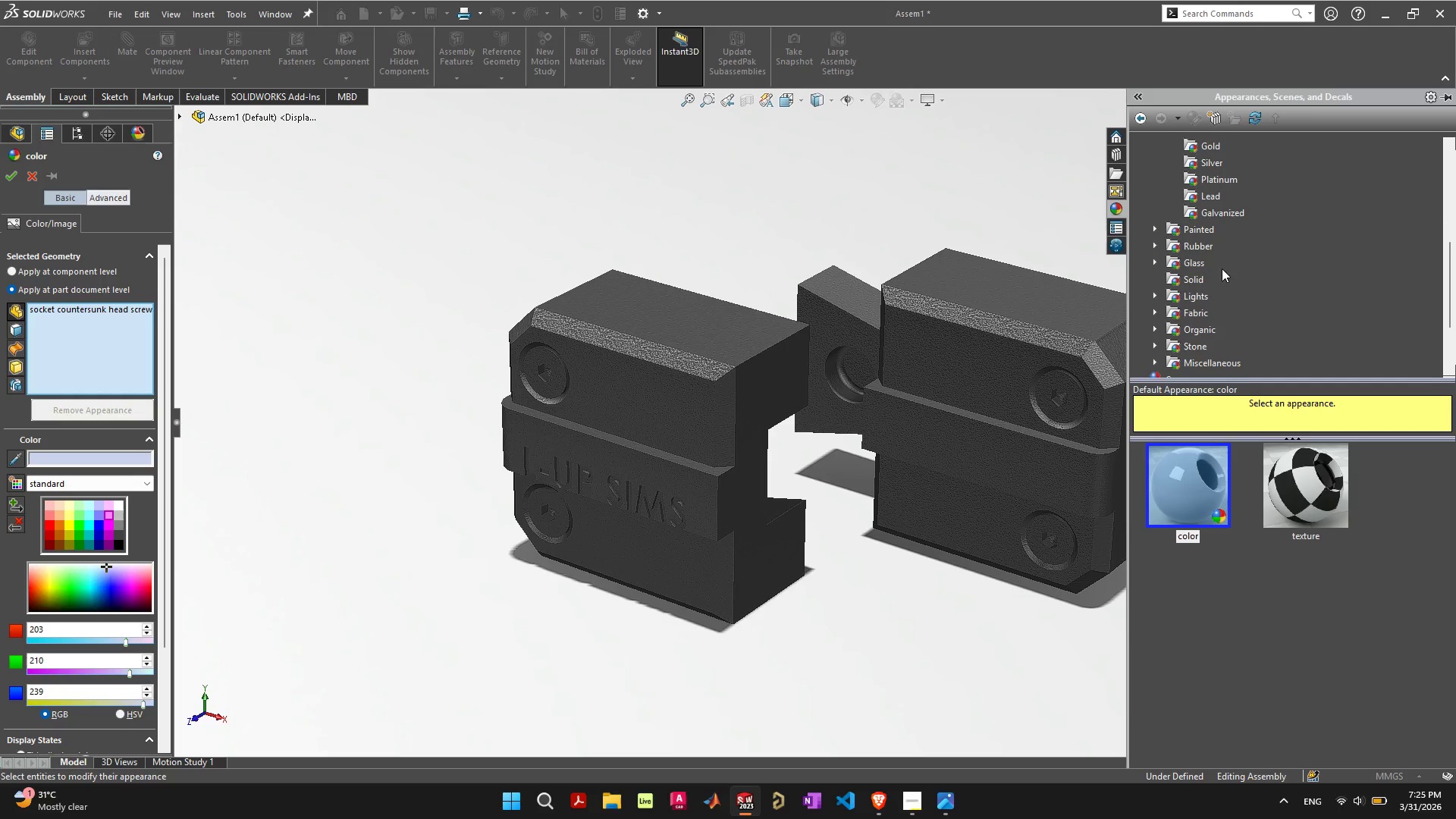 
scroll: coordinate [1220, 196], scroll_direction: up, amount: 2.0
 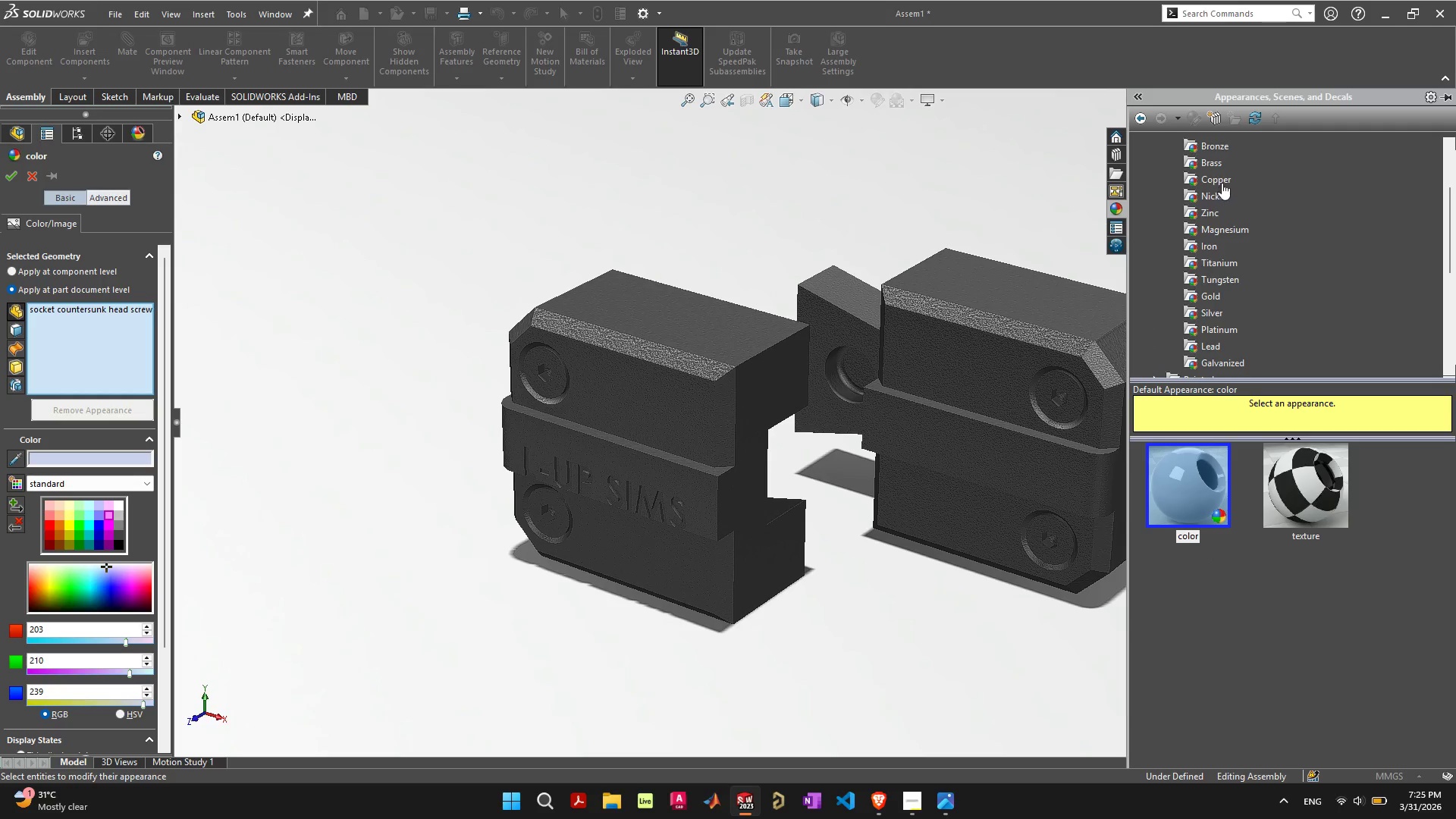 
left_click([1222, 183])
 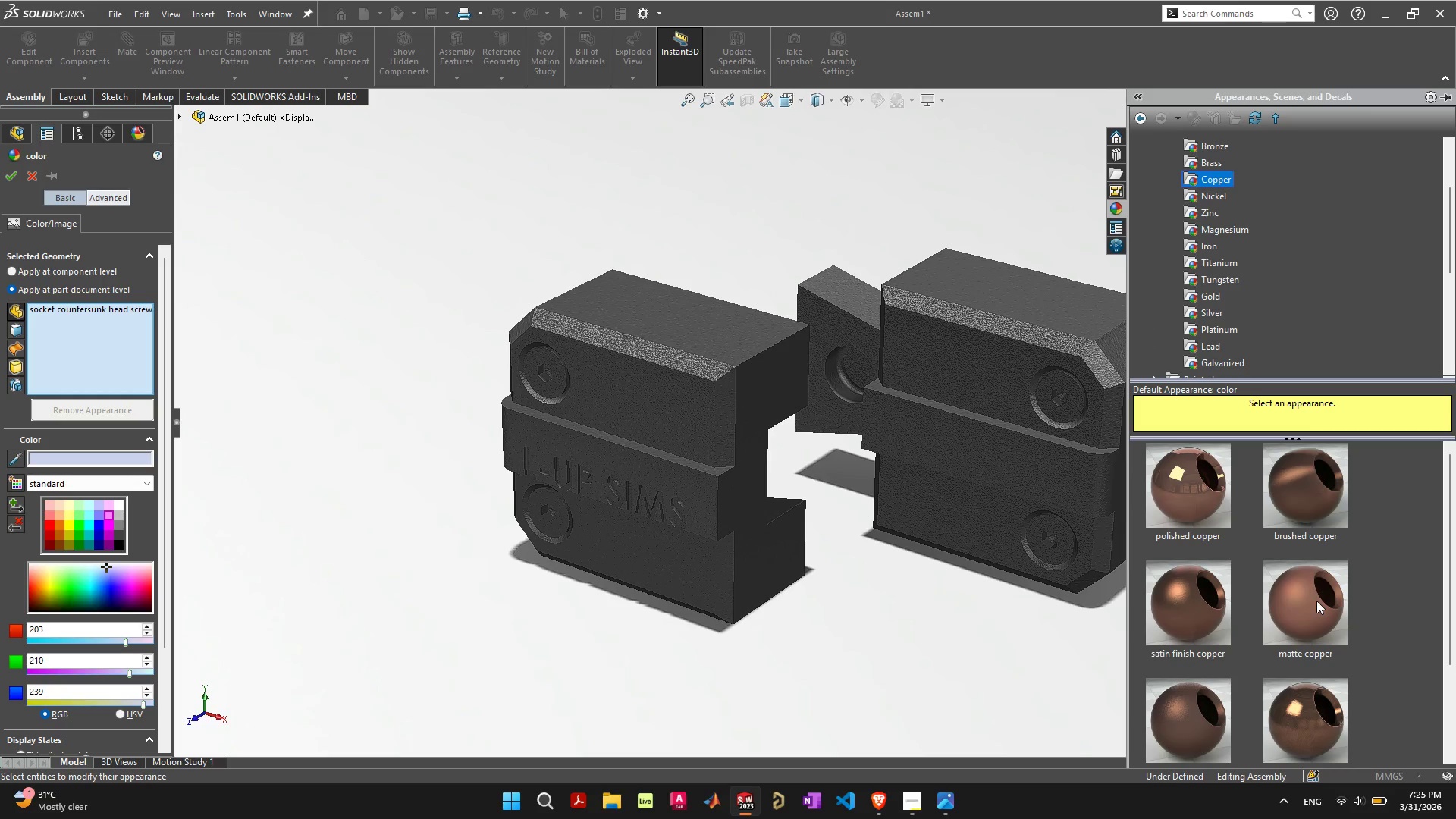 
double_click([1316, 600])
 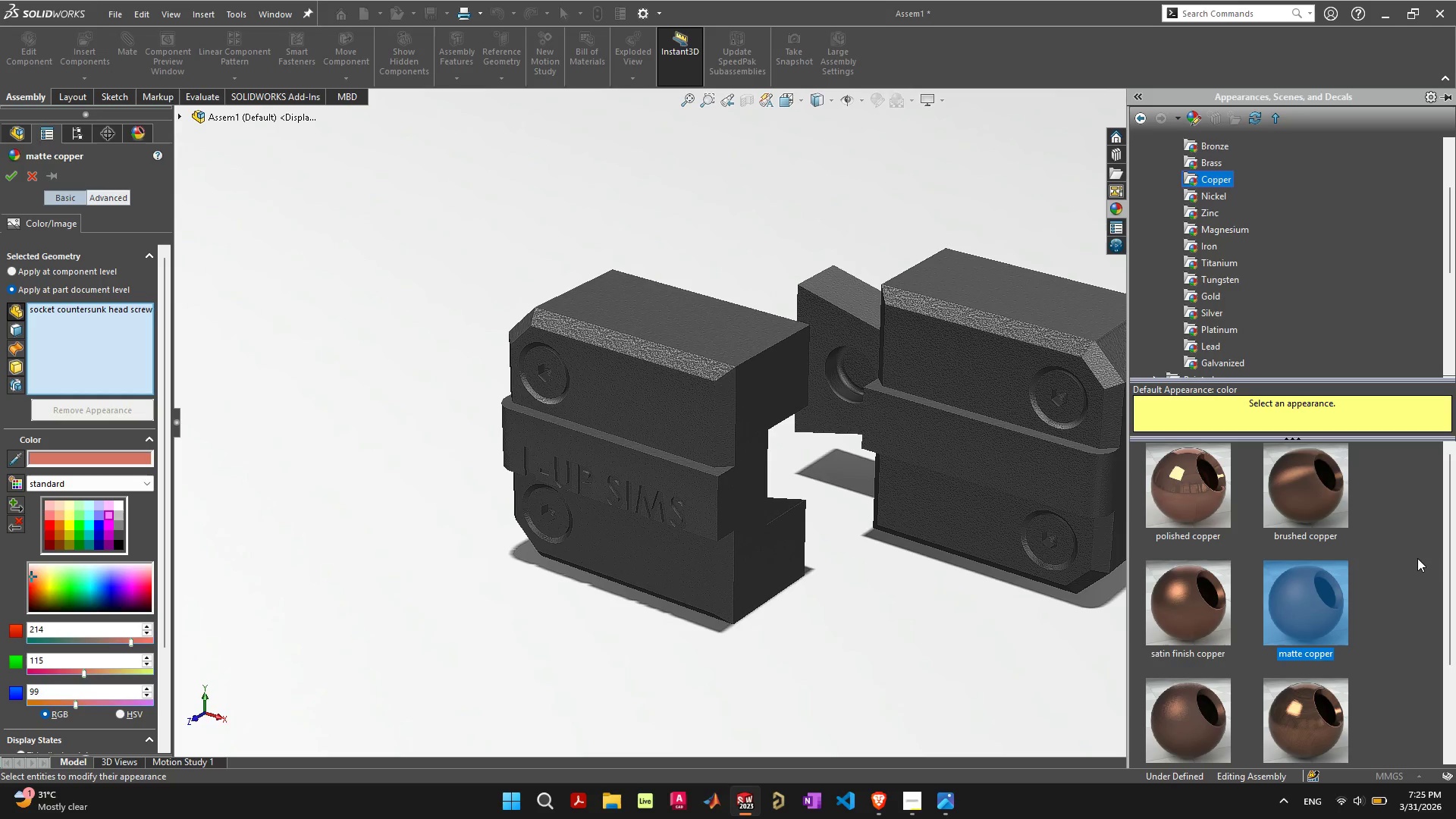 
double_click([1342, 498])
 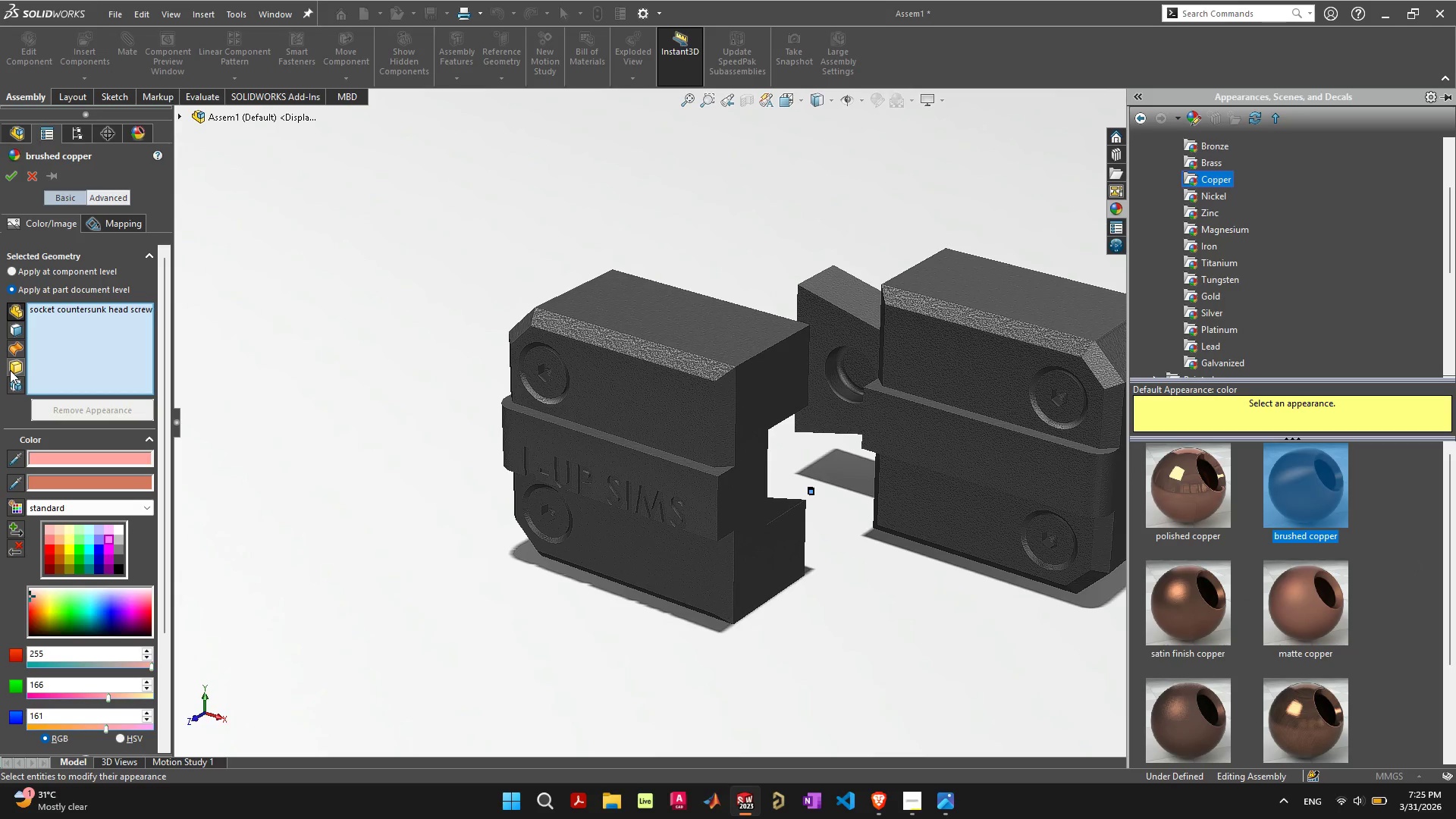 
left_click([10, 370])
 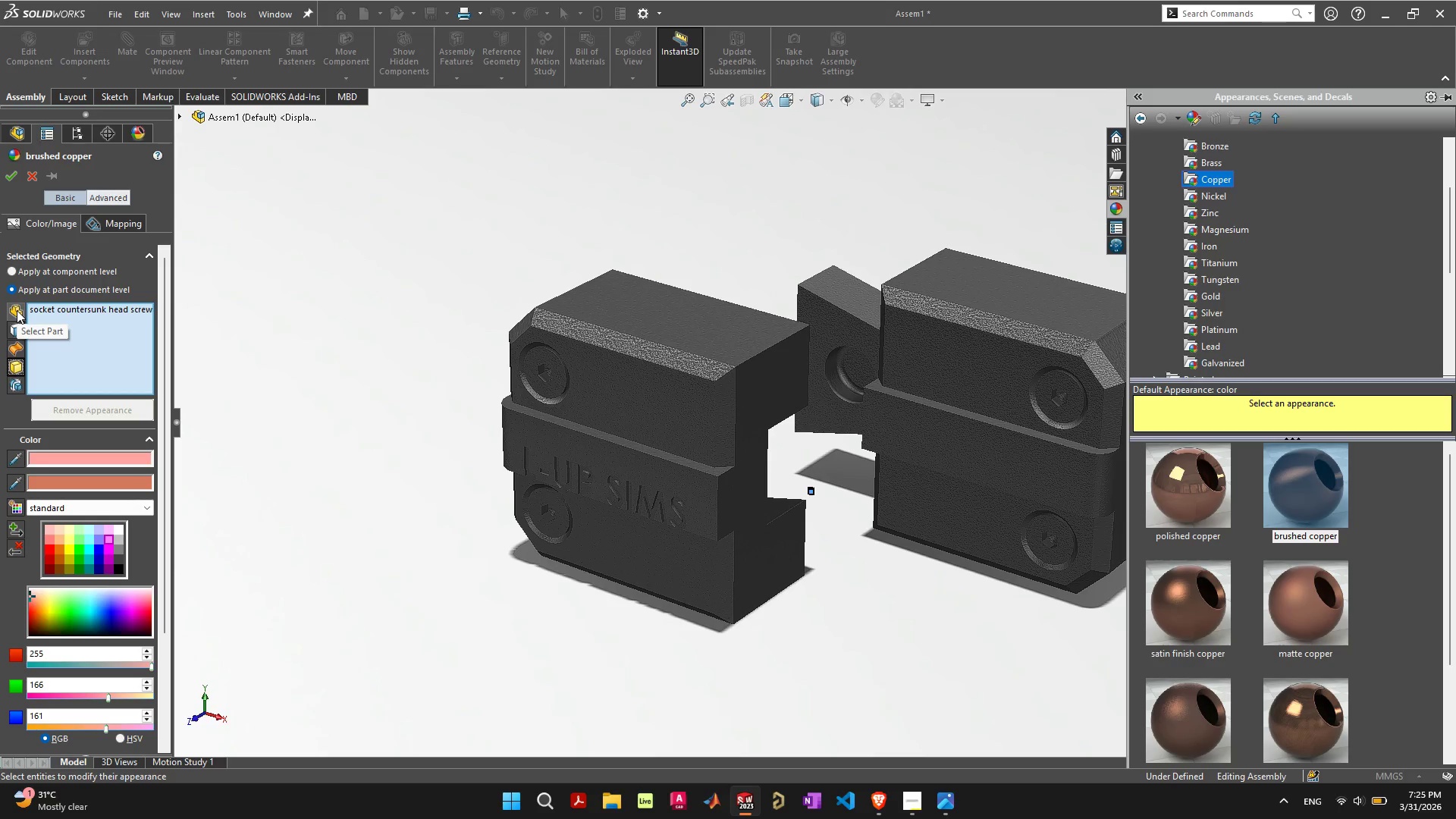 
left_click([17, 310])
 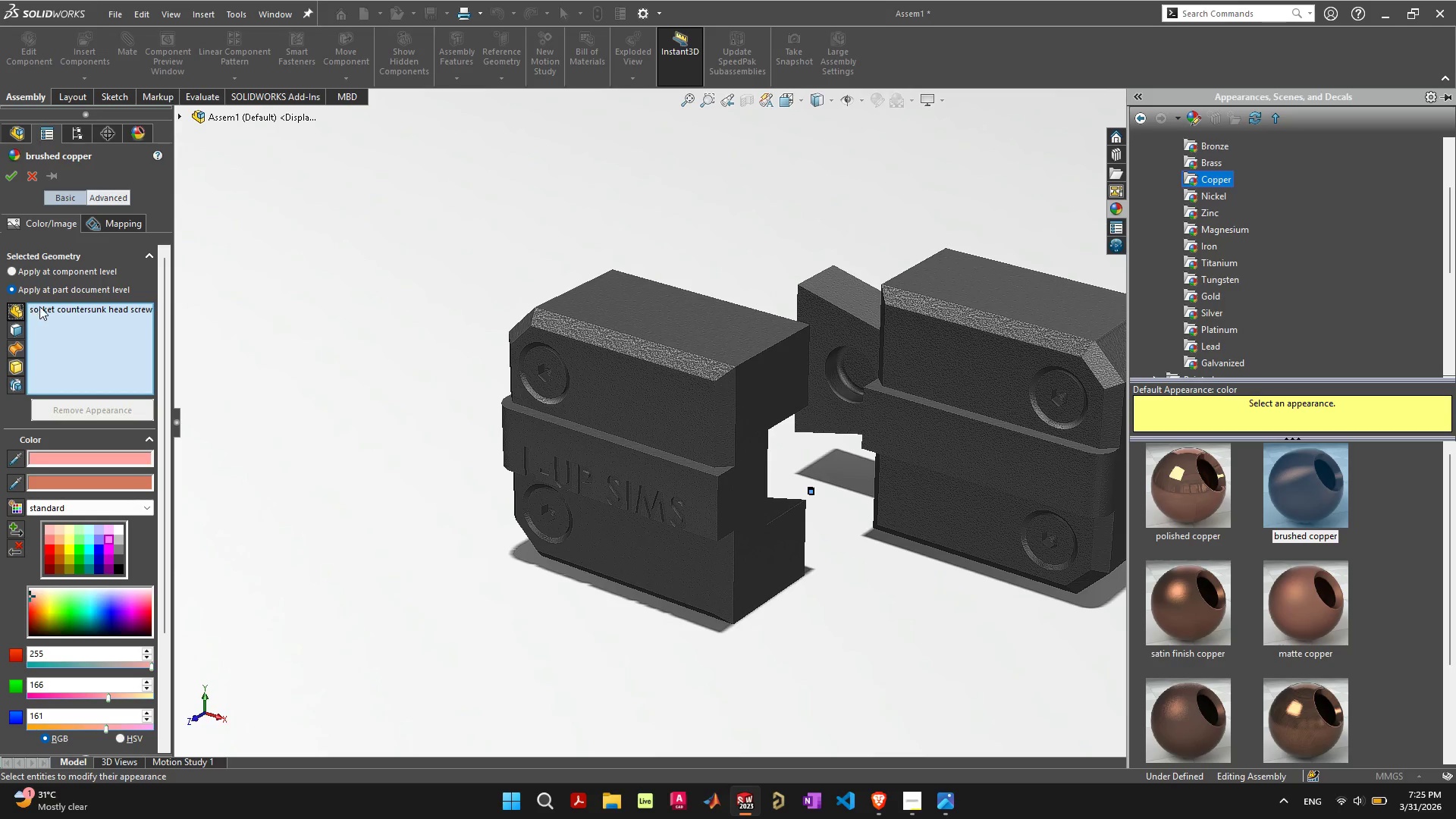 
left_click([47, 306])
 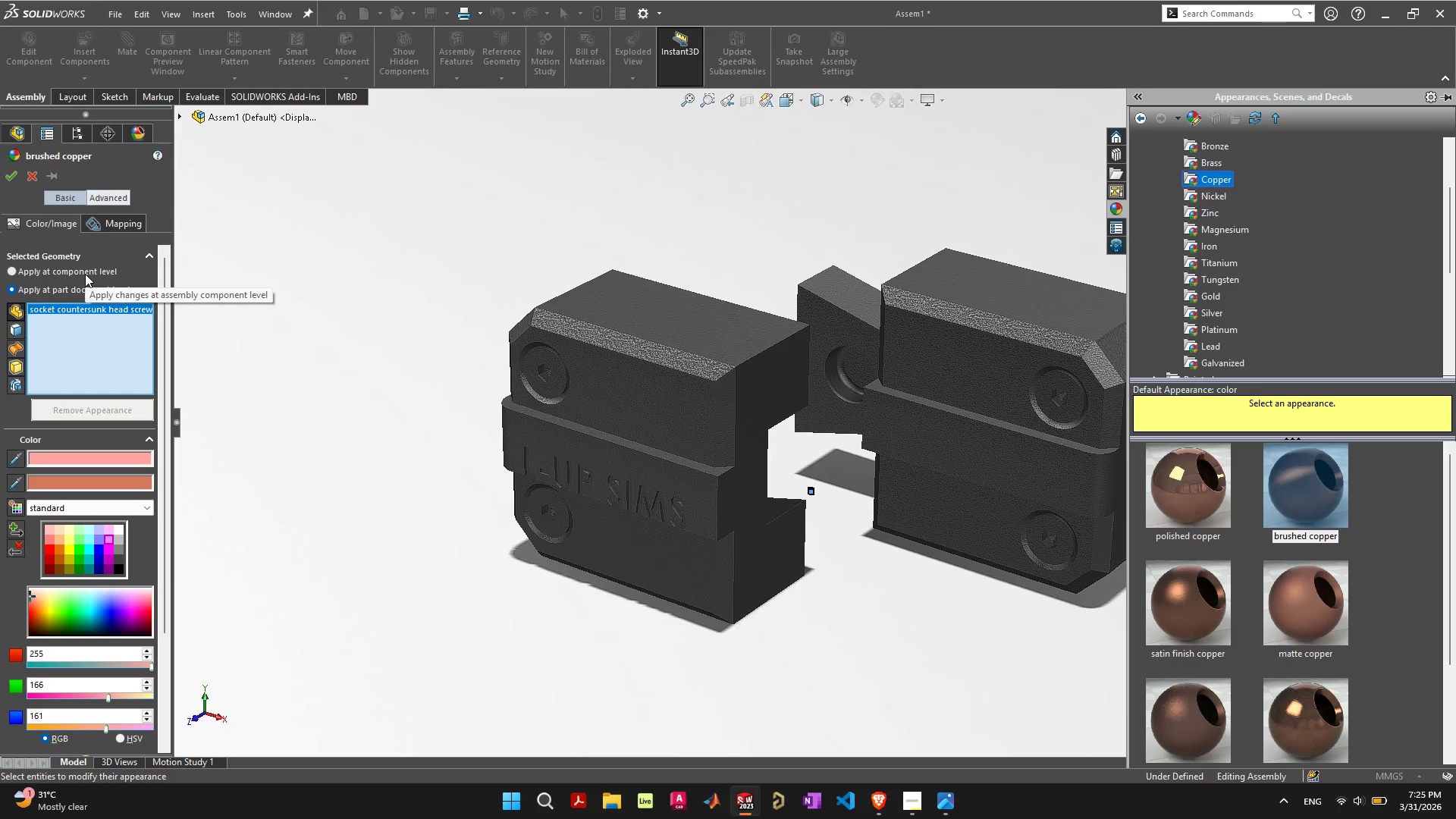 
wait(5.26)
 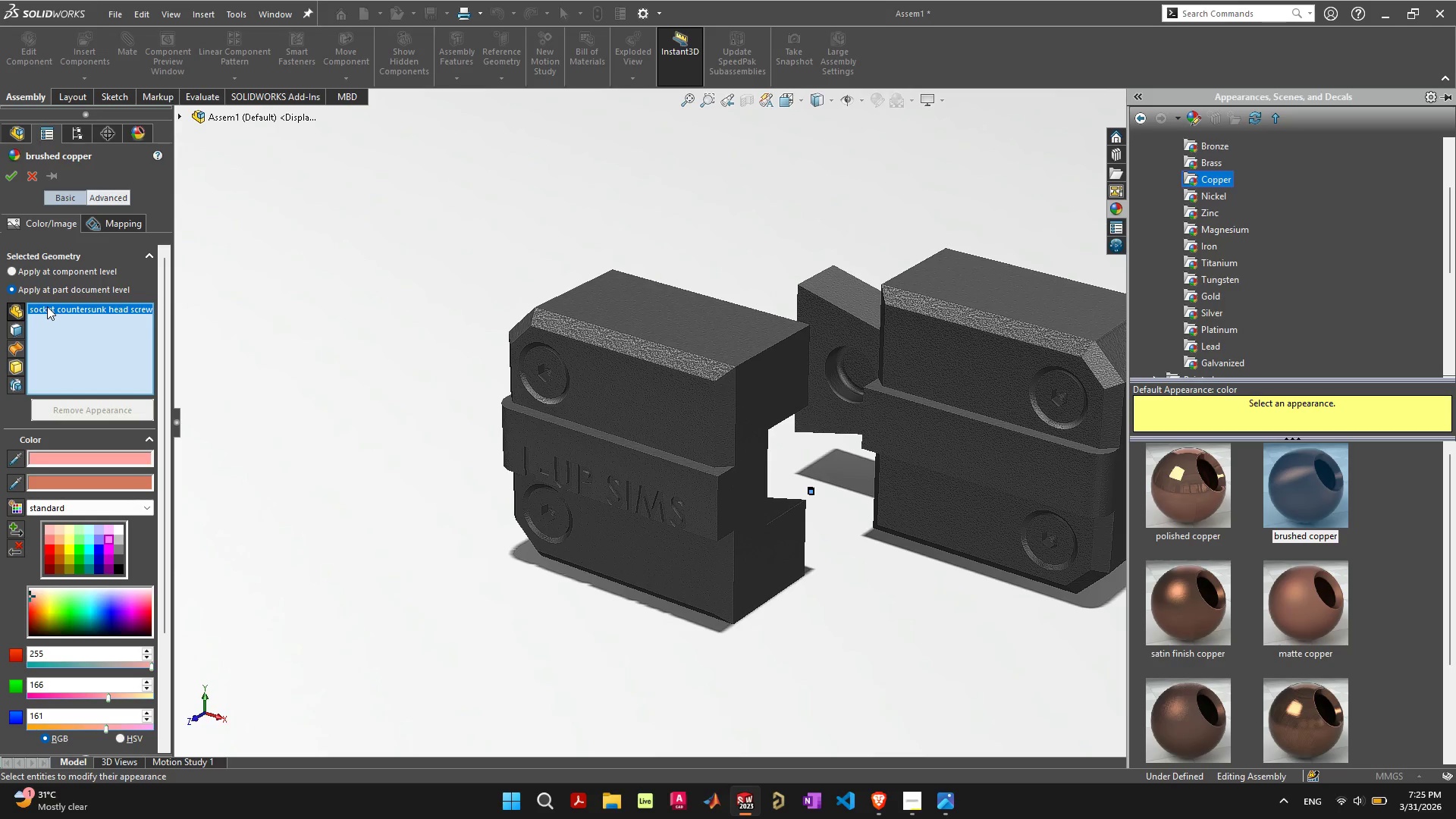 
left_click([21, 325])
 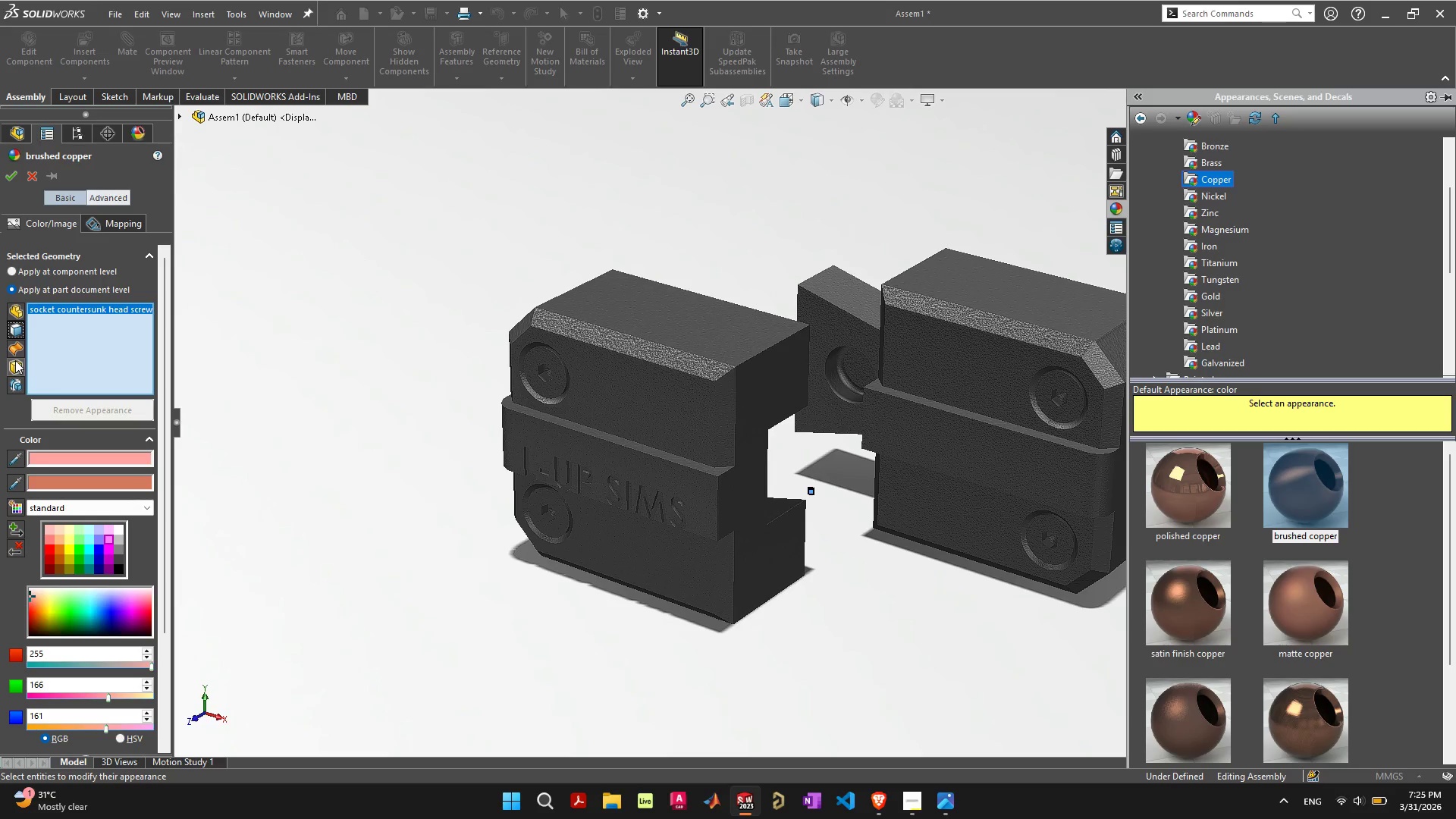 
left_click([15, 360])
 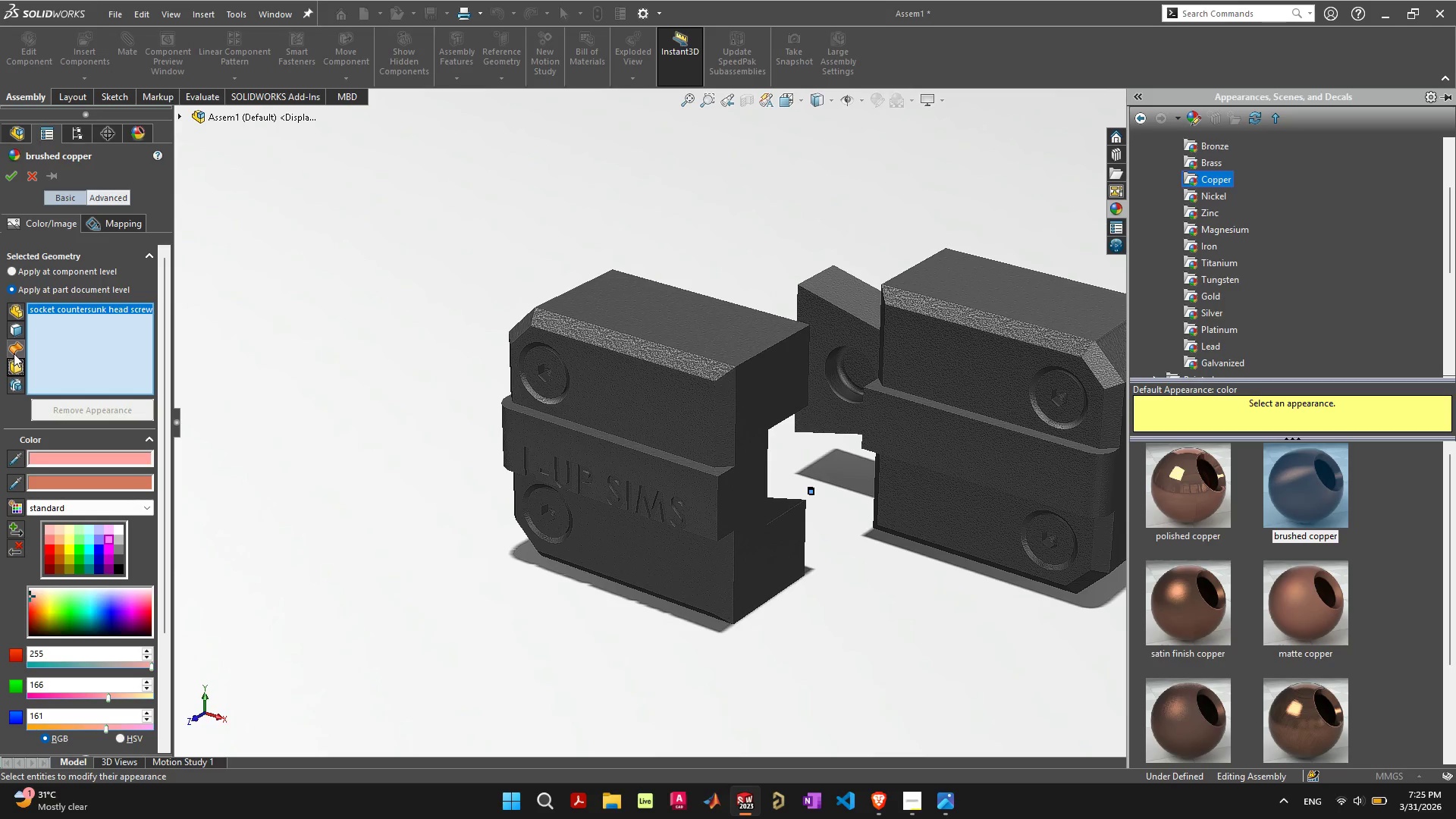 
left_click([14, 353])
 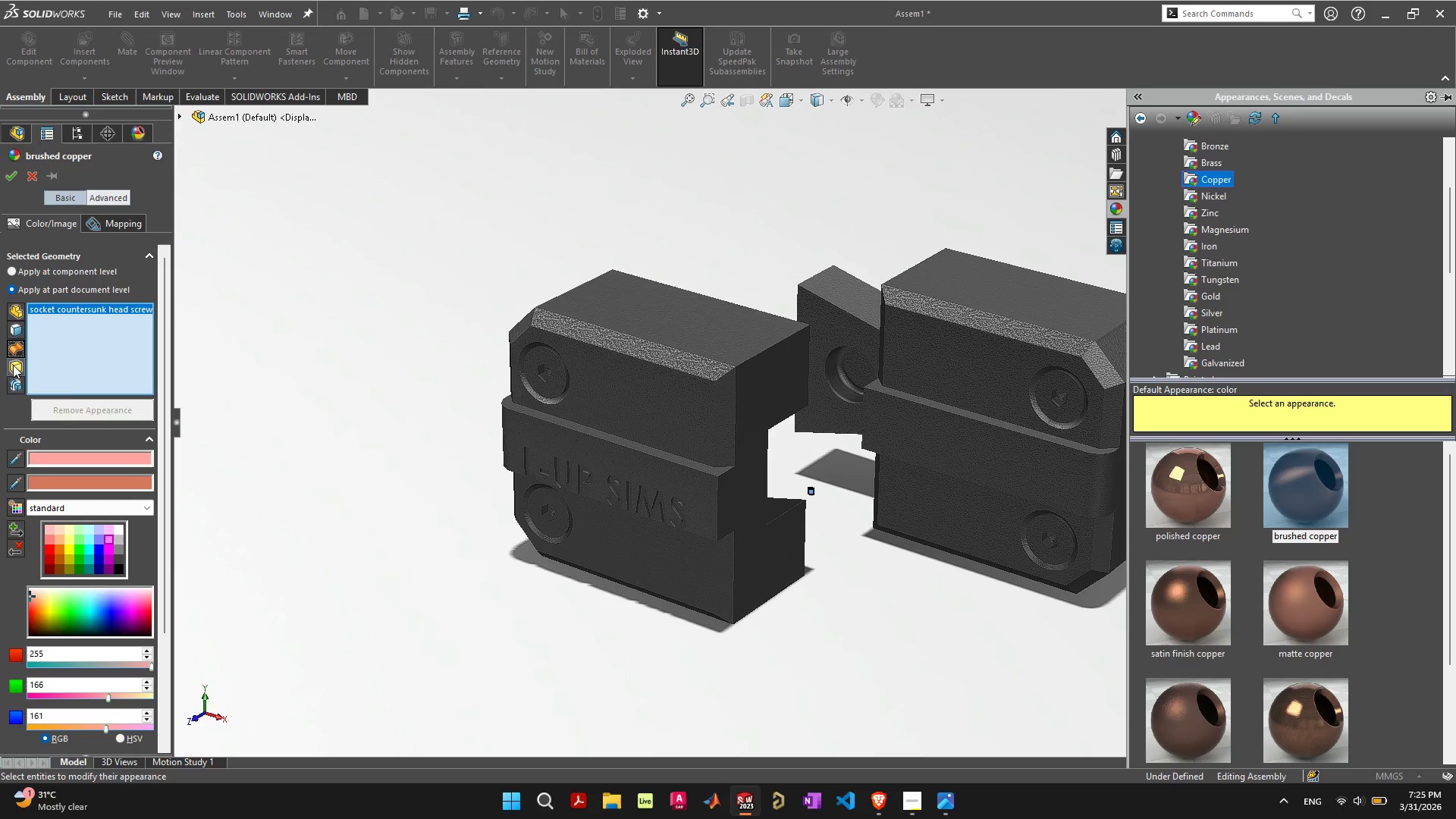 
left_click([14, 368])
 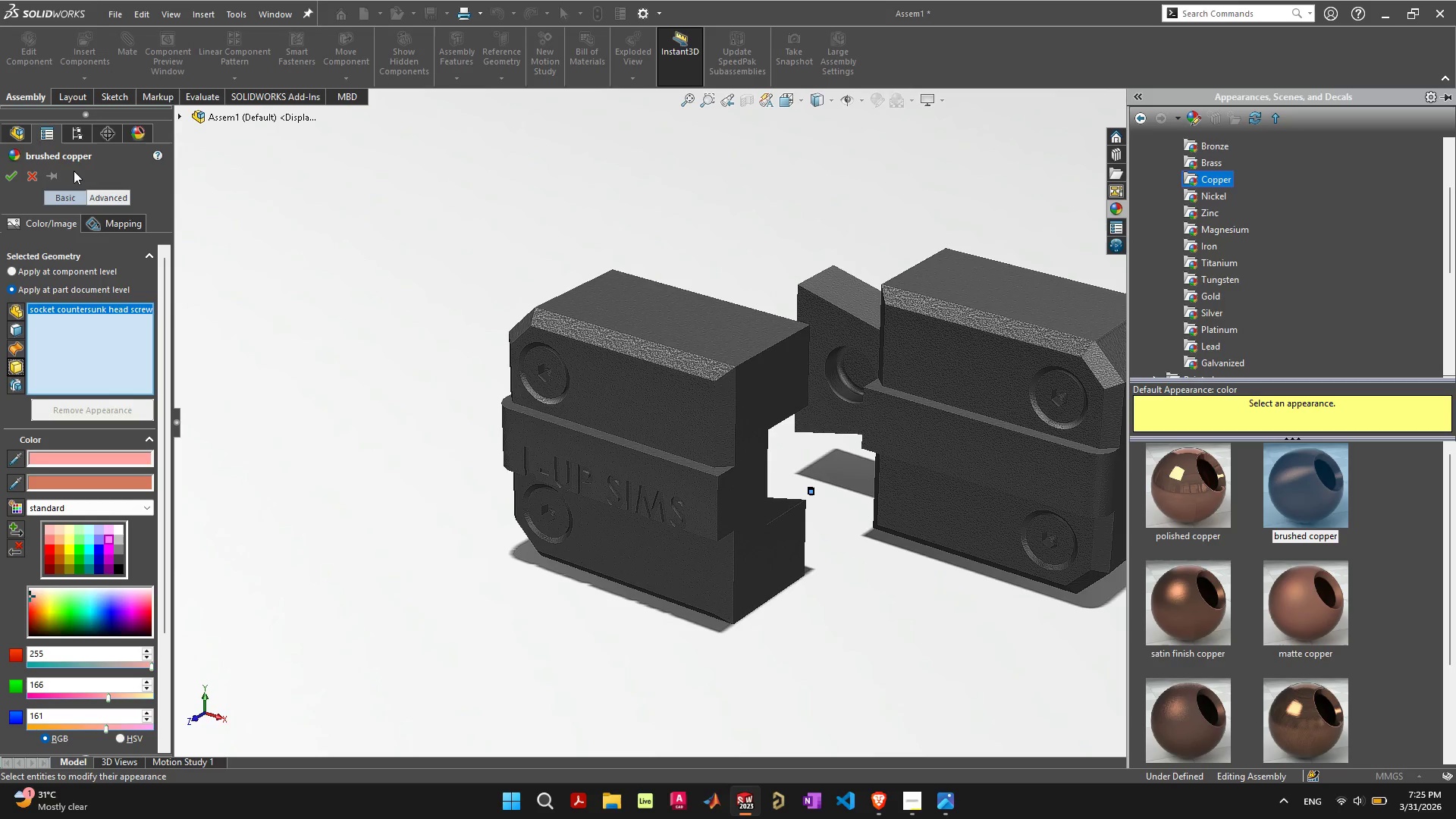 
left_click([23, 172])
 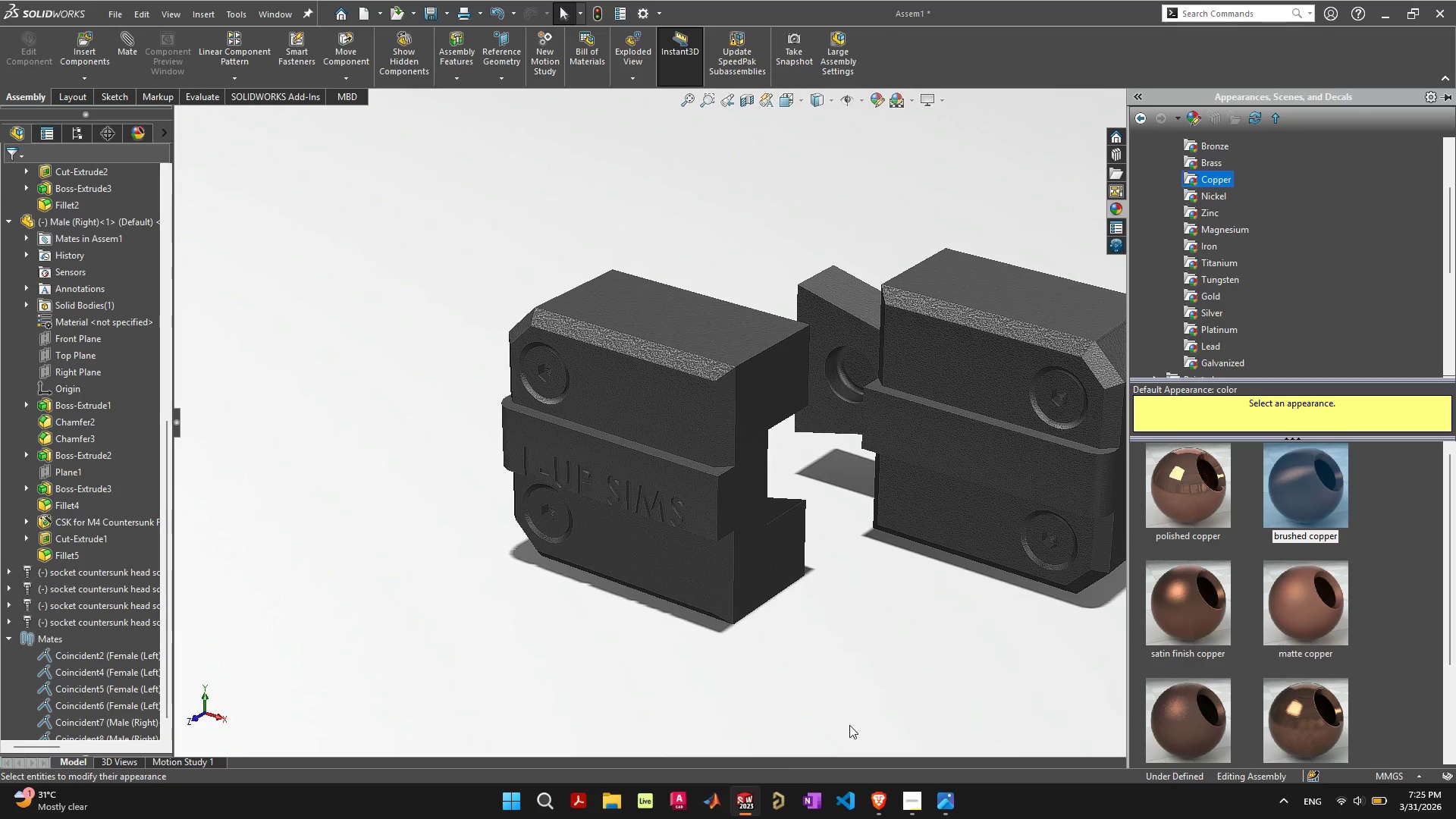 
left_click([872, 653])
 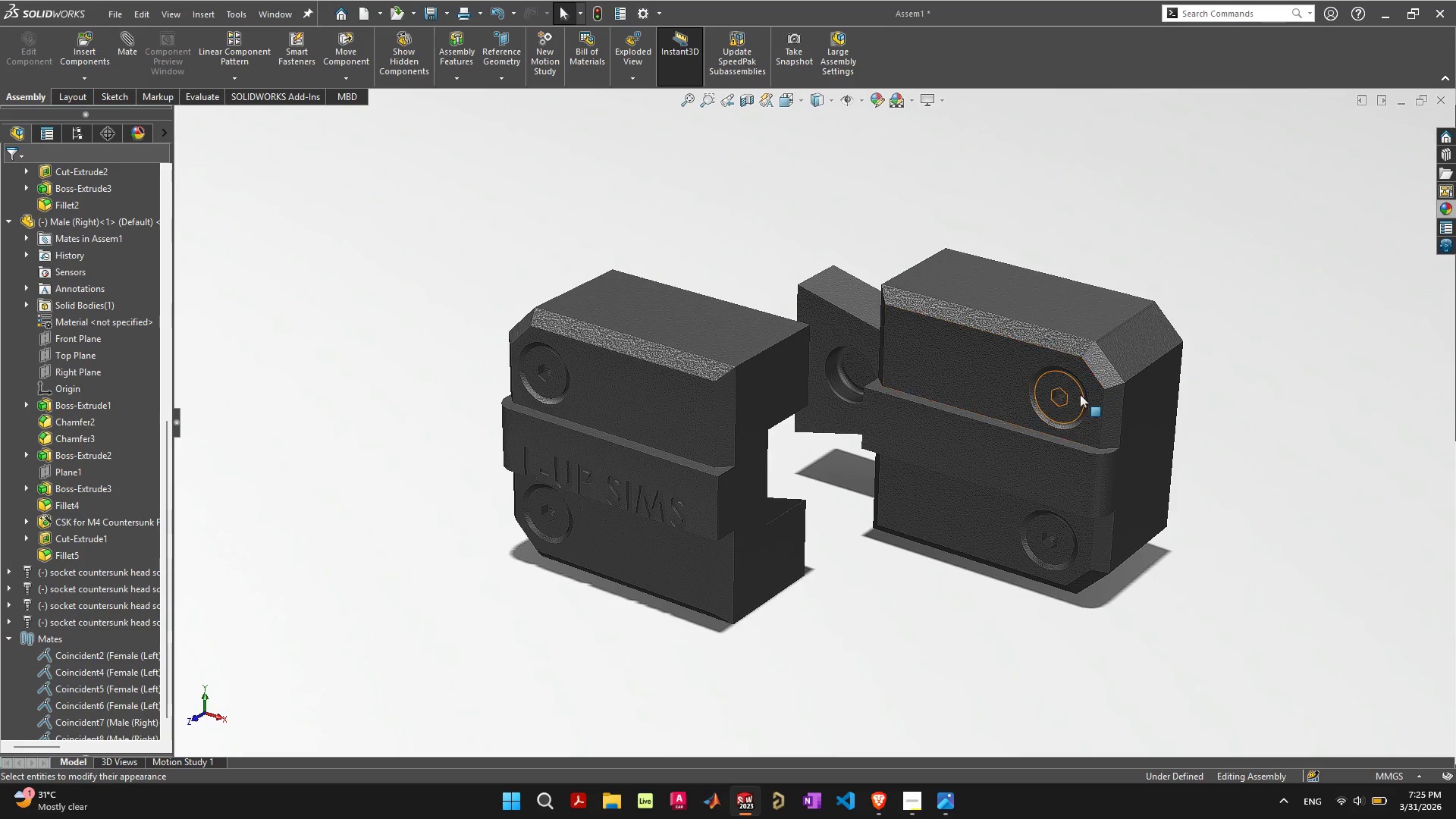 
left_click([1079, 395])
 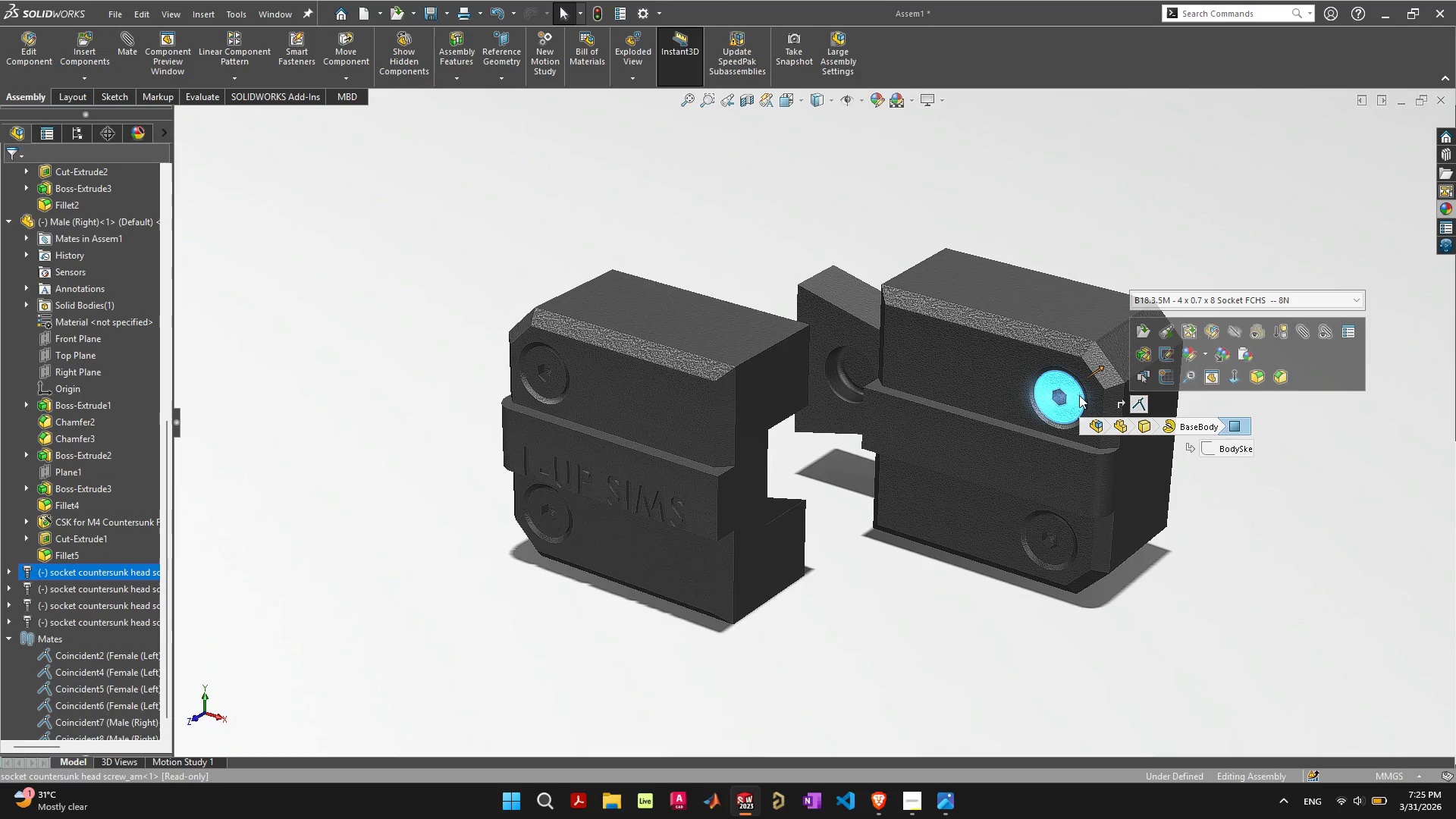 
right_click([1079, 395])
 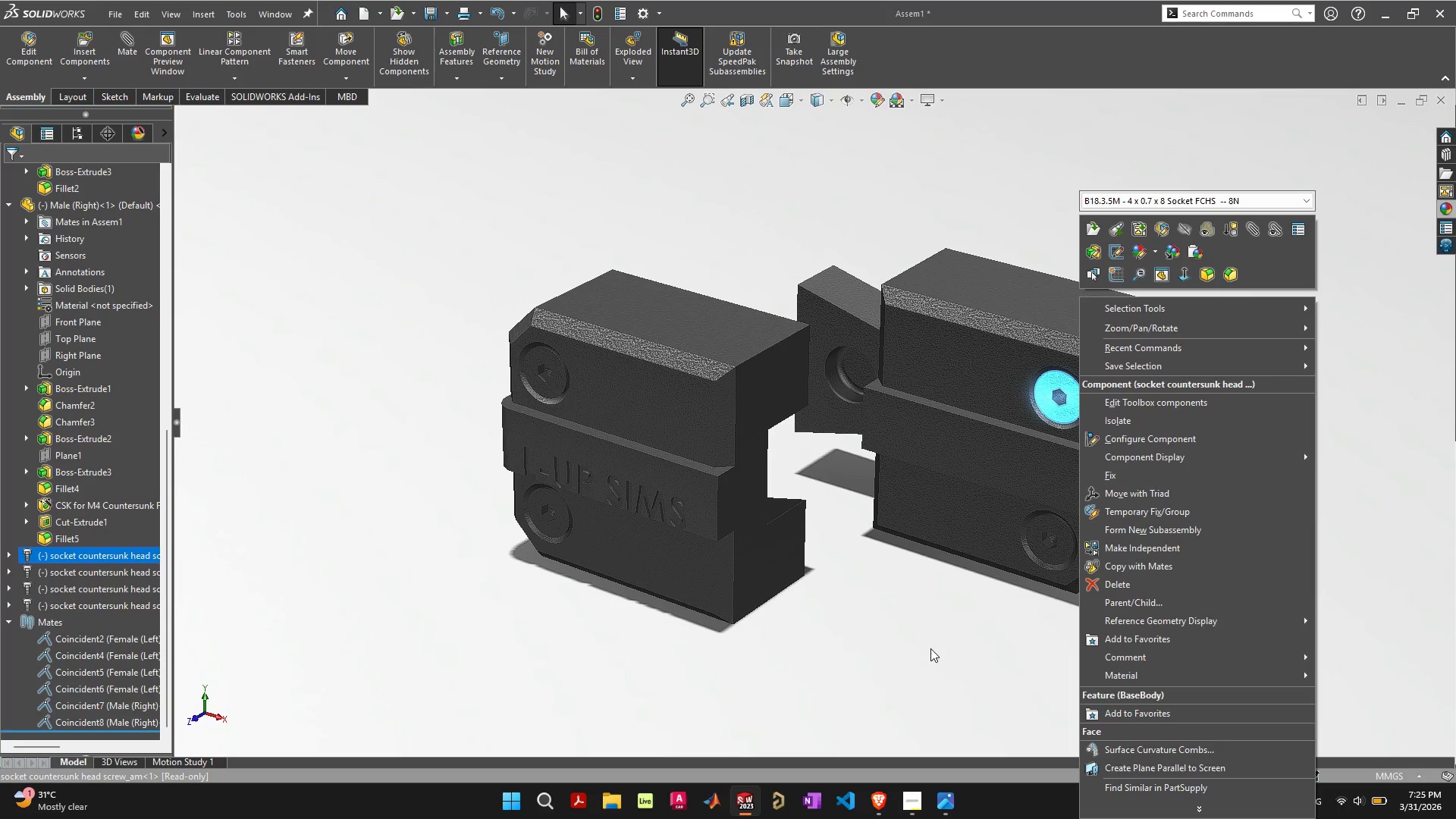 
wait(9.08)
 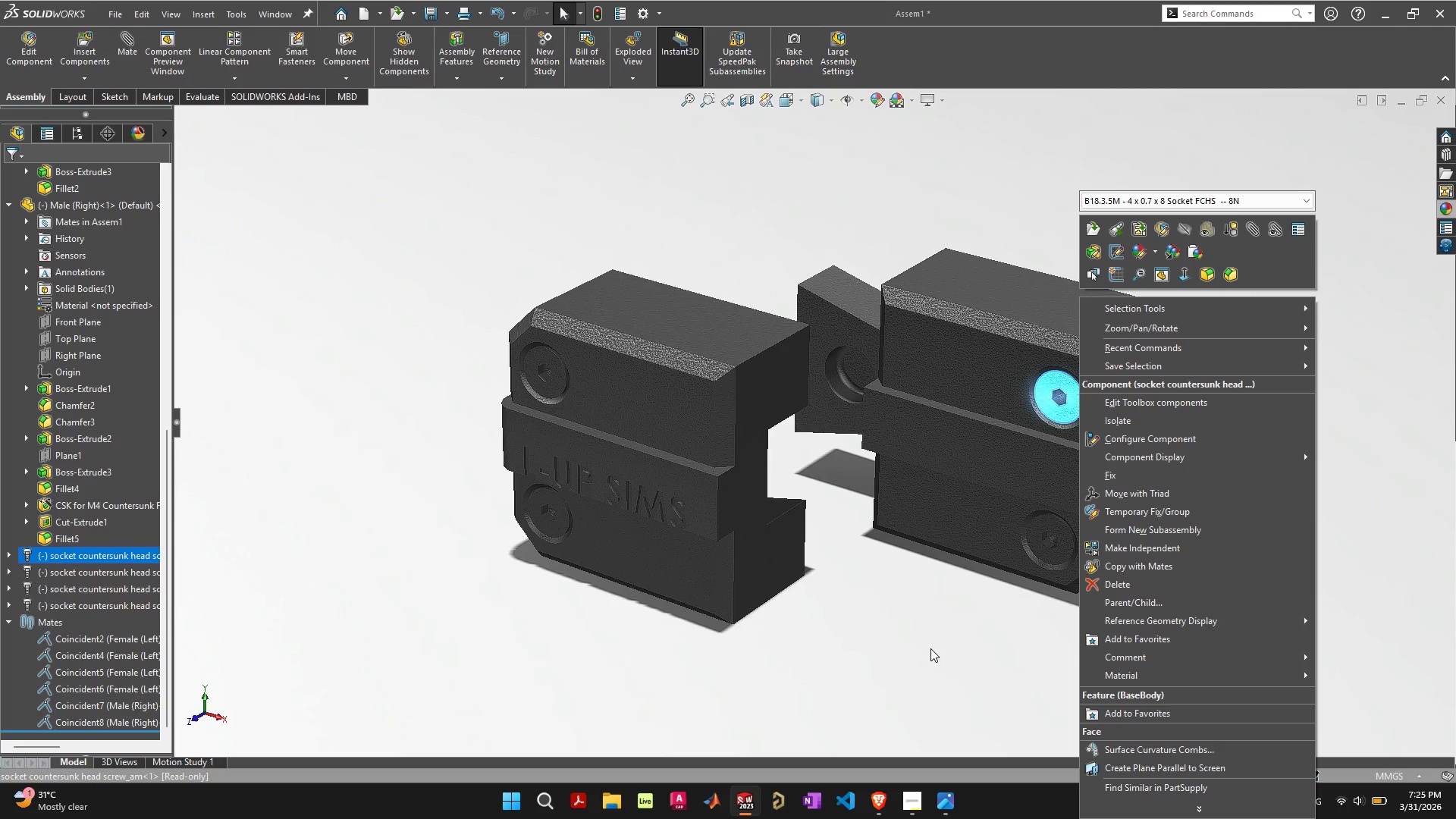 
left_click([1159, 673])
 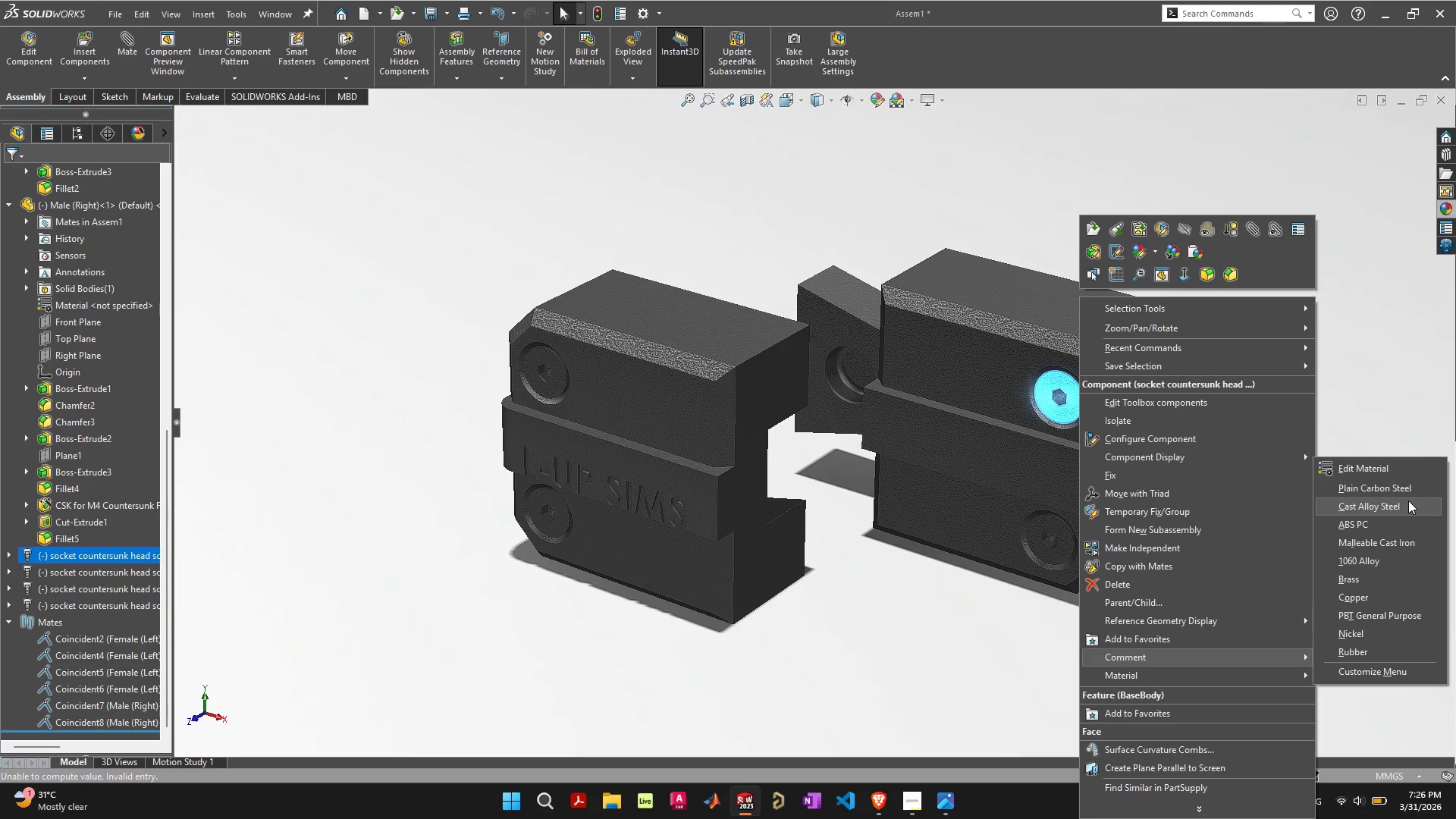 
wait(14.88)
 